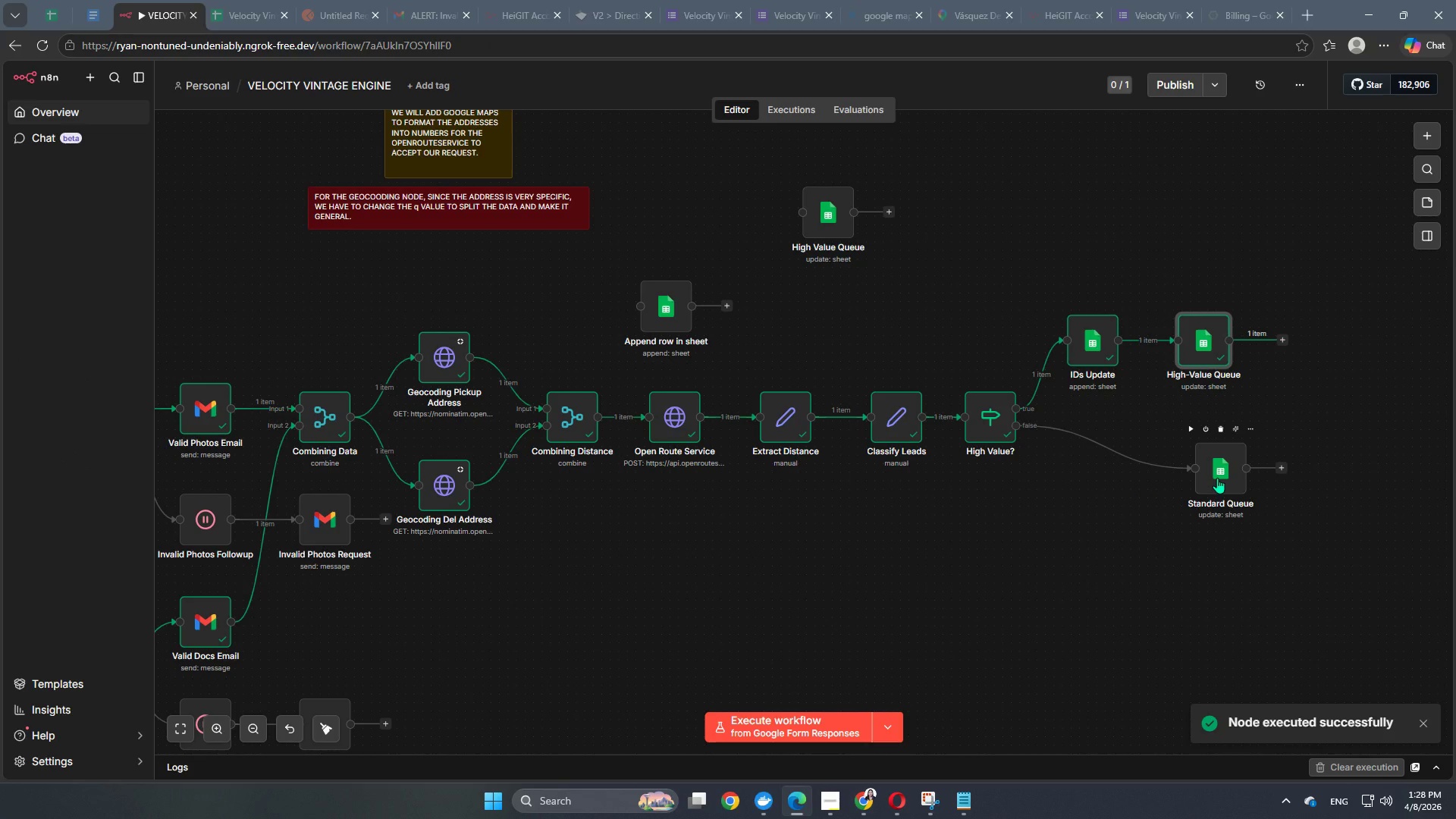 
wait(8.78)
 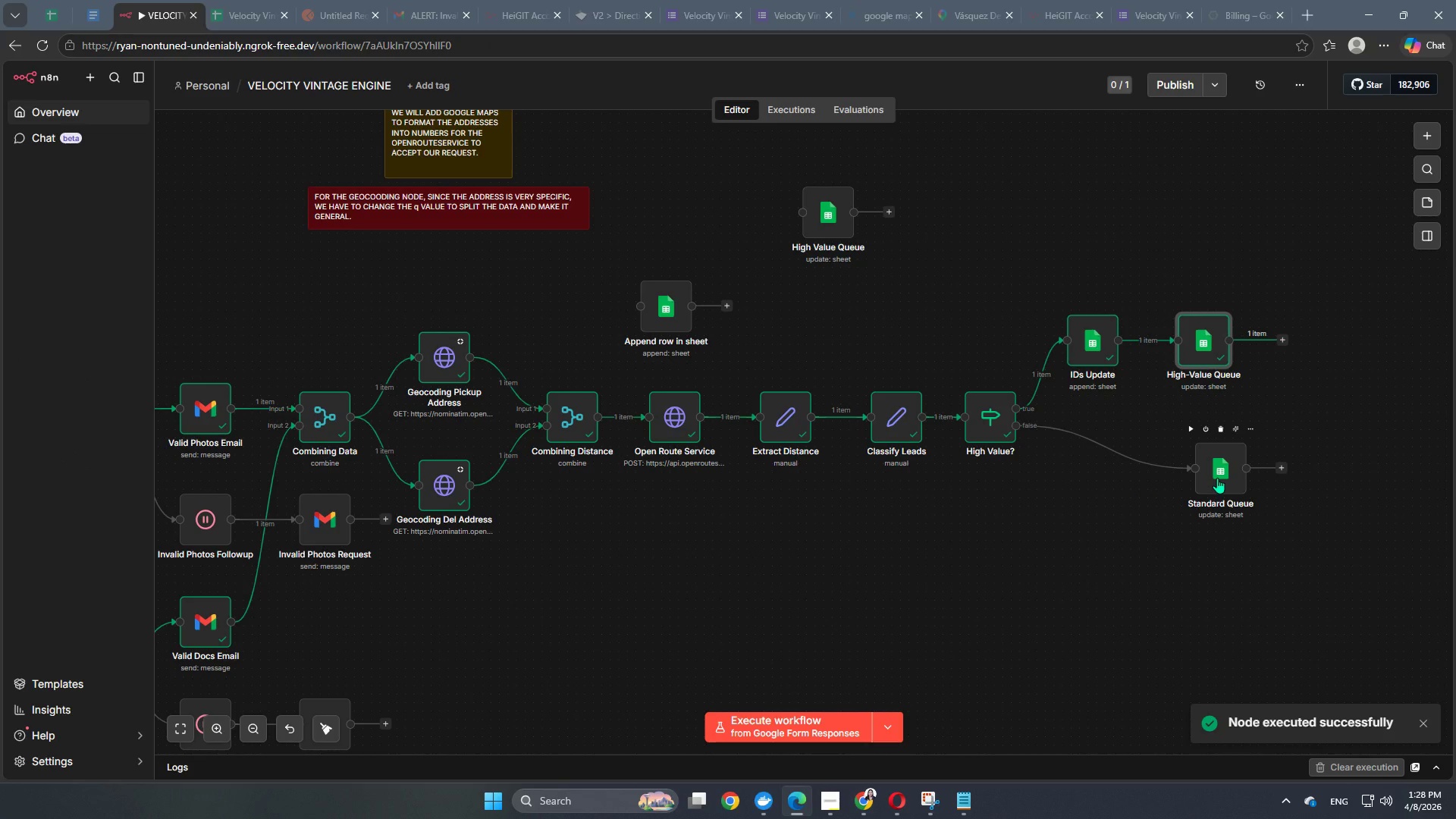 
left_click_drag(start_coordinate=[1207, 473], to_coordinate=[1160, 469])
 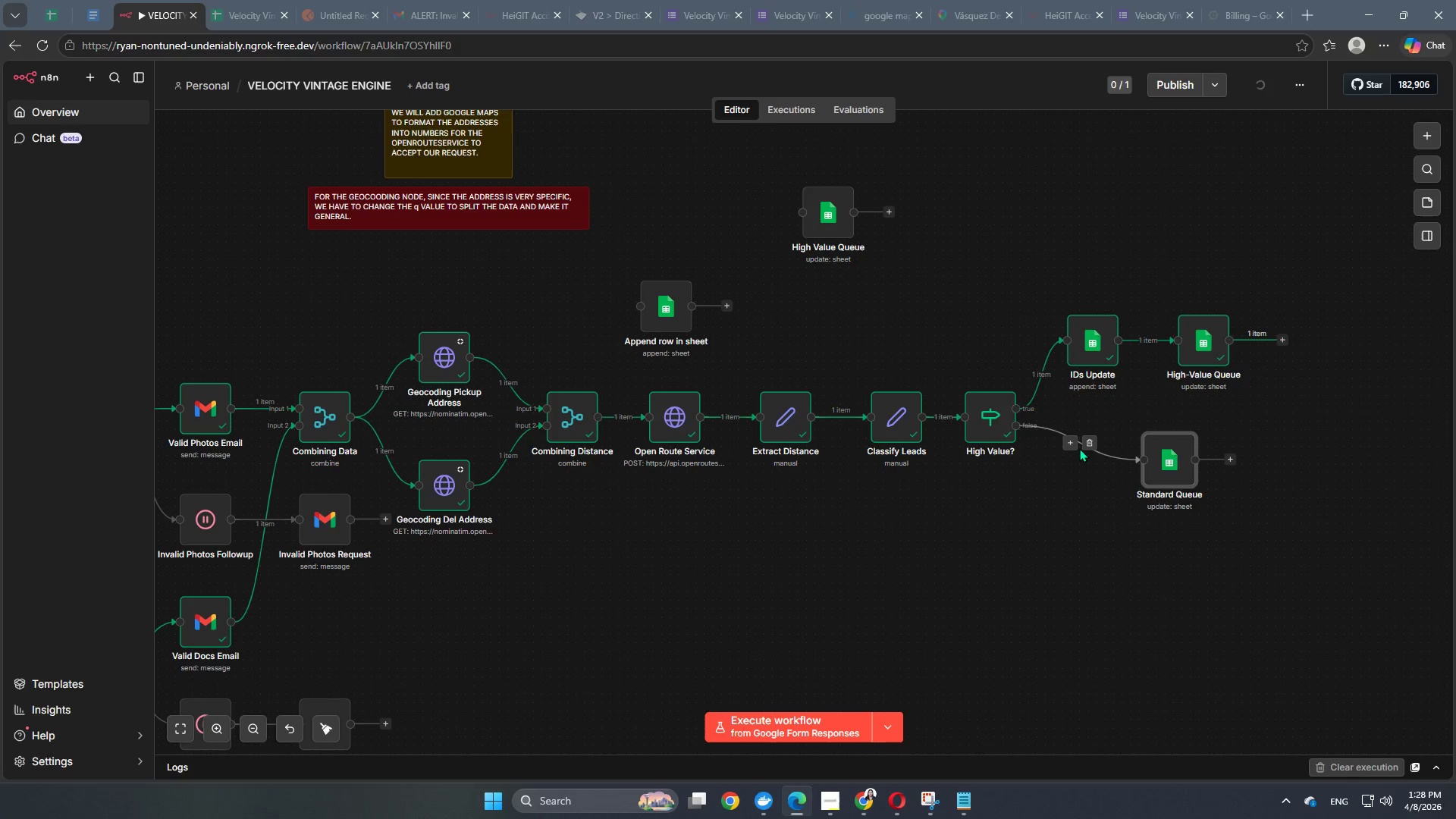 
left_click([1090, 448])
 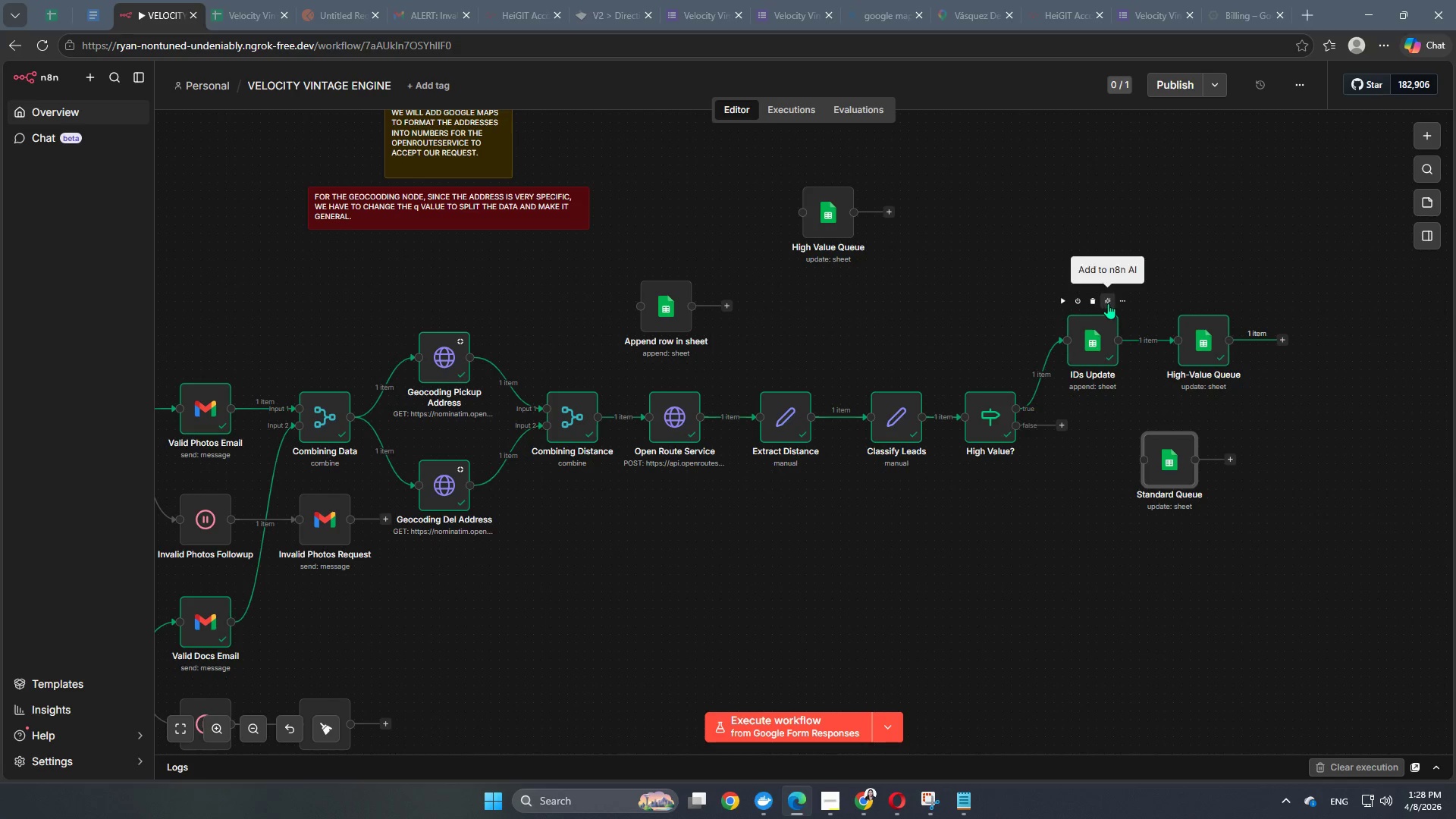 
left_click([1122, 305])
 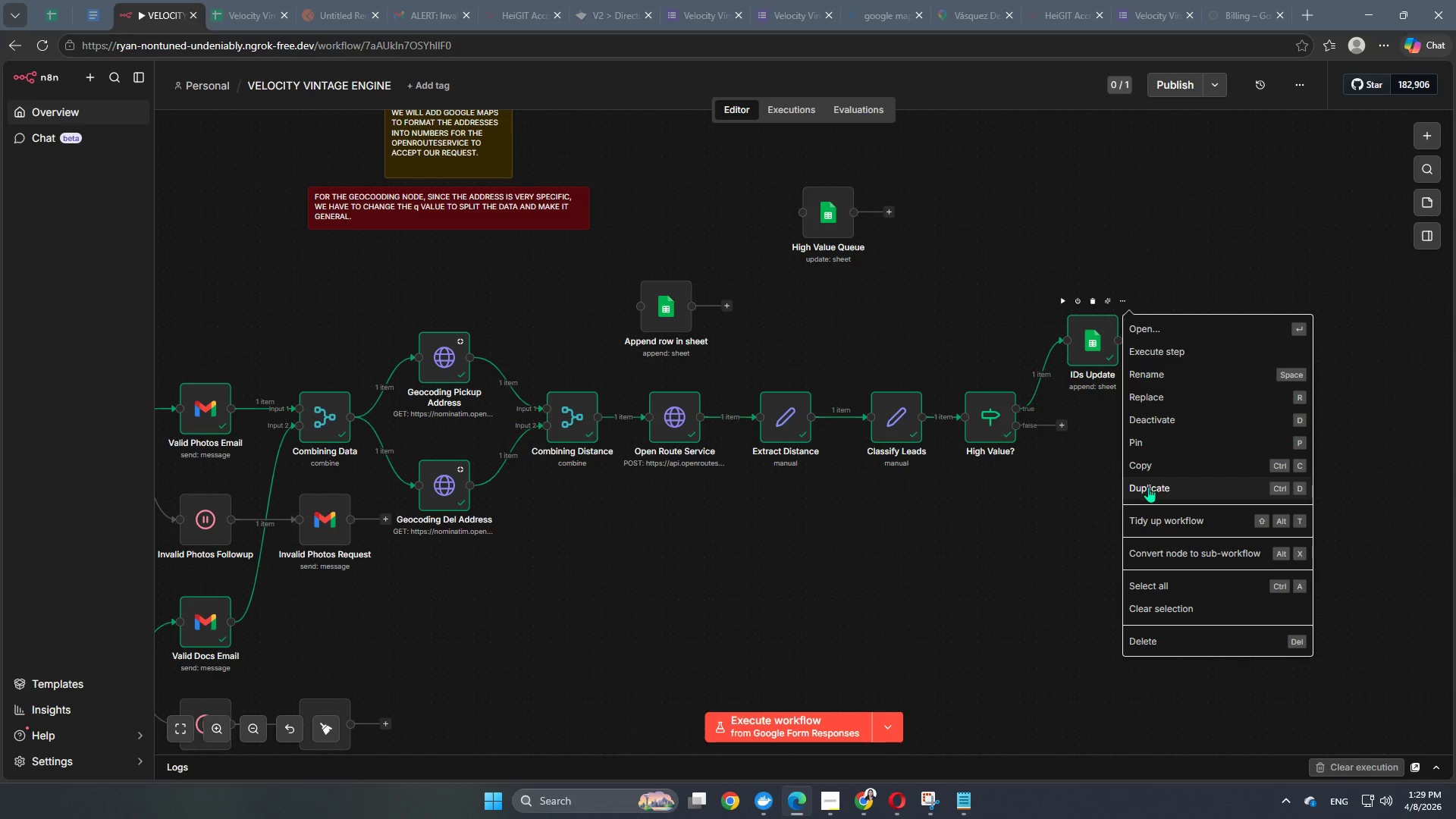 
left_click([1148, 487])
 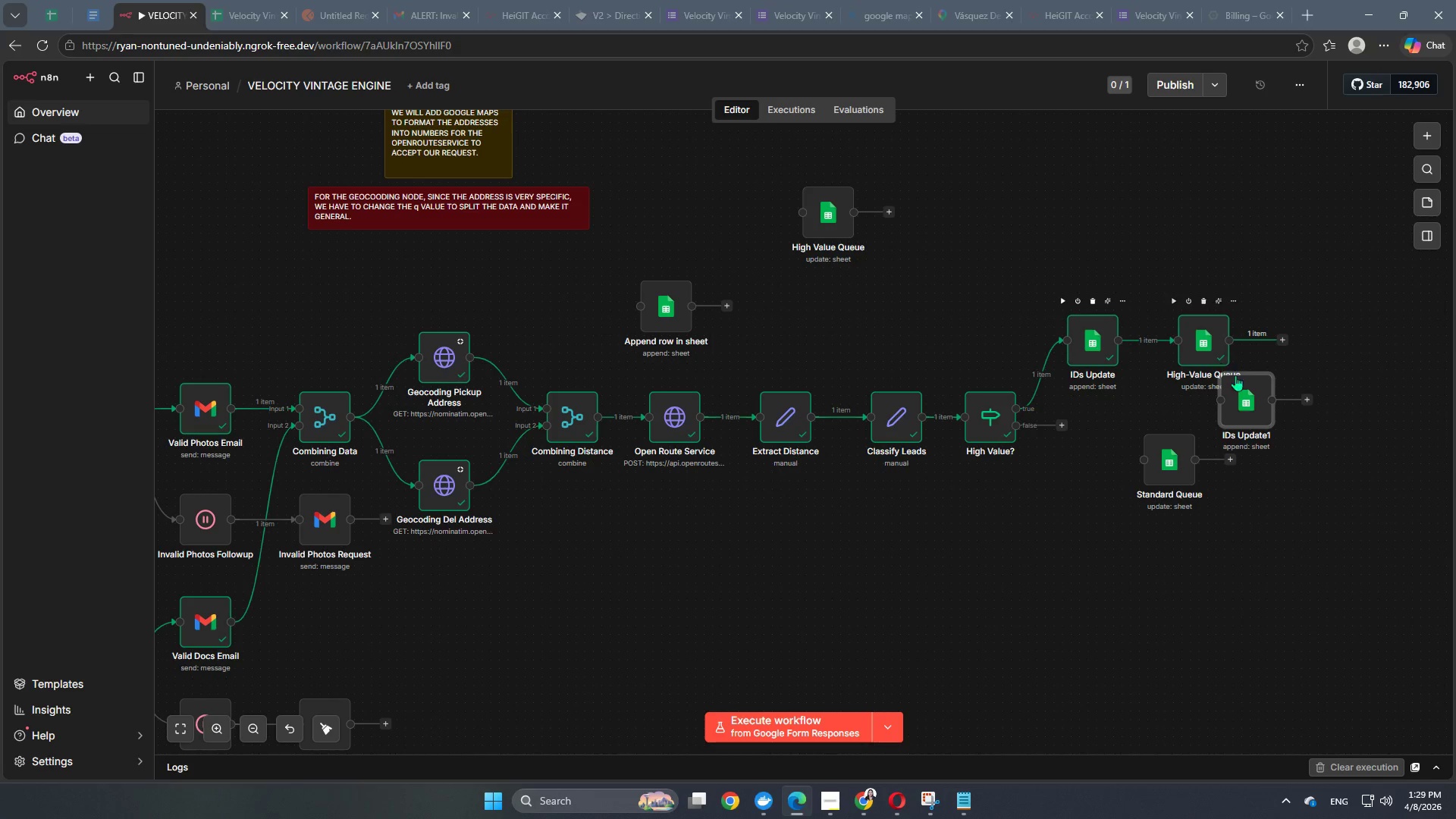 
left_click_drag(start_coordinate=[1241, 400], to_coordinate=[1072, 480])
 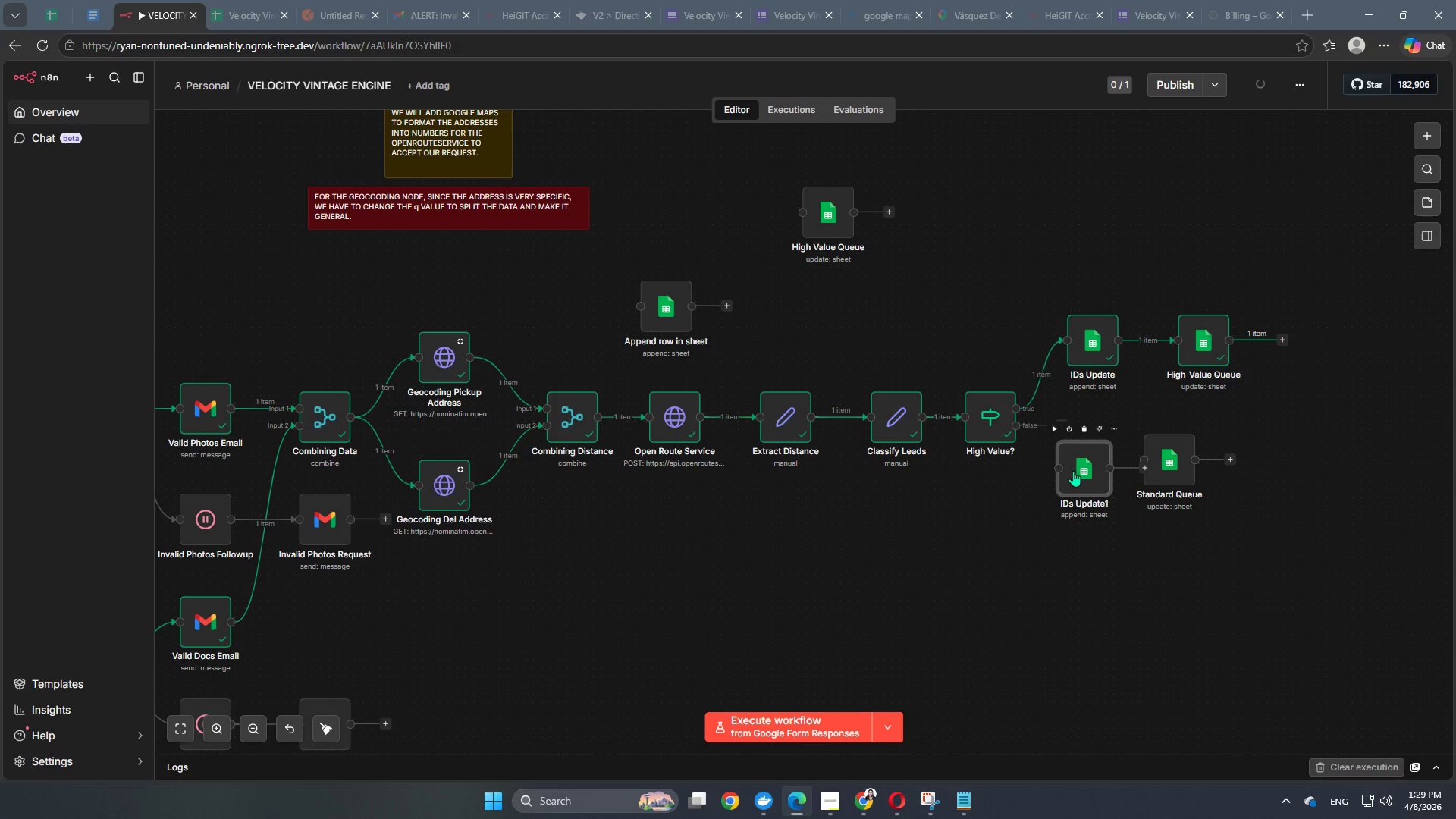 
double_click([1073, 471])
 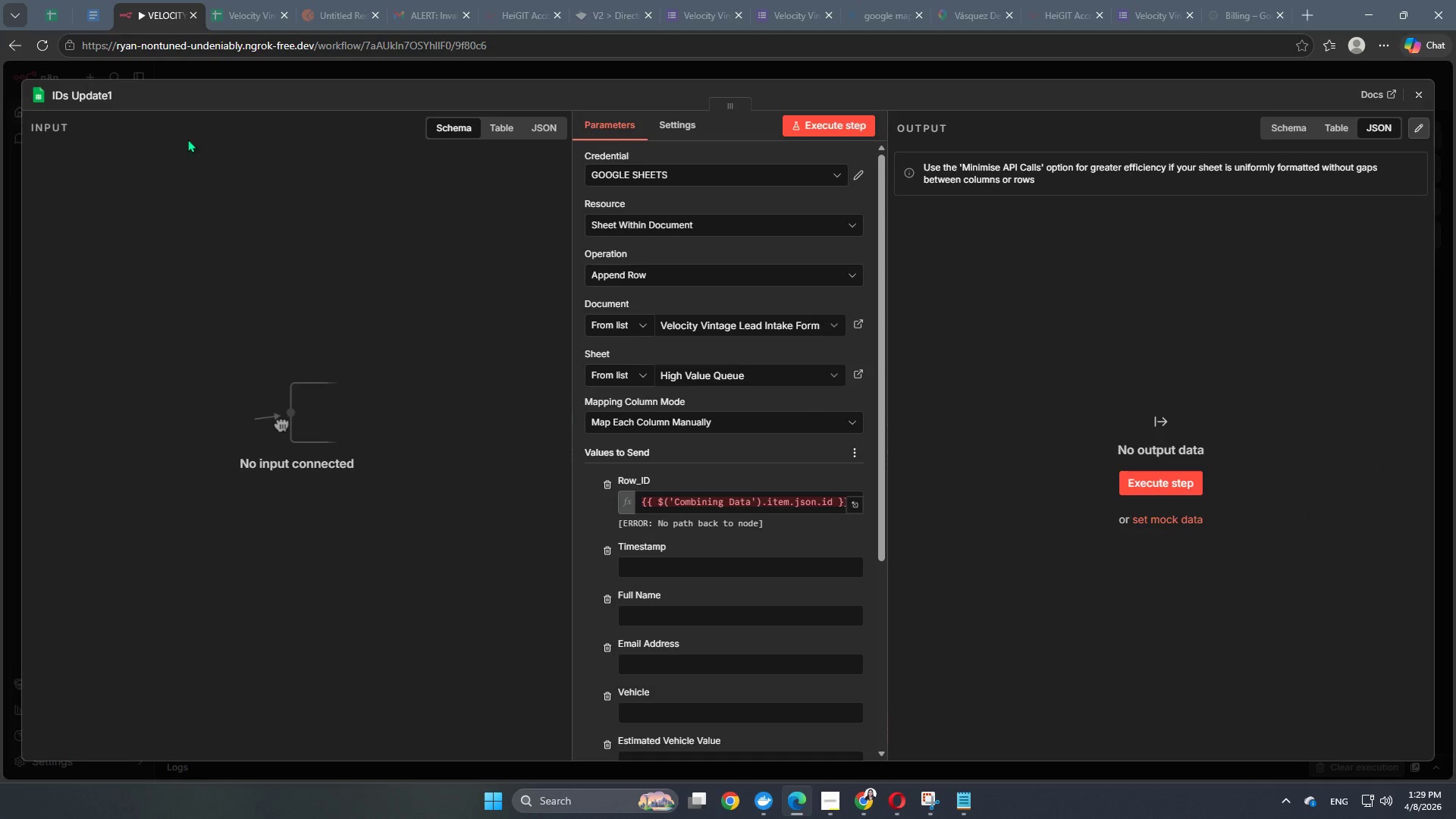 
left_click([347, 70])
 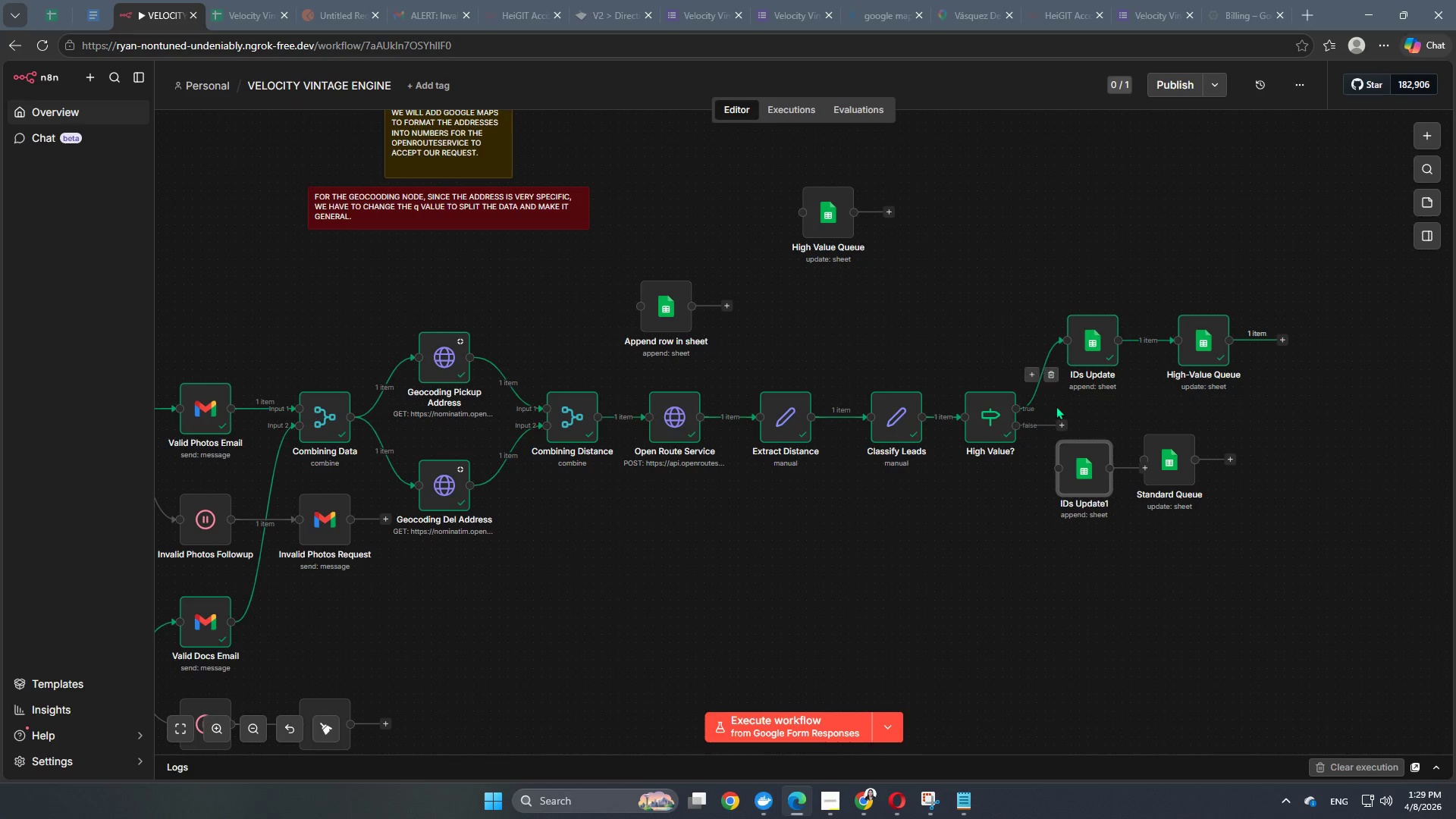 
left_click([1058, 422])
 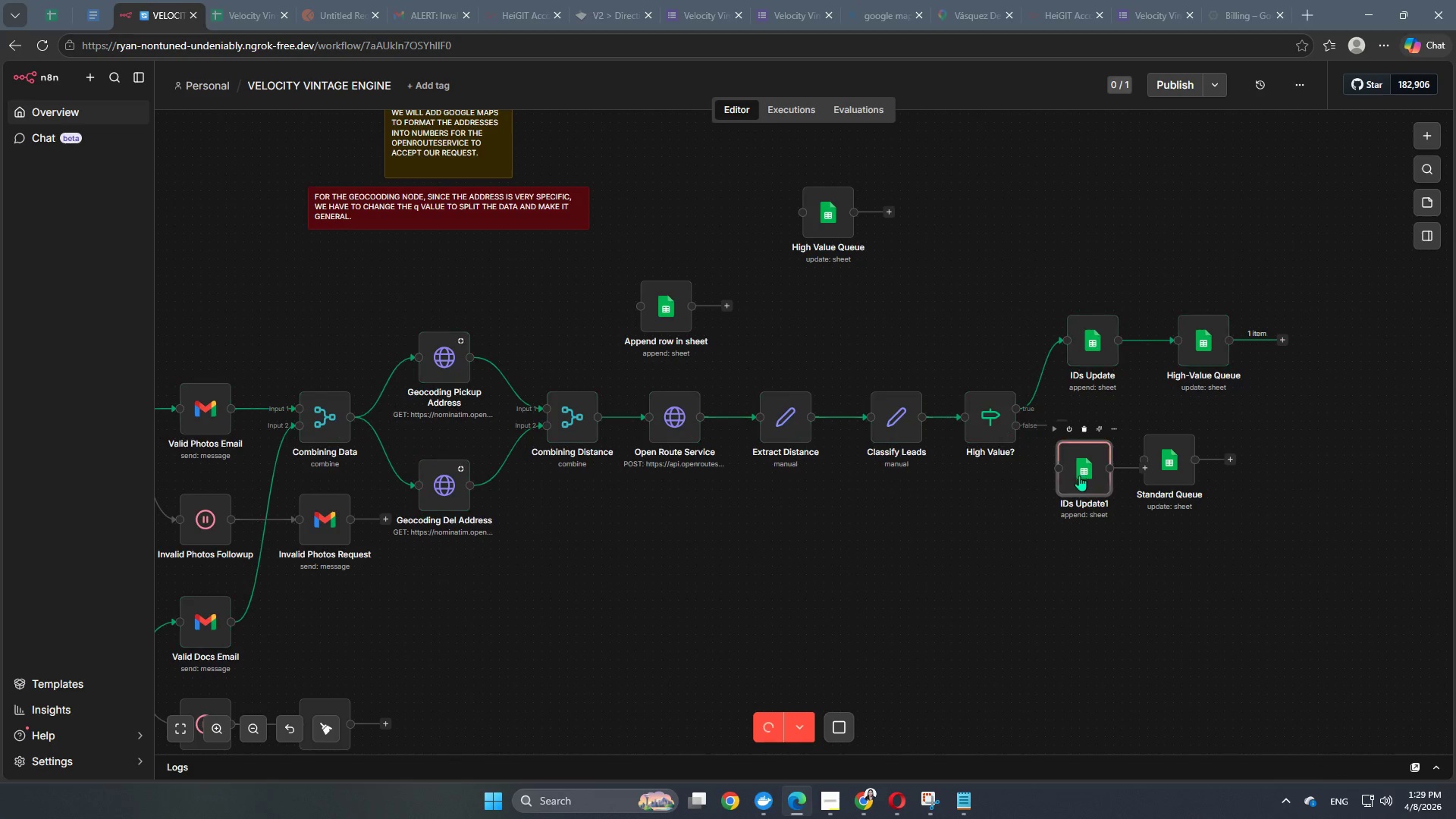 
left_click_drag(start_coordinate=[1079, 475], to_coordinate=[1149, 563])
 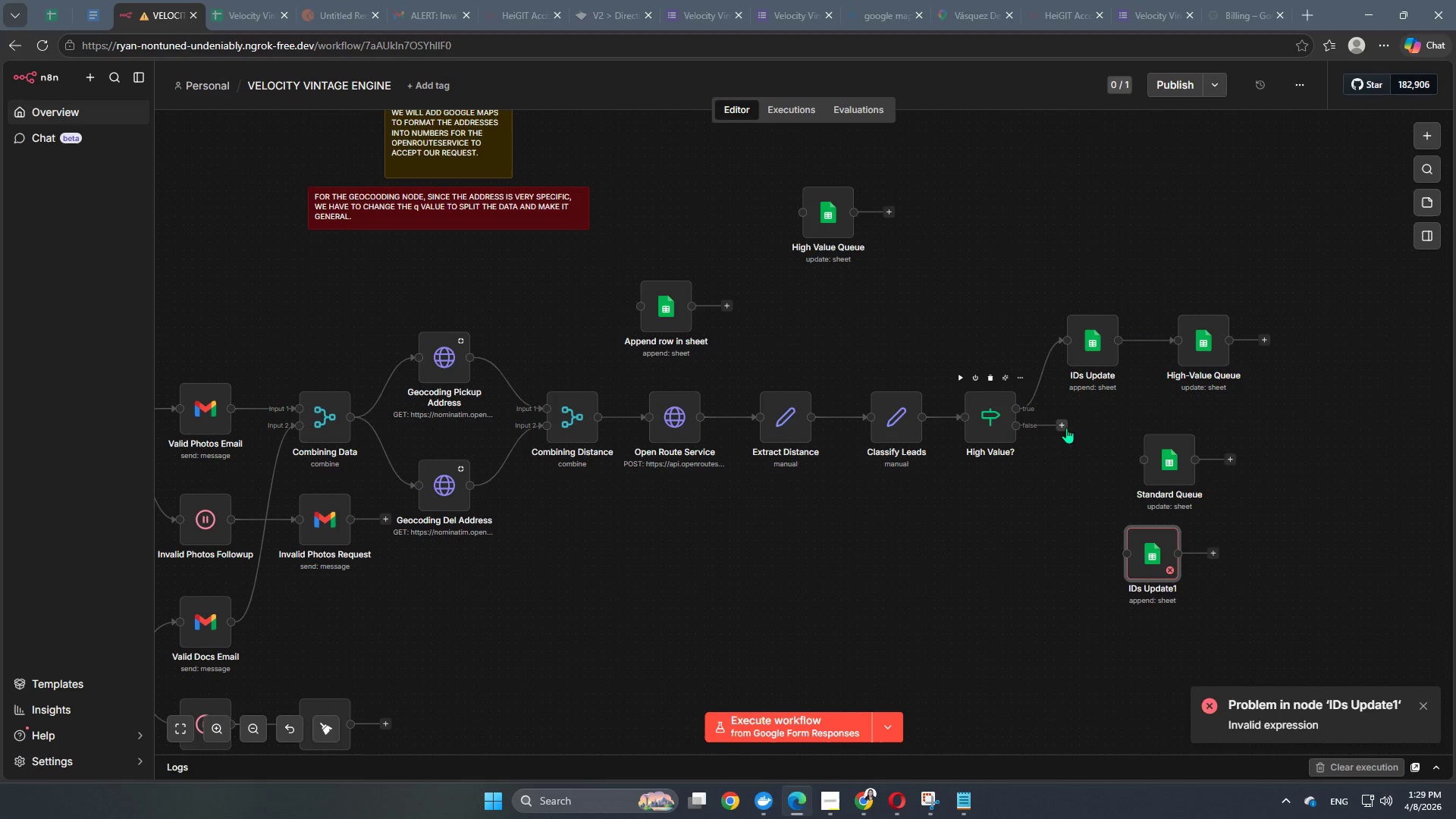 
left_click_drag(start_coordinate=[1064, 423], to_coordinate=[1120, 571])
 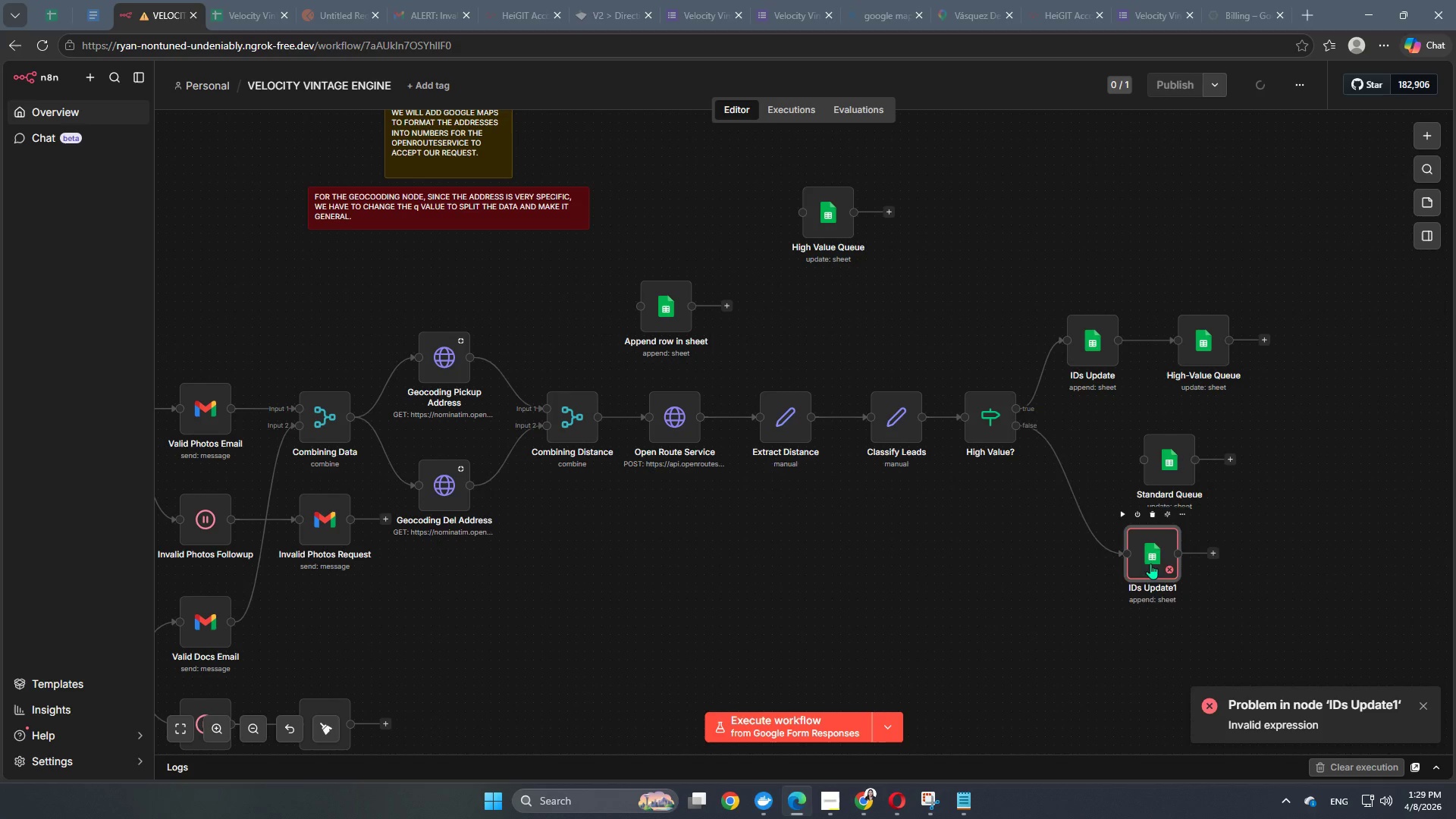 
left_click_drag(start_coordinate=[1150, 563], to_coordinate=[1053, 433])
 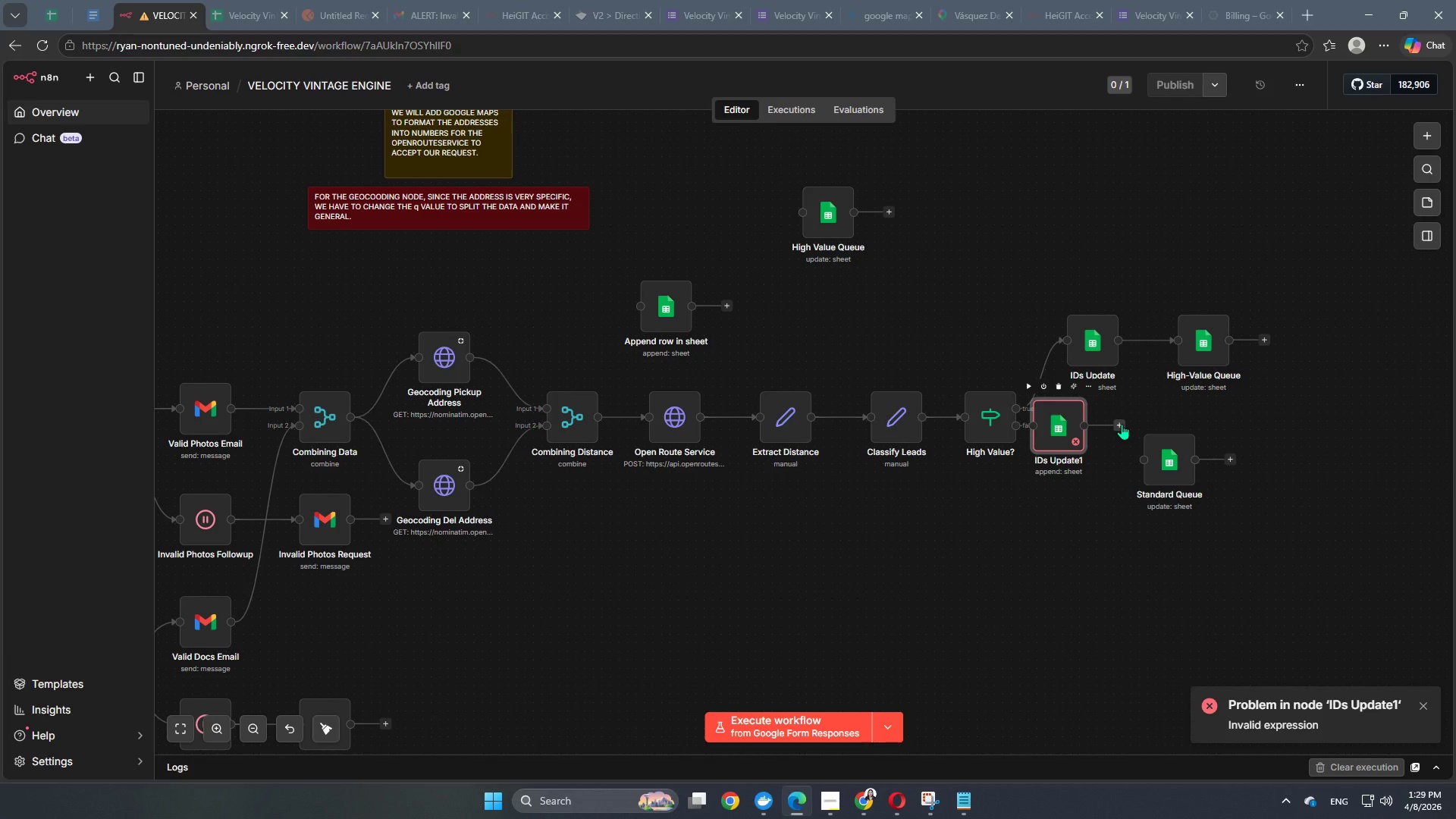 
left_click_drag(start_coordinate=[1122, 424], to_coordinate=[1145, 476])
 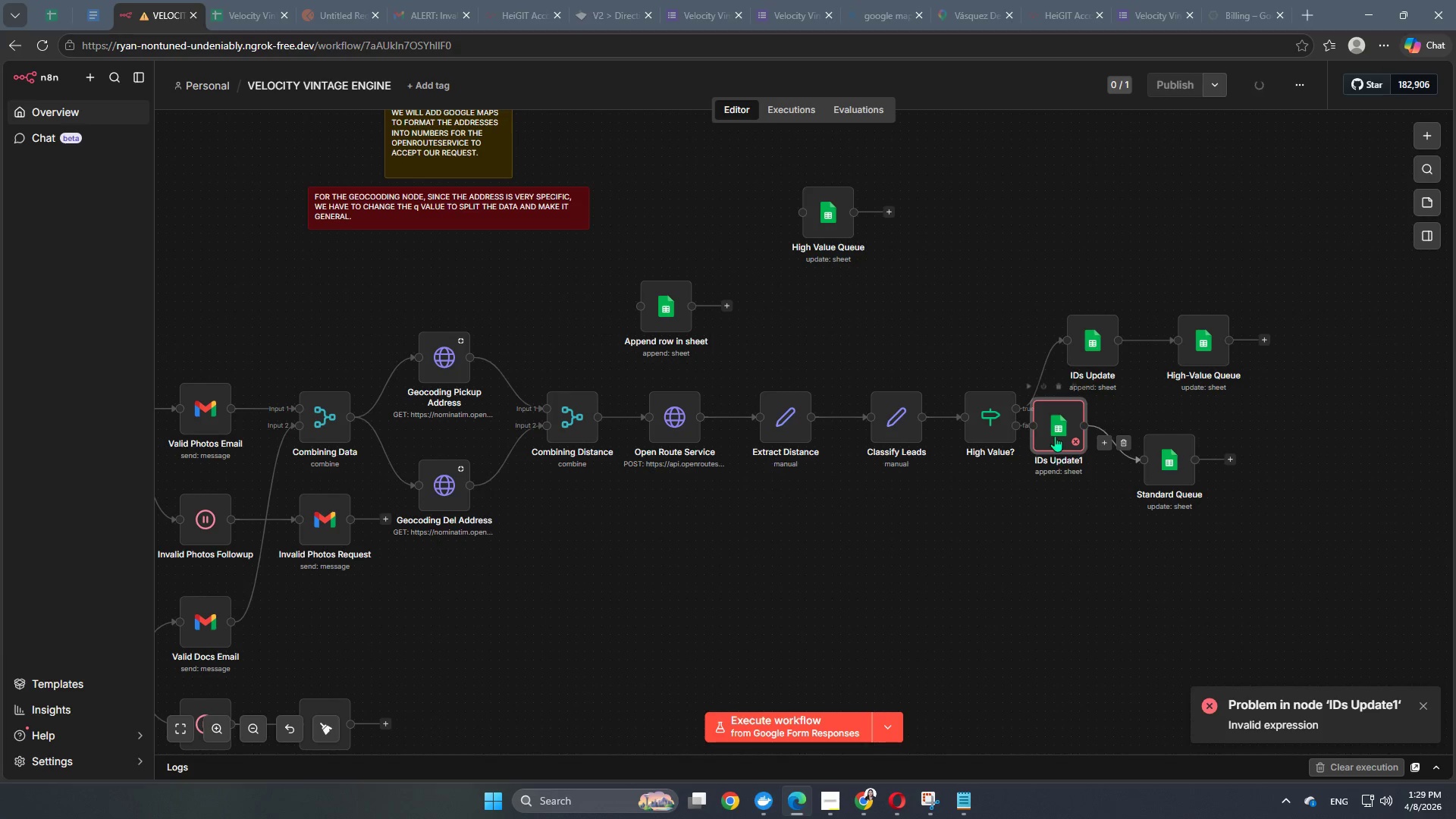 
left_click_drag(start_coordinate=[1055, 436], to_coordinate=[1103, 472])
 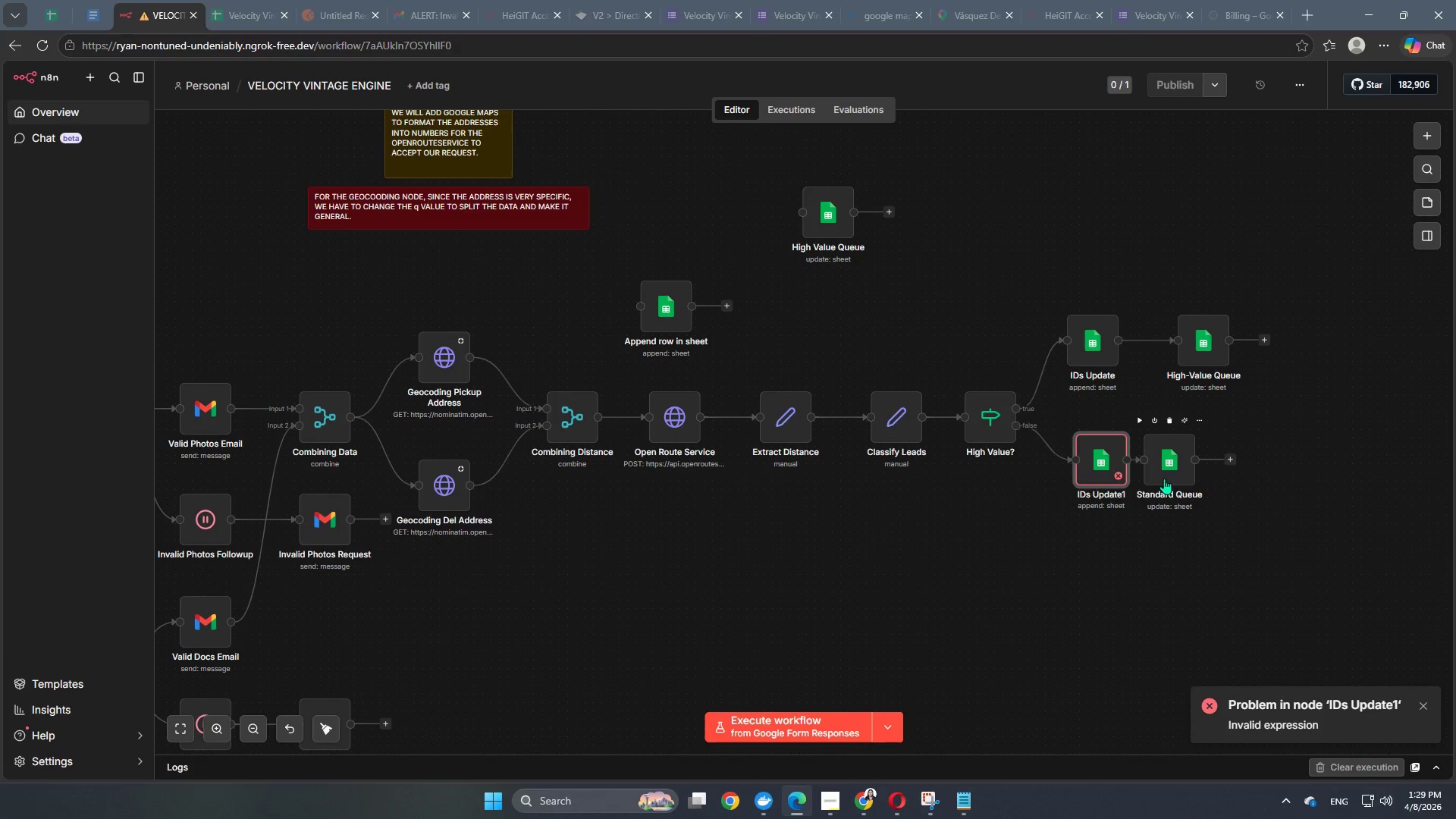 
left_click_drag(start_coordinate=[1164, 479], to_coordinate=[1197, 471])
 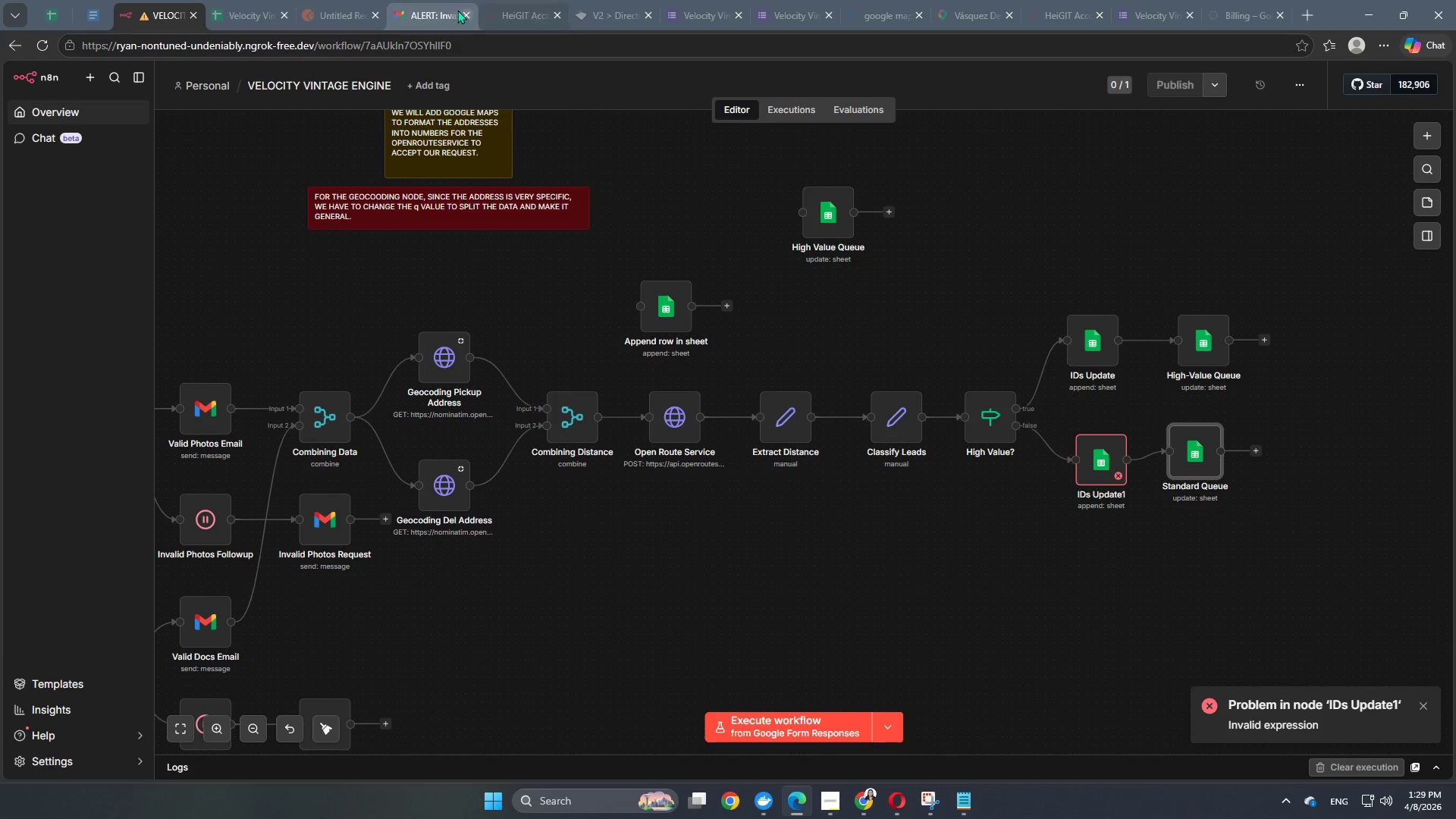 
left_click([218, 5])
 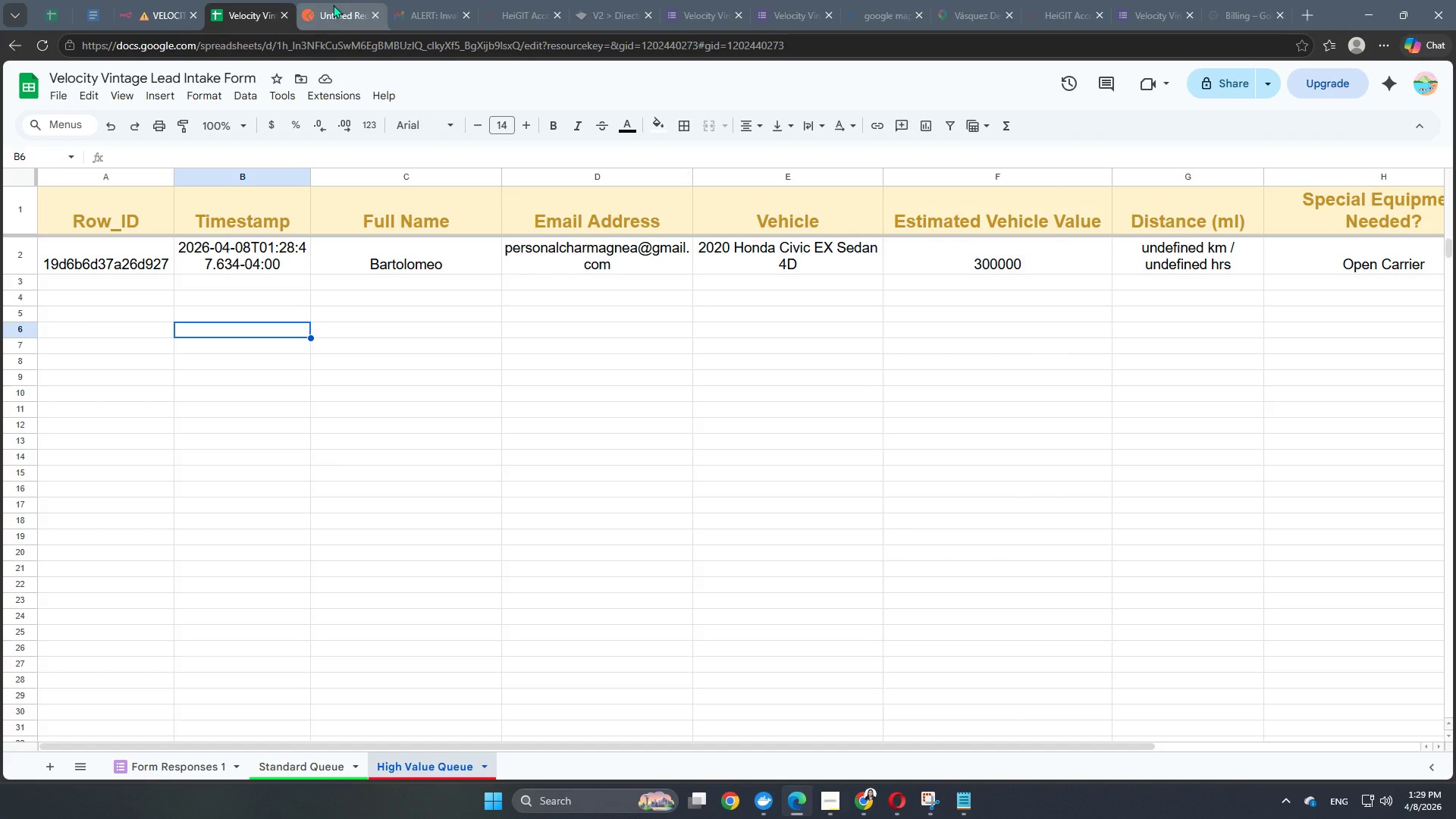 
wait(6.66)
 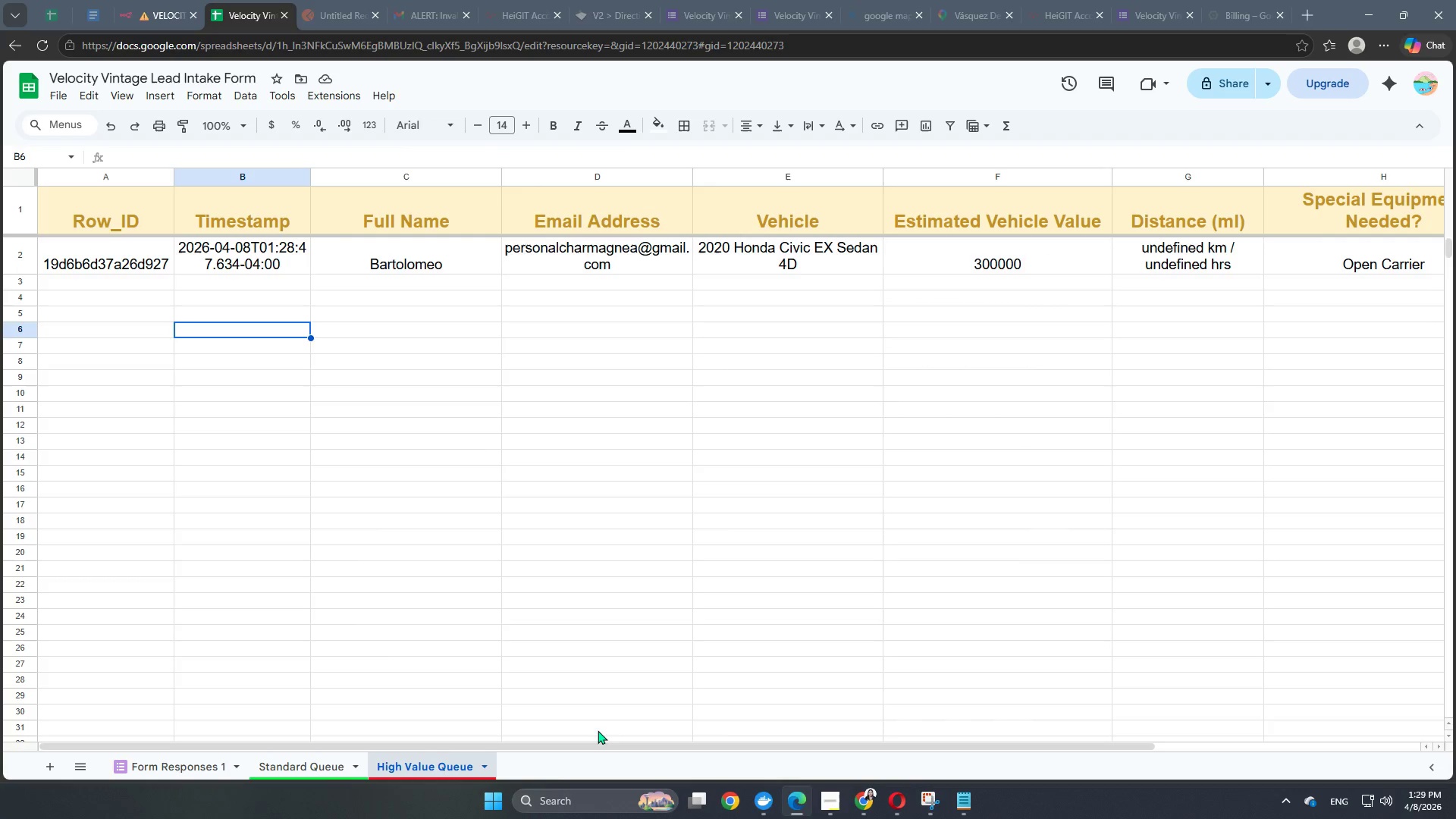 
left_click([165, 27])
 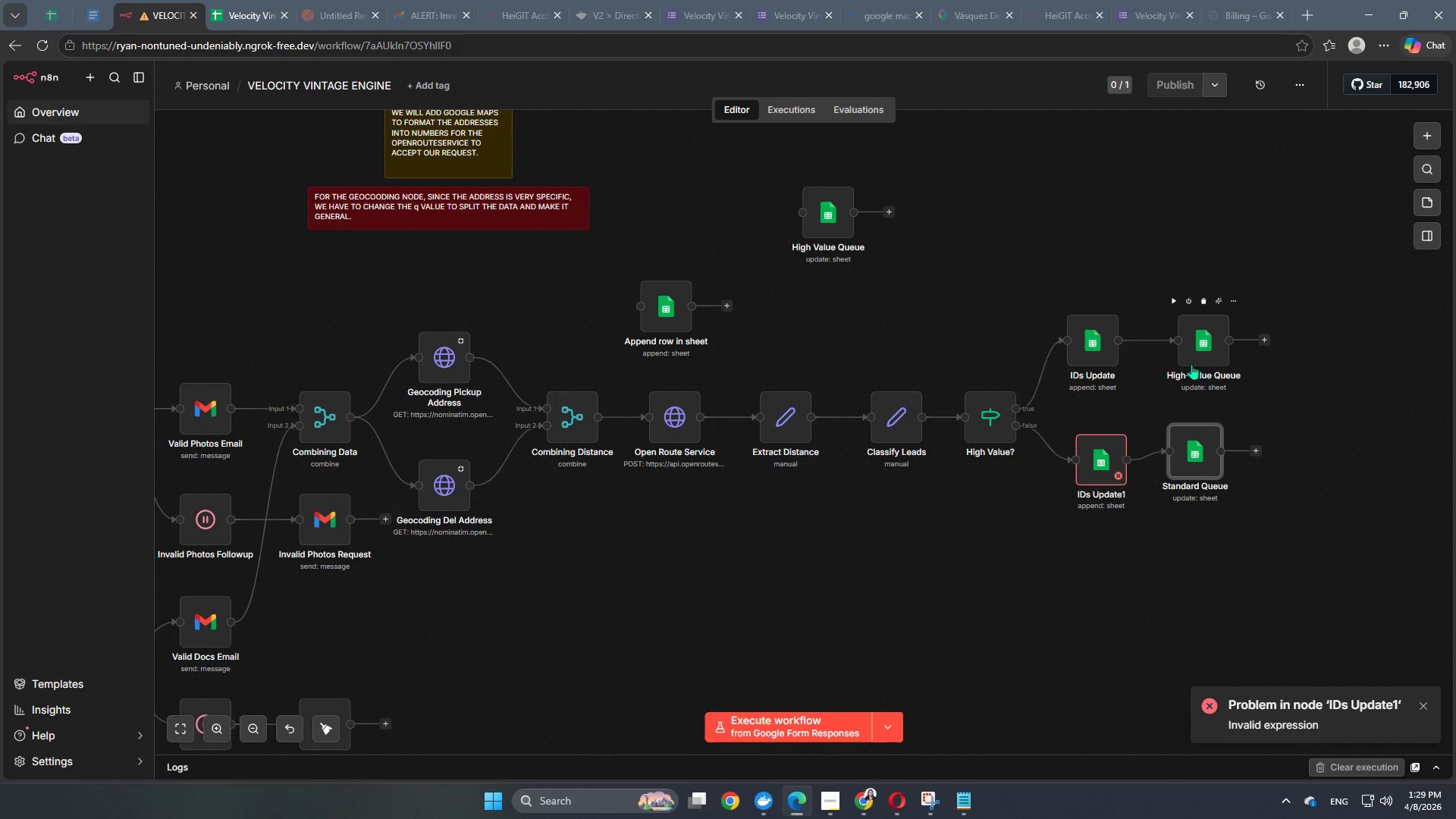 
double_click([1198, 362])
 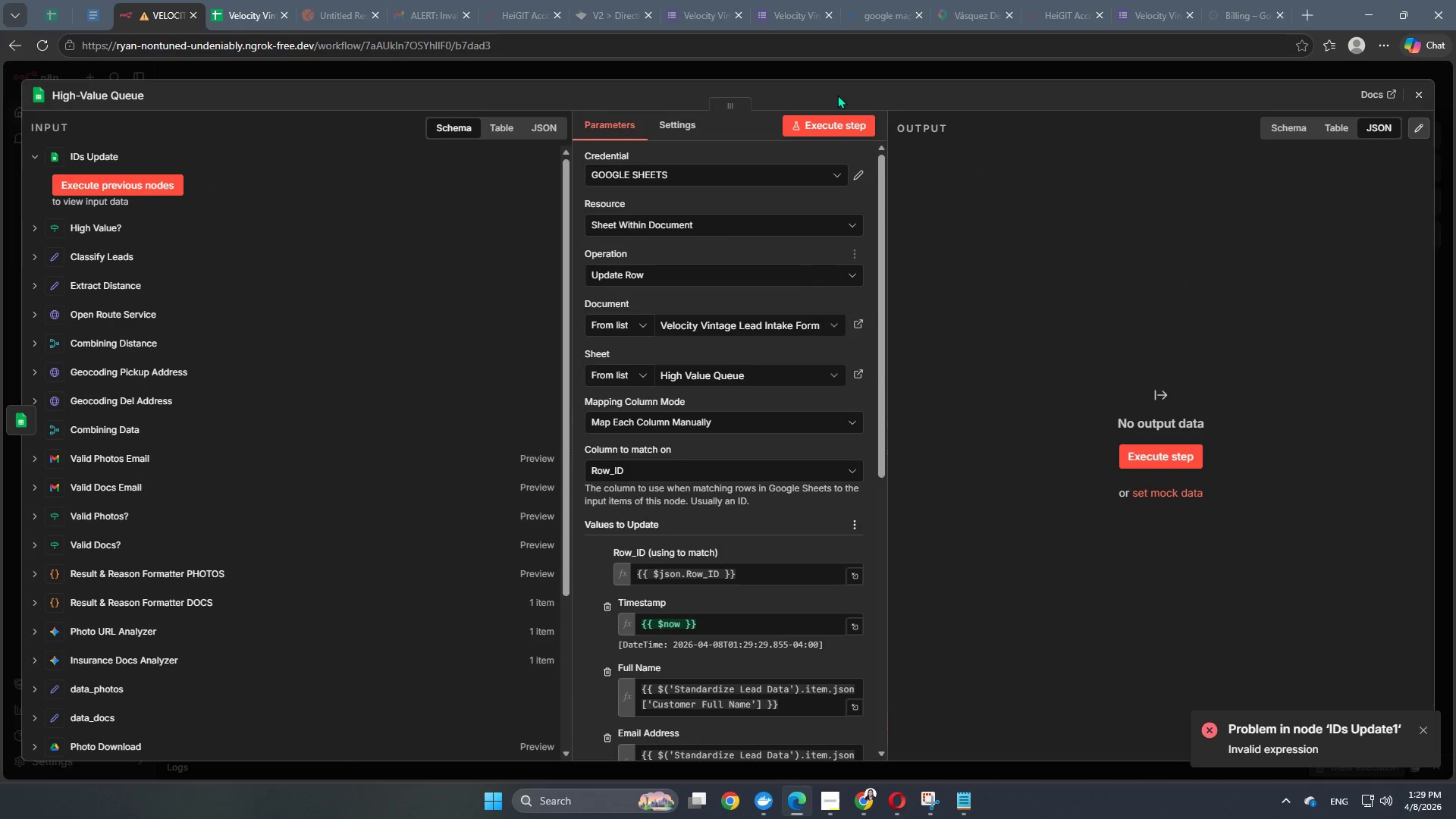 
scroll: coordinate [850, 593], scroll_direction: down, amount: 8.0
 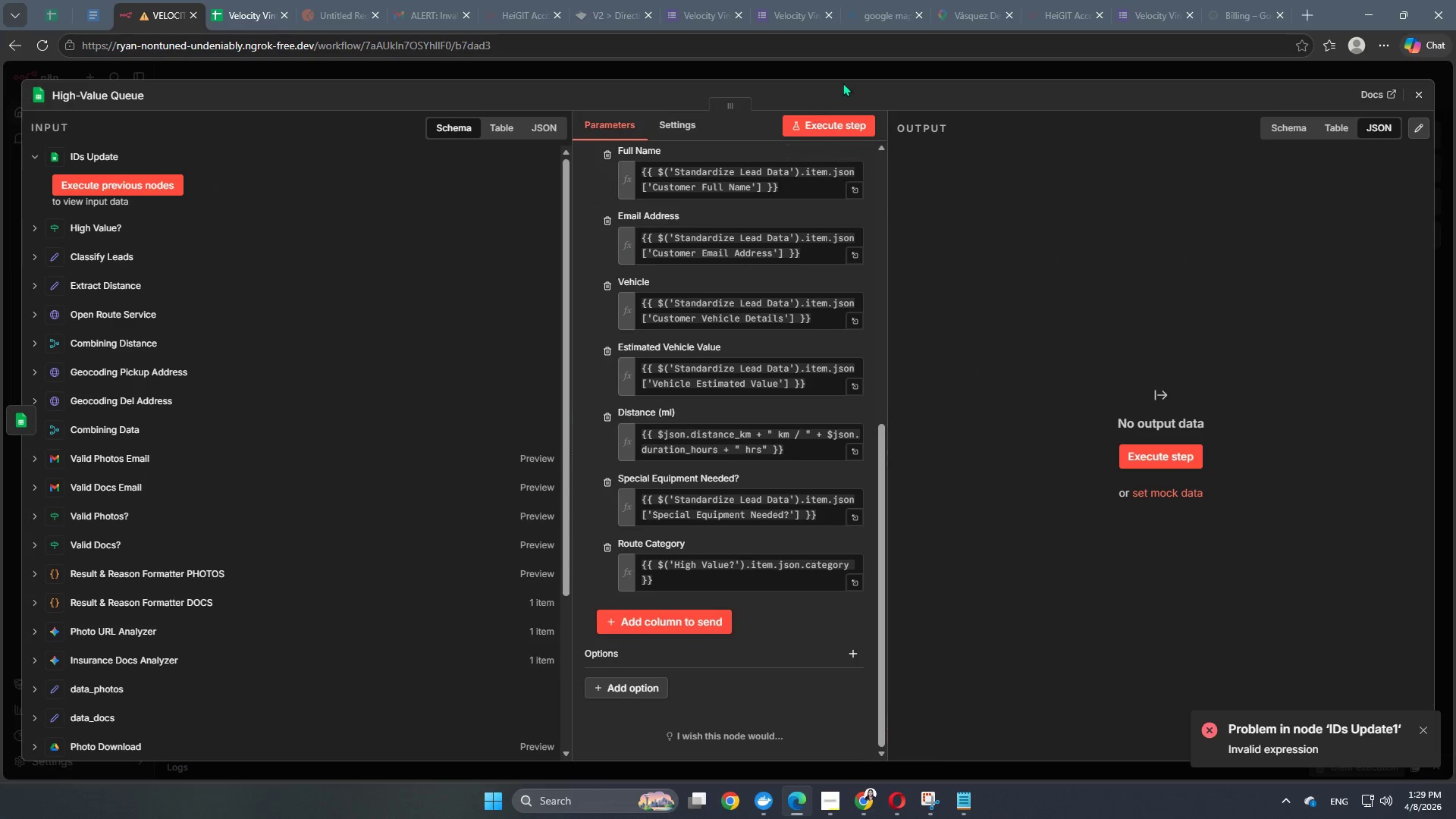 
left_click([846, 79])
 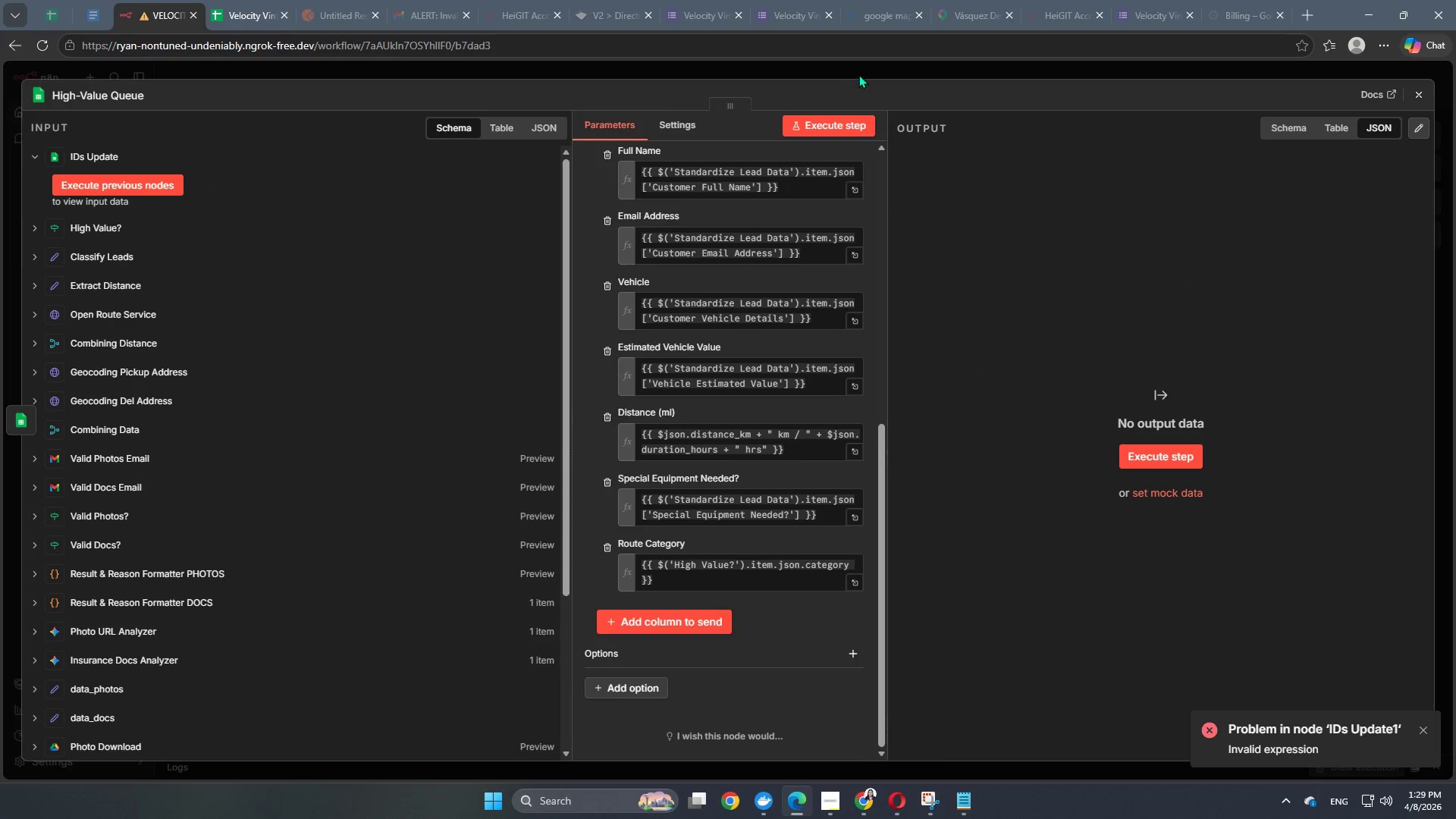 
left_click([858, 74])
 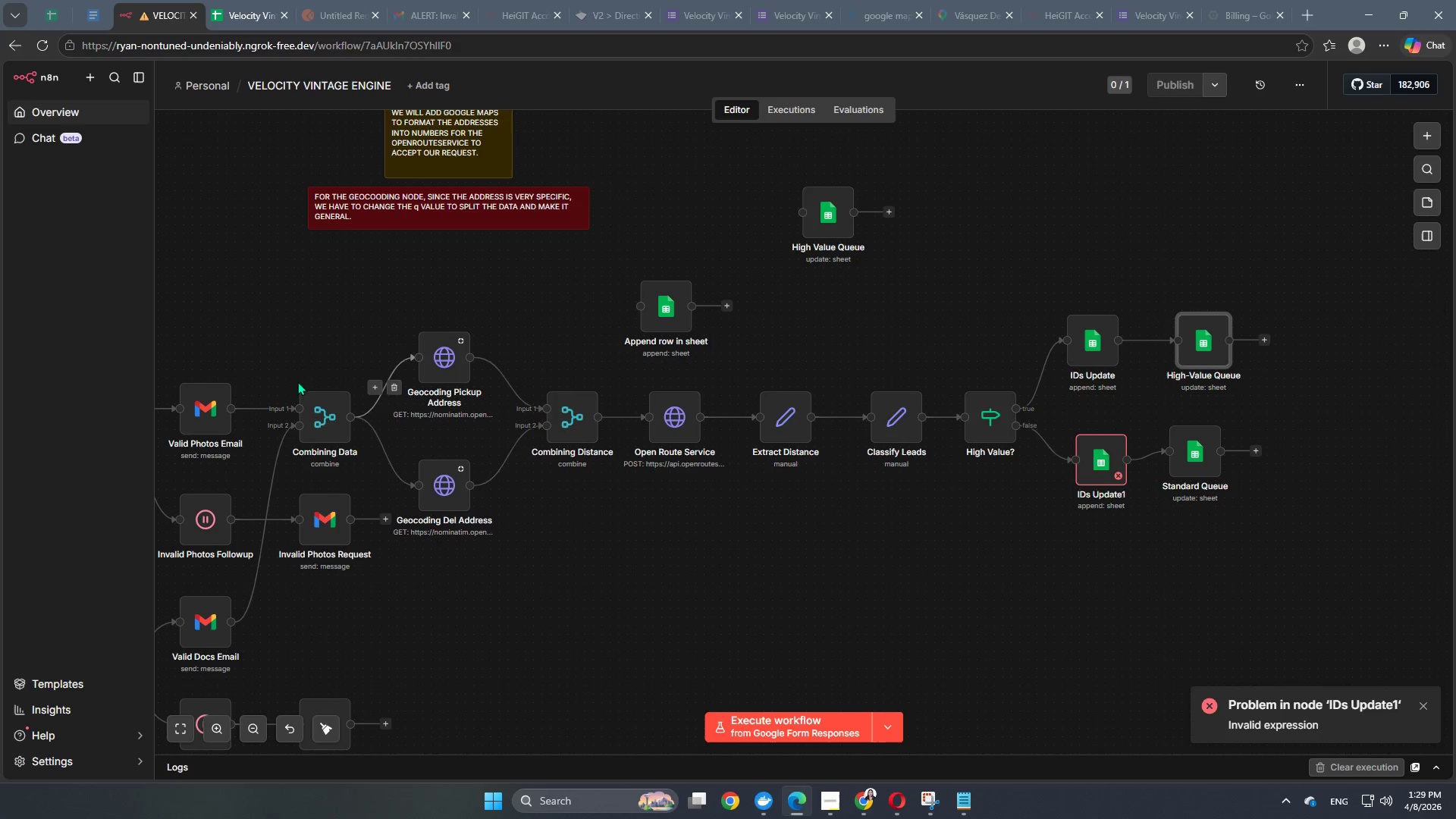 
left_click([297, 382])
 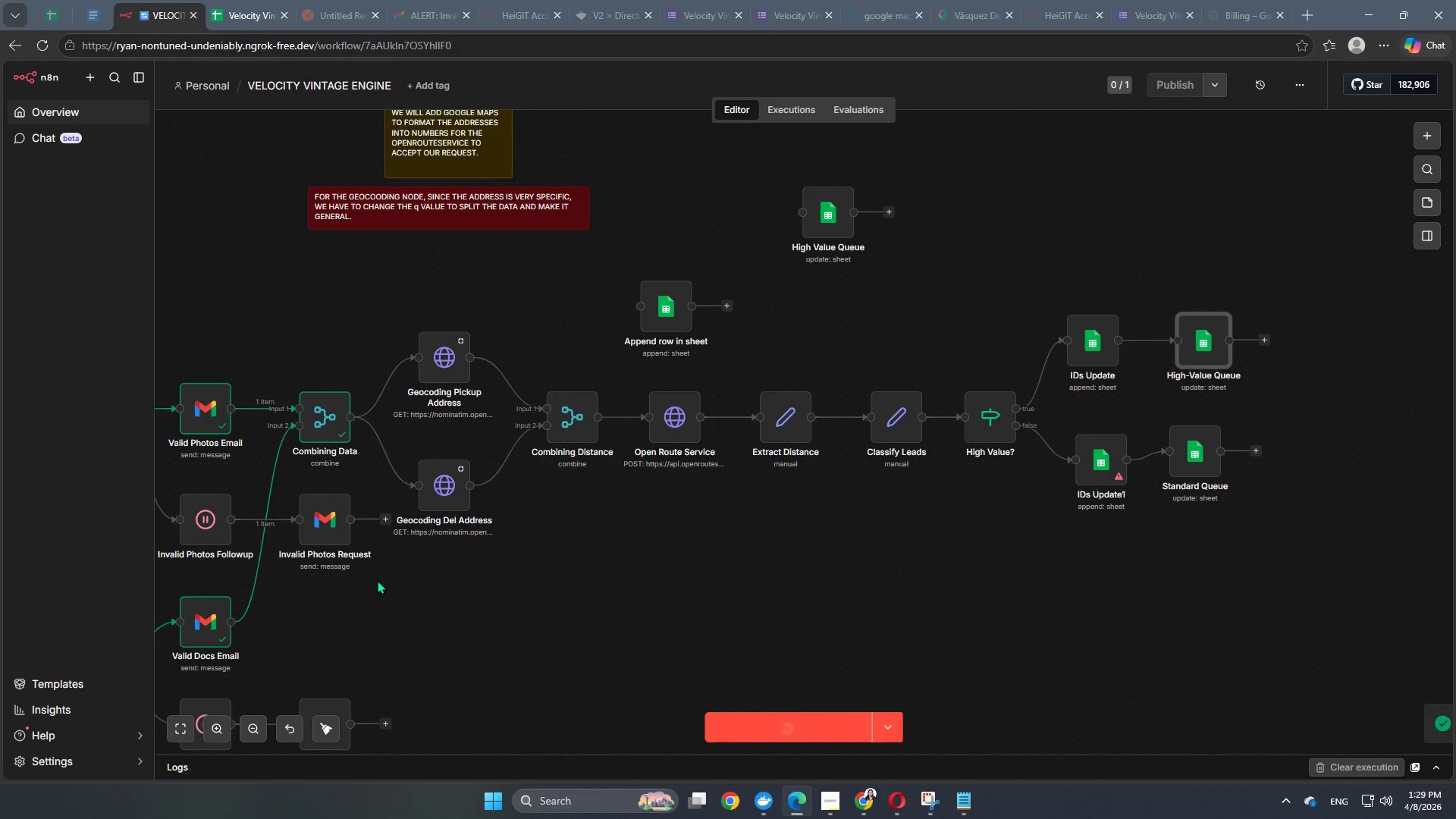 
wait(7.83)
 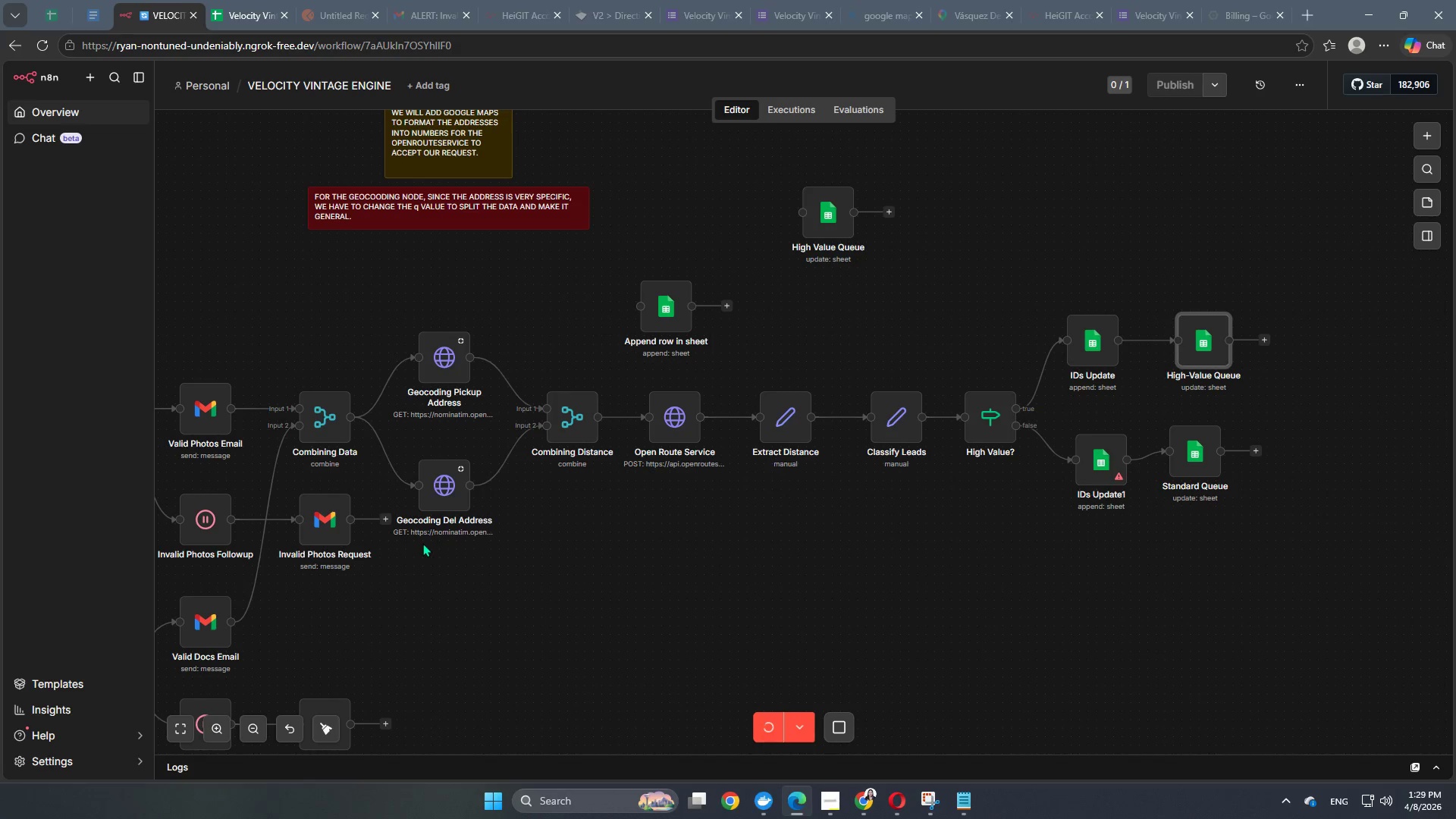 
left_click([543, 381])
 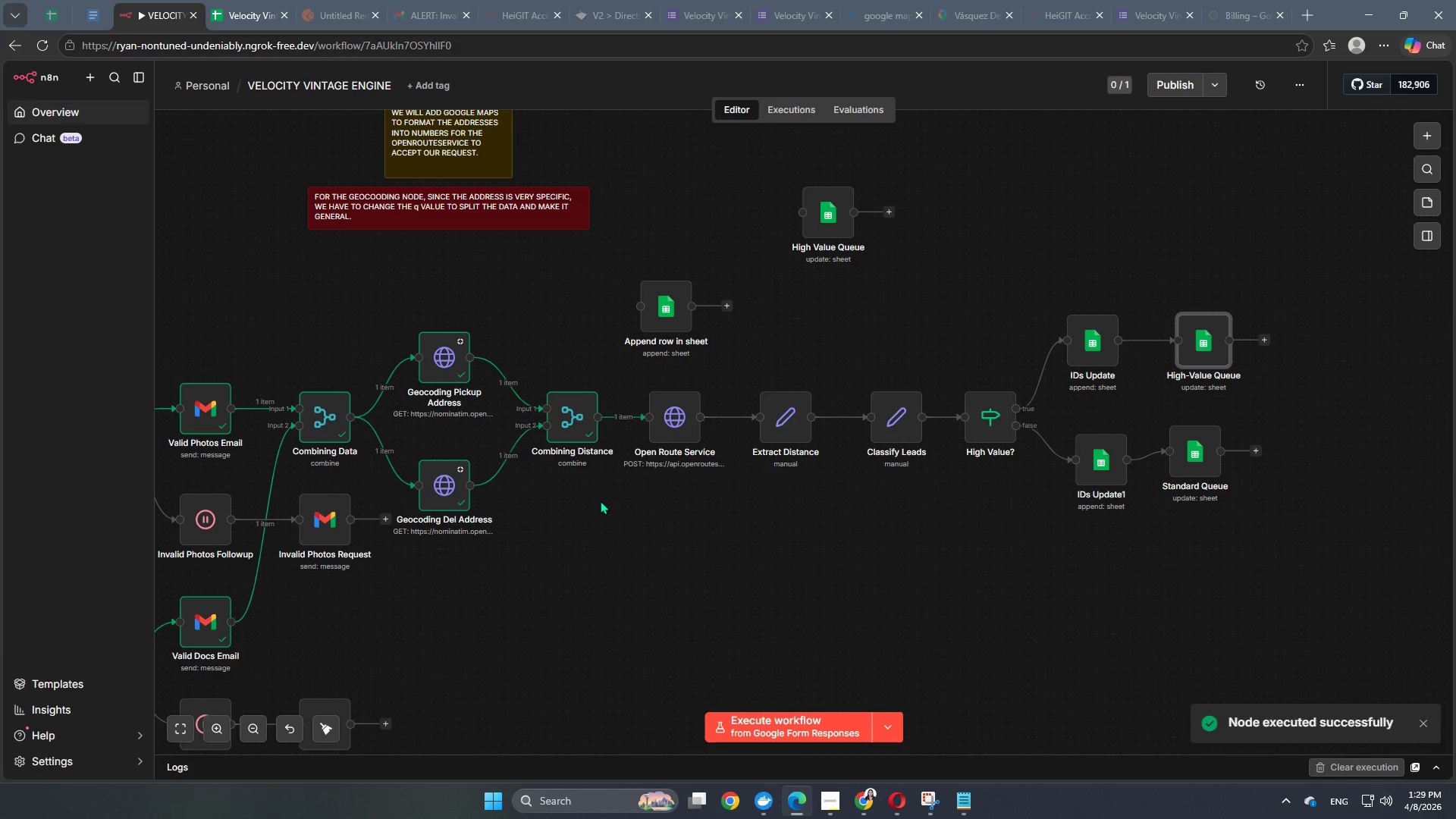 
mouse_move([658, 396])
 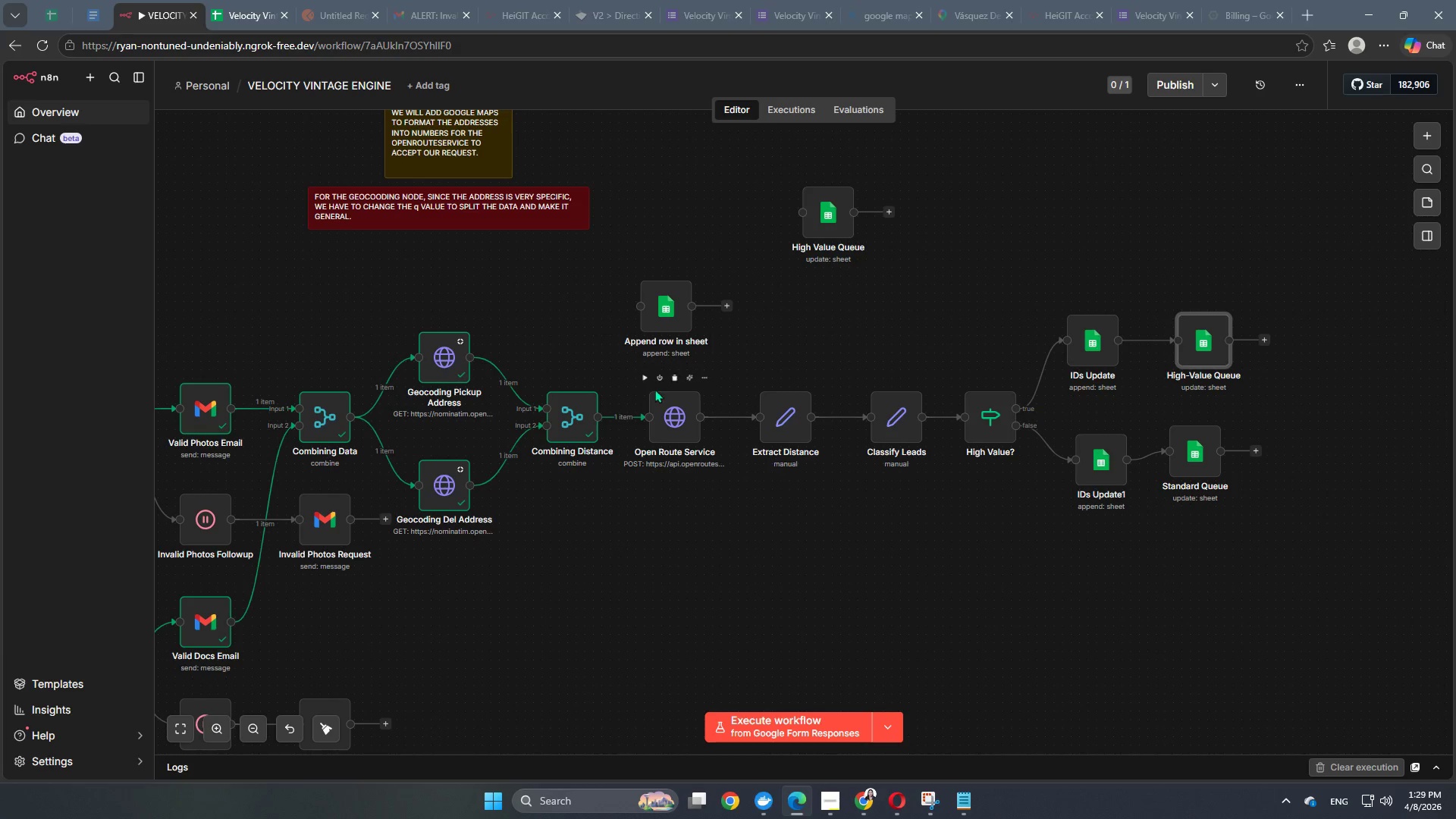 
left_click([645, 375])
 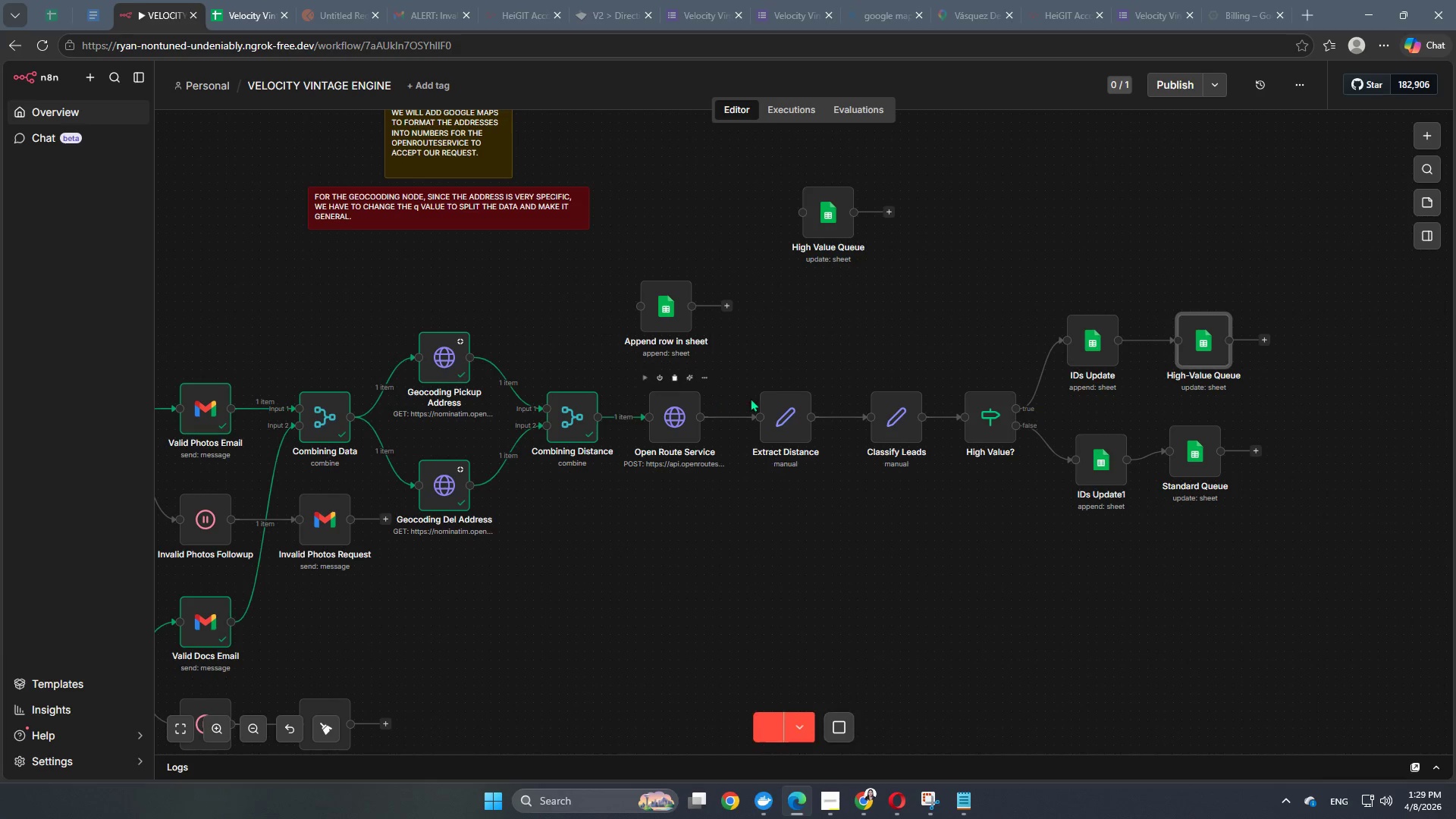 
mouse_move([764, 384])
 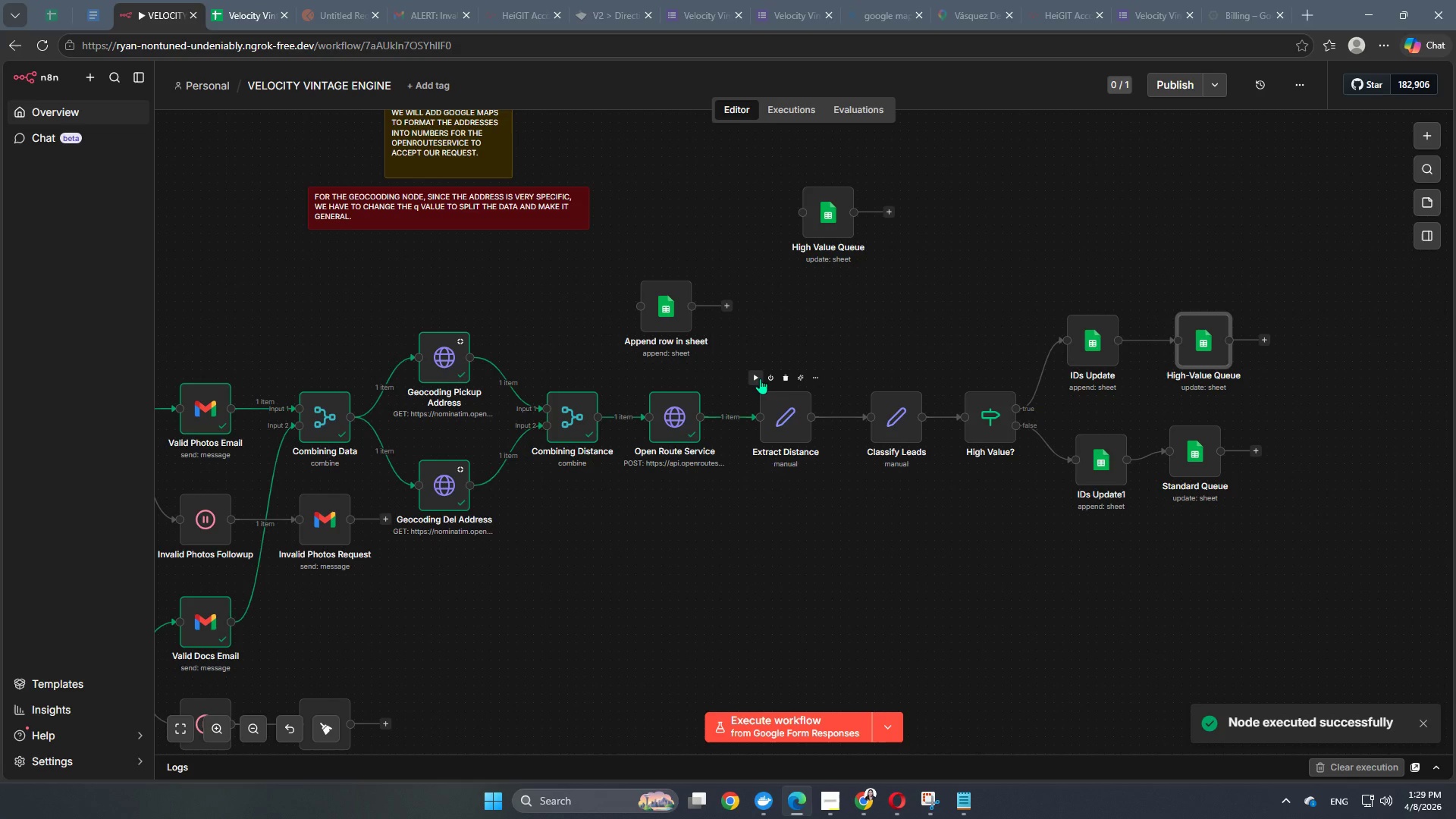 
left_click([760, 378])
 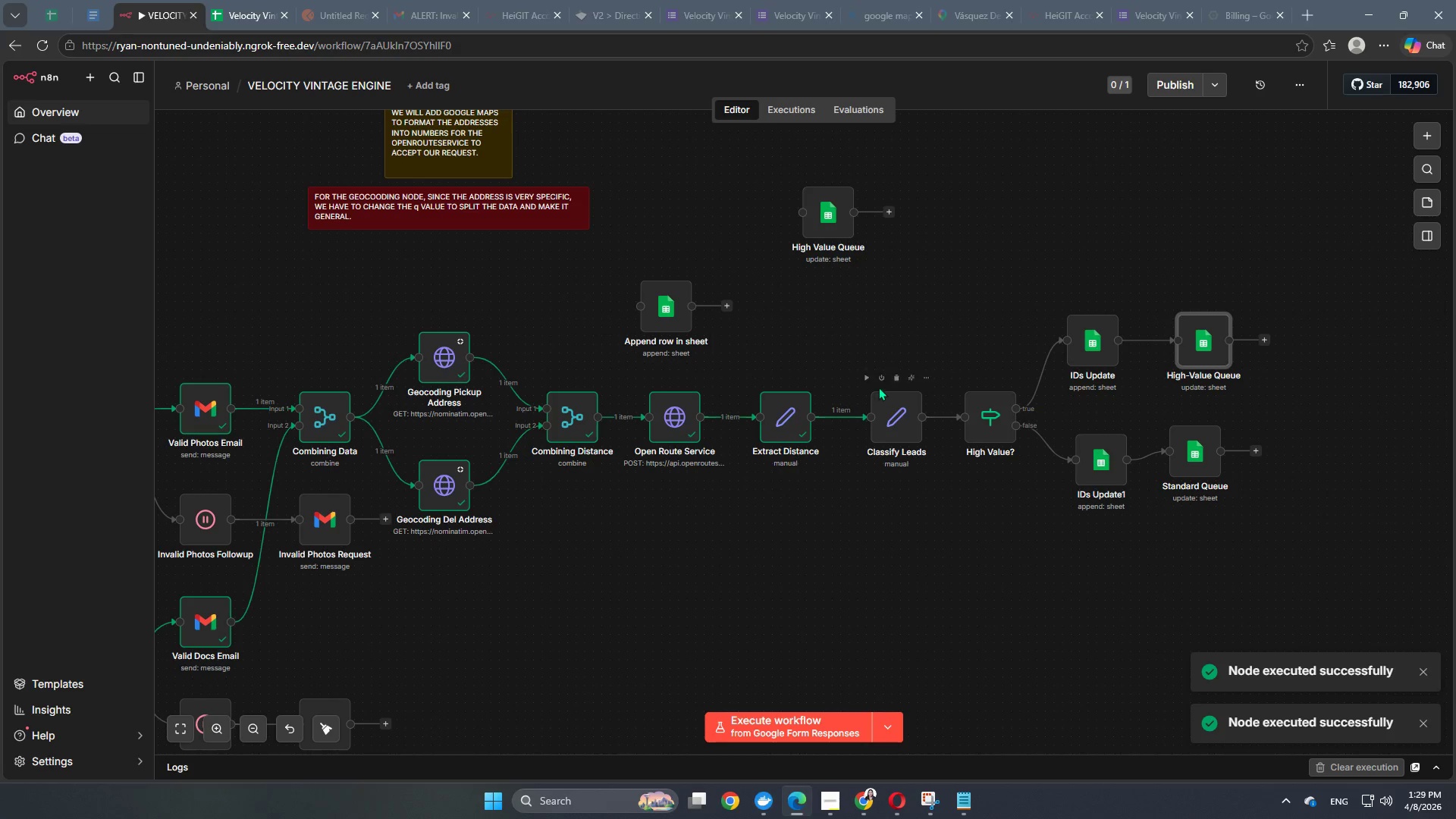 
left_click([866, 380])
 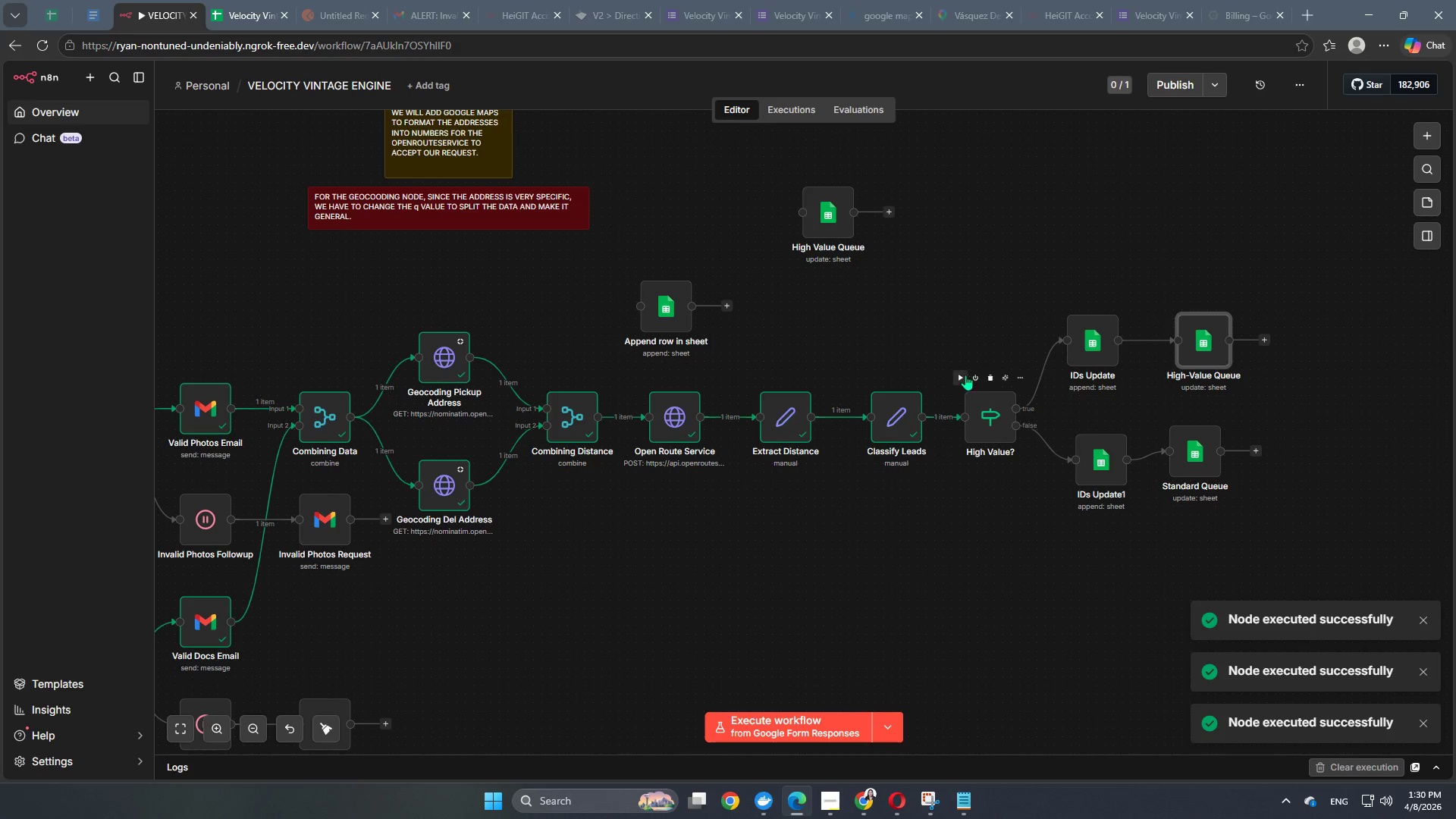 
left_click([959, 373])
 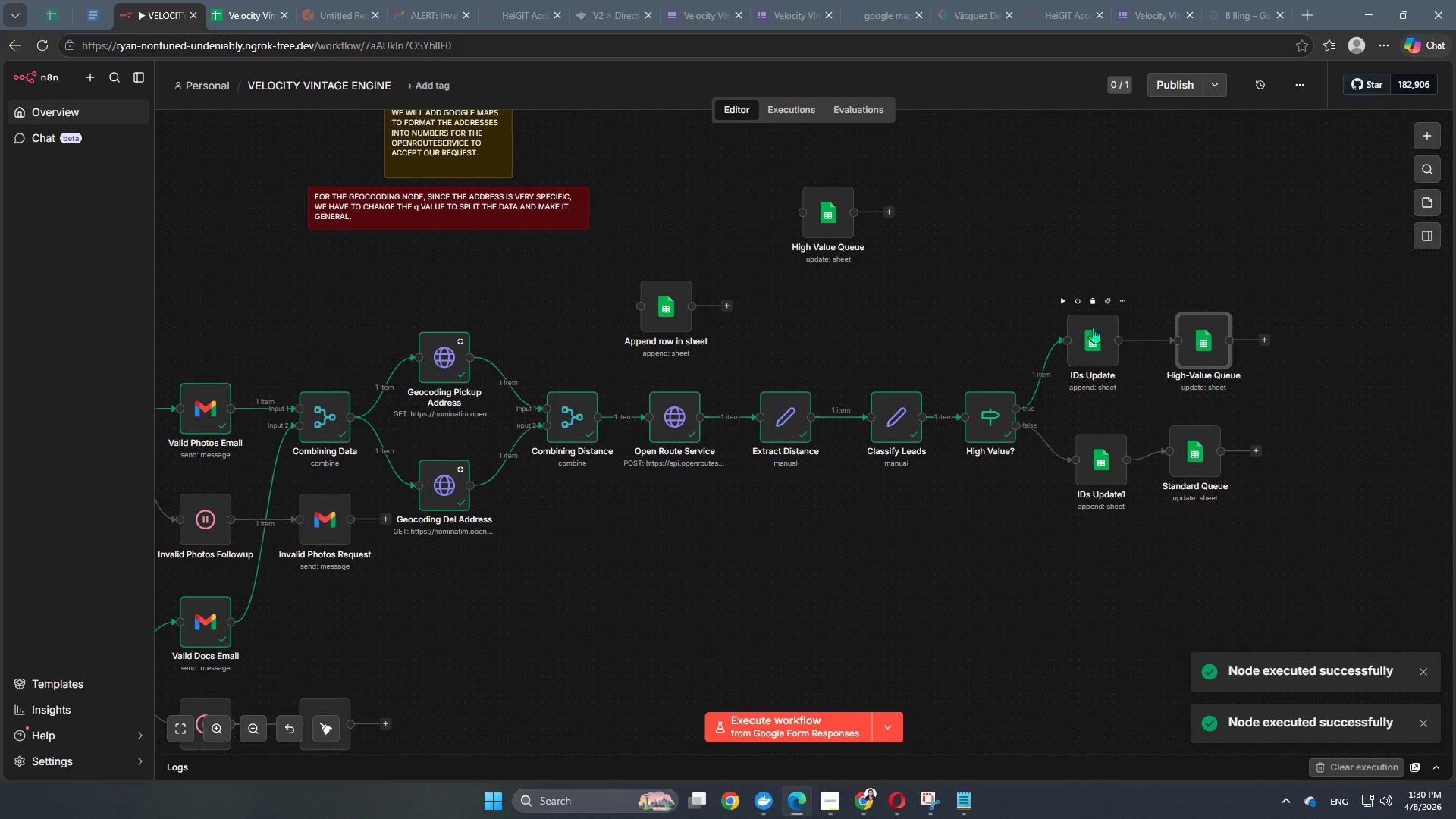 
left_click([1061, 300])
 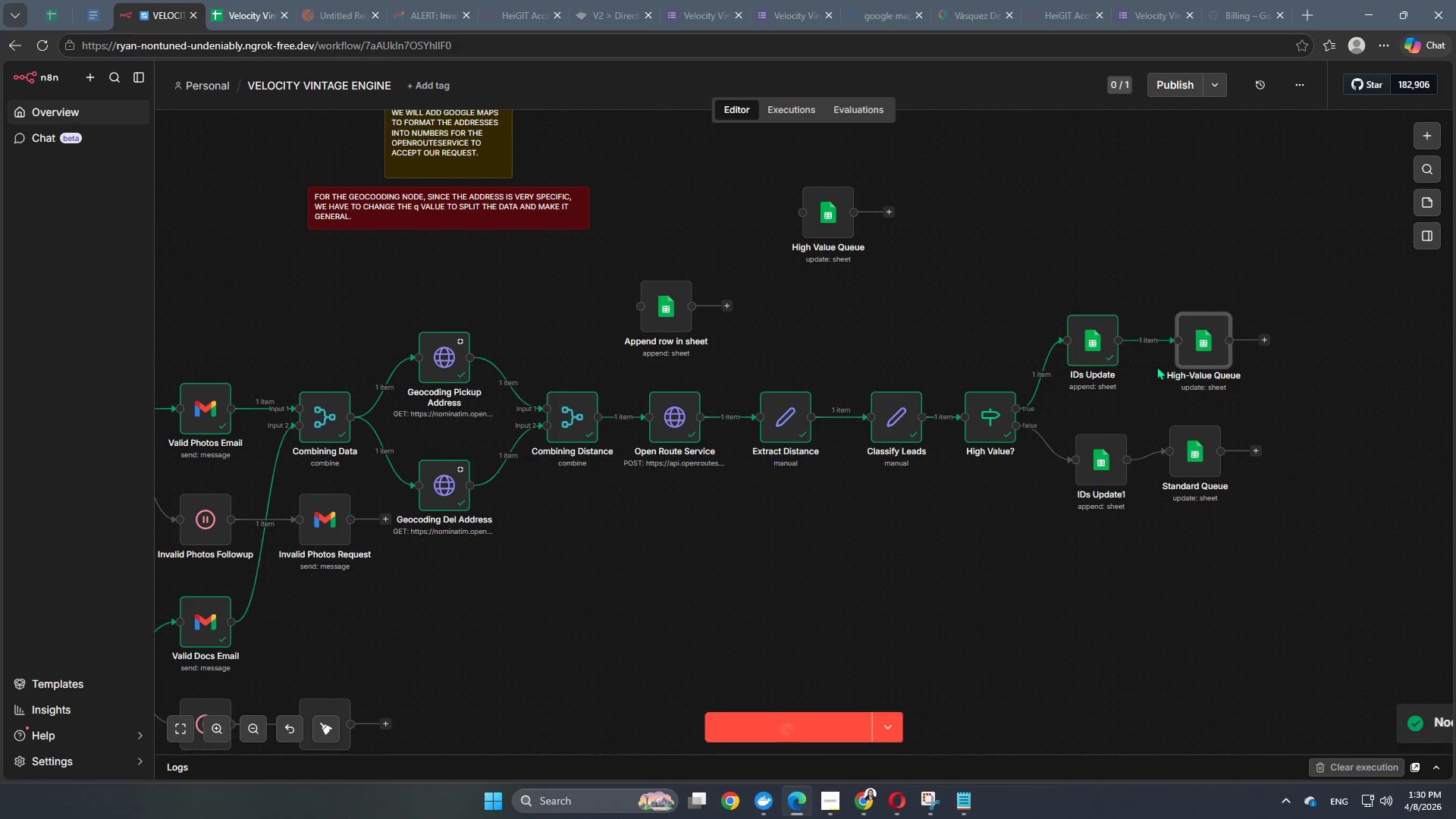 
double_click([1200, 333])
 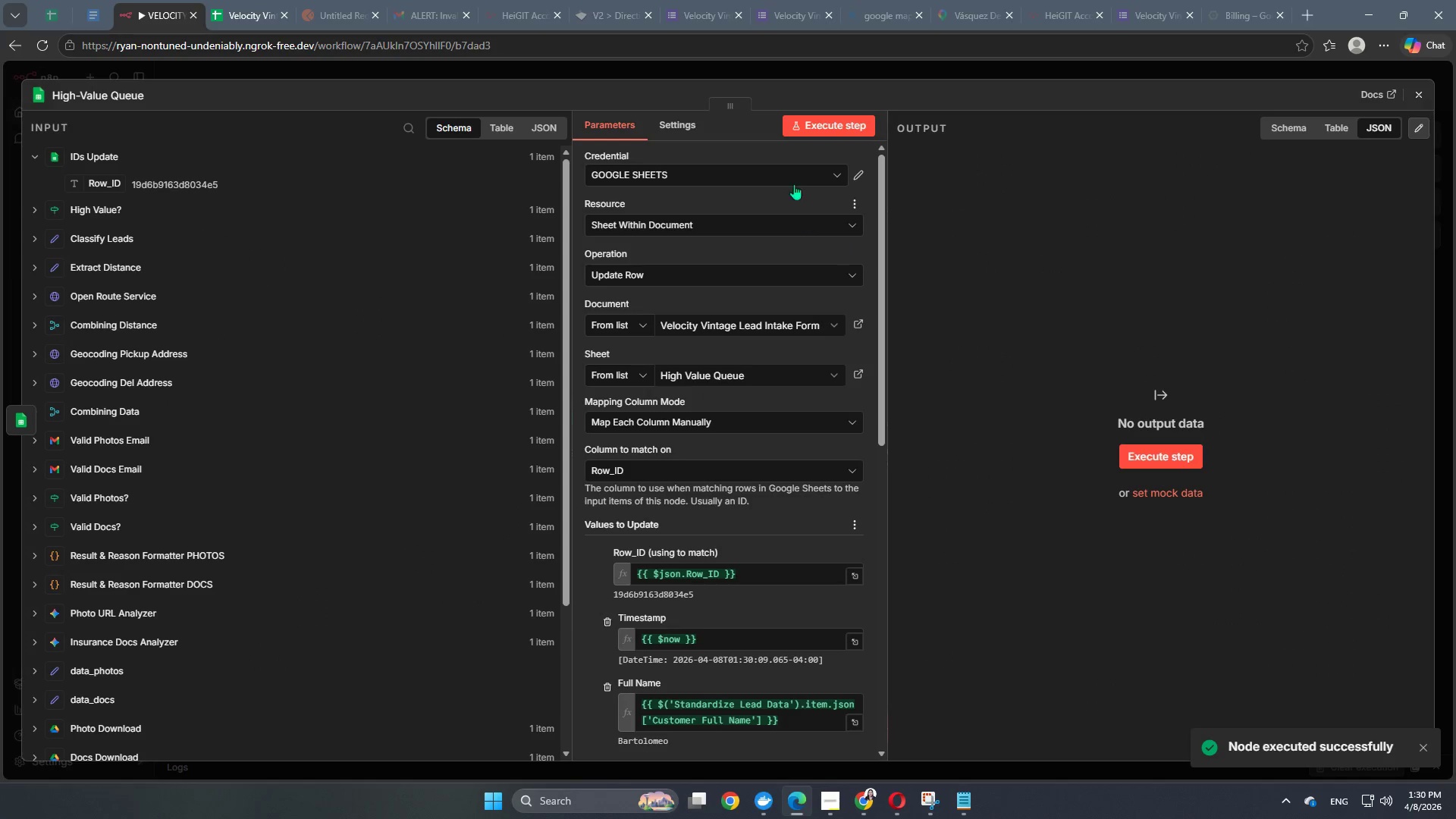 
left_click([858, 119])
 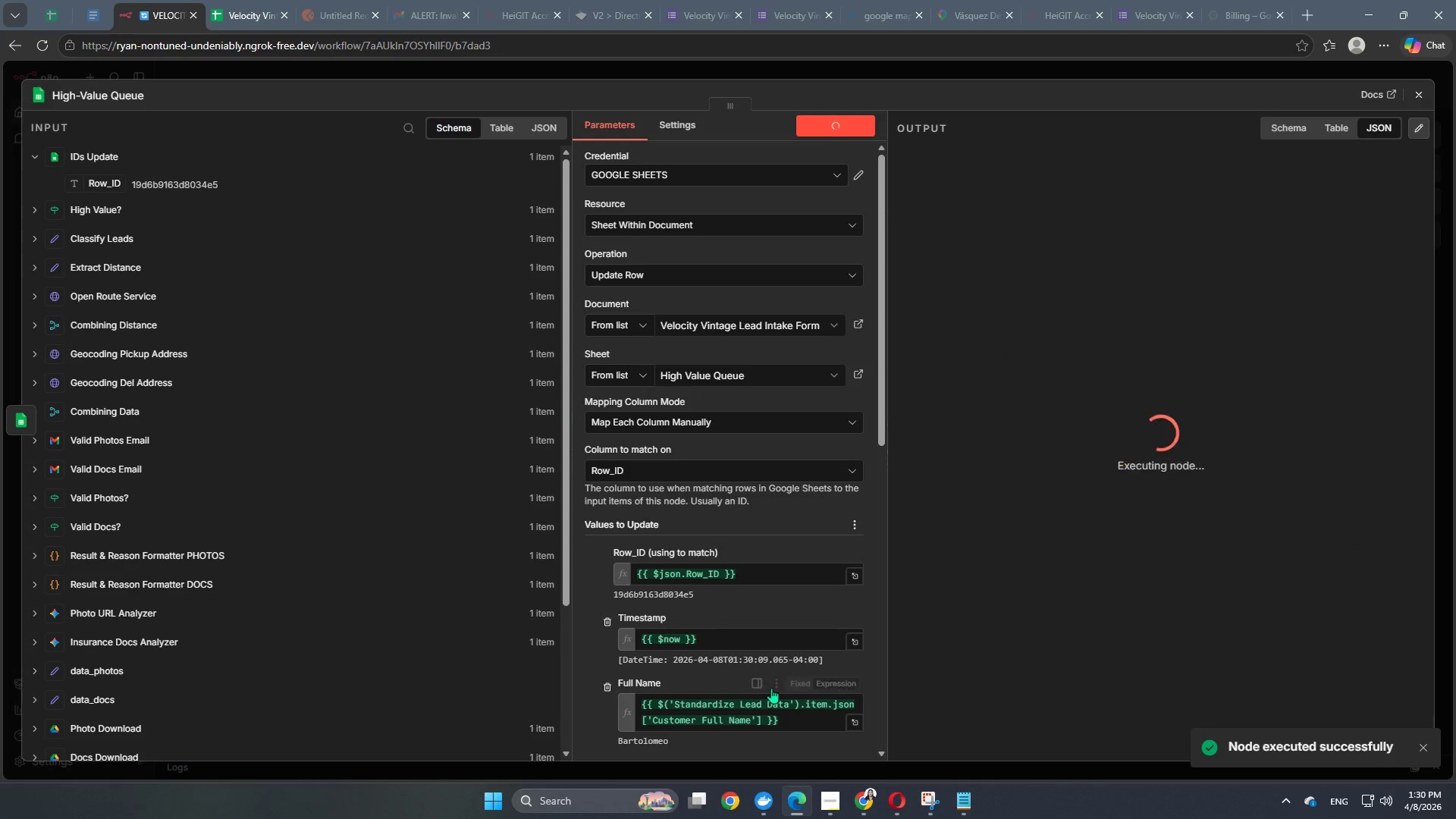 
scroll: coordinate [771, 682], scroll_direction: down, amount: 6.0
 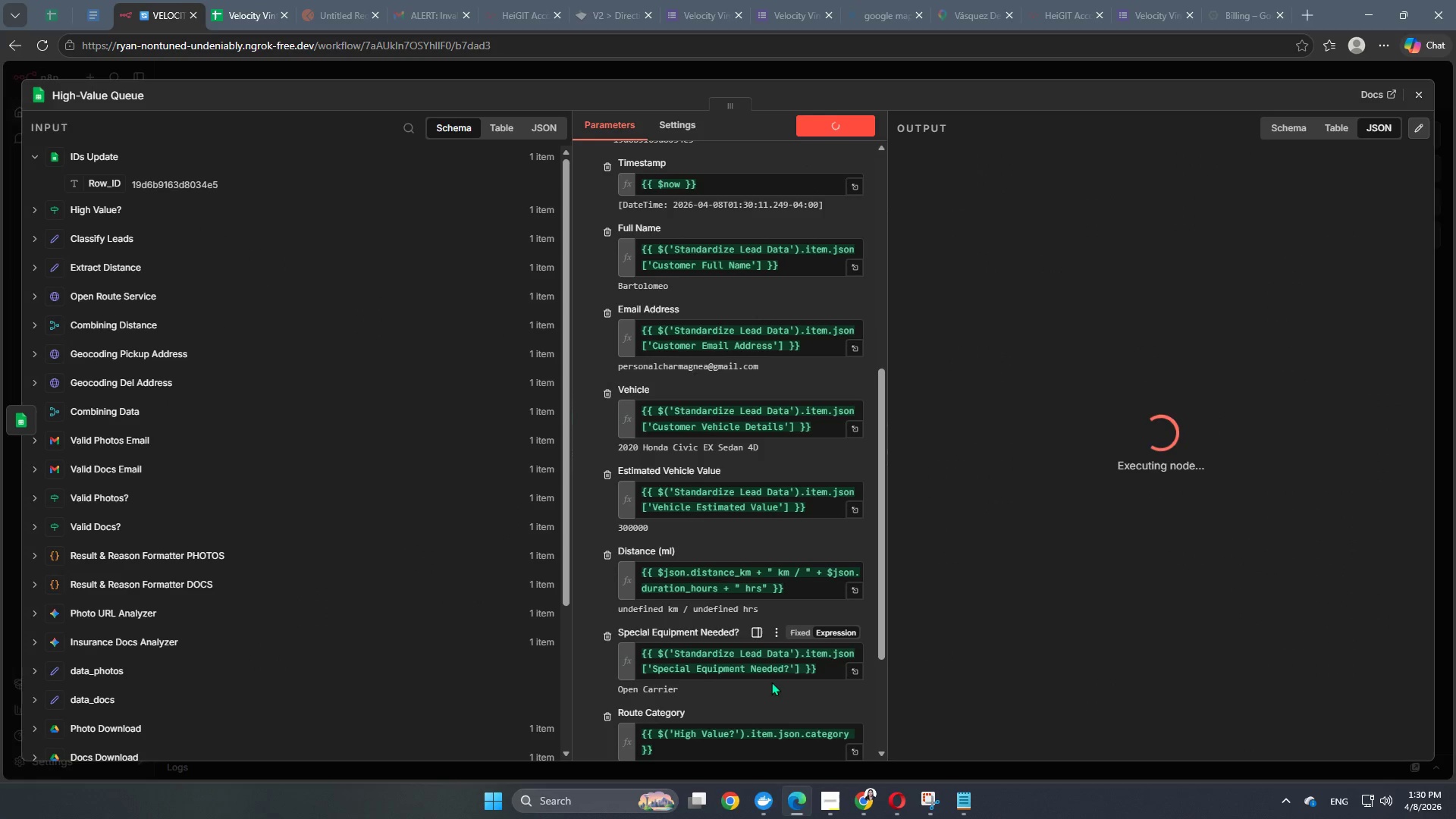 
scroll: coordinate [772, 682], scroll_direction: up, amount: 11.0
 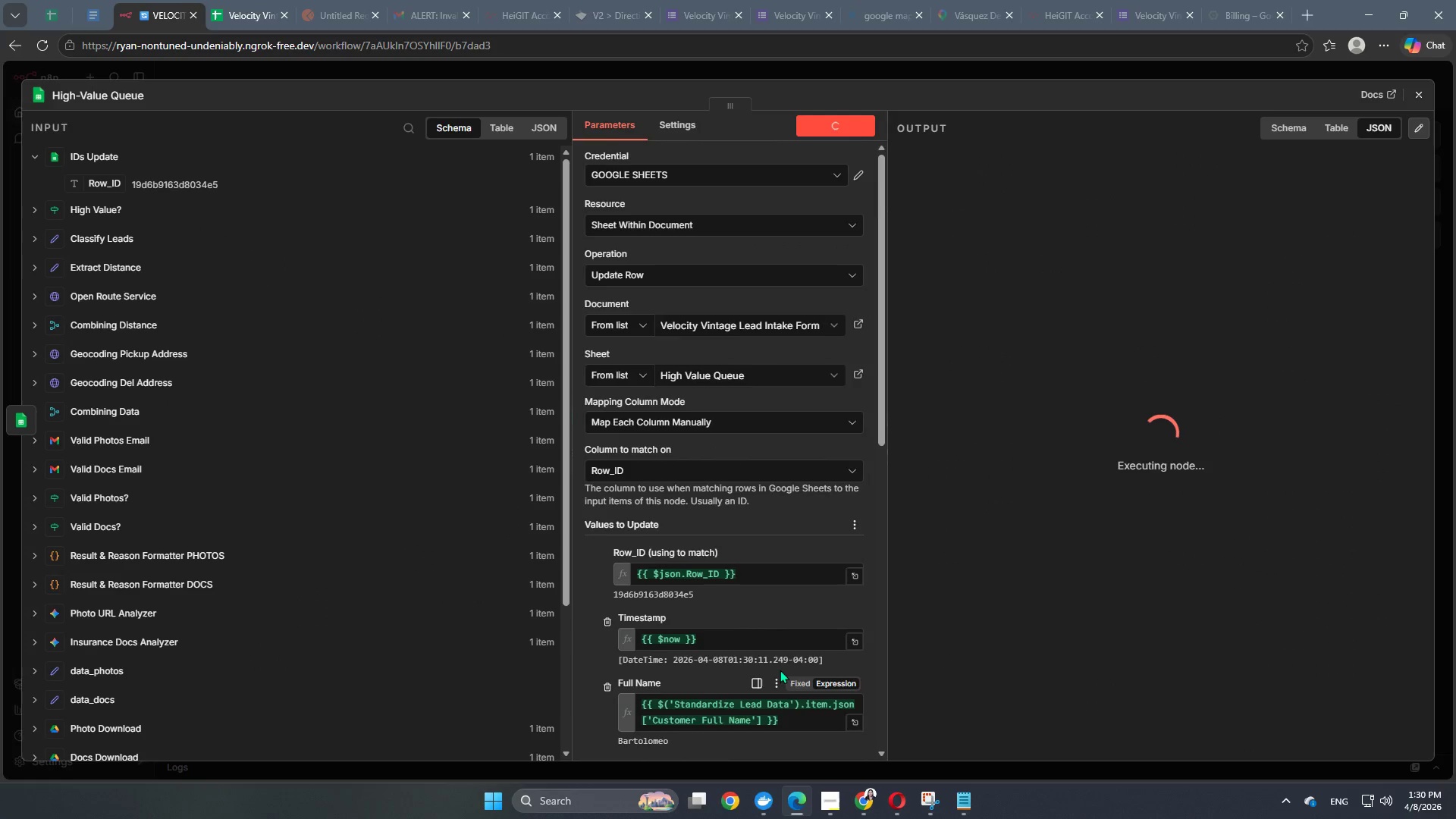 
scroll: coordinate [780, 670], scroll_direction: down, amount: 12.0
 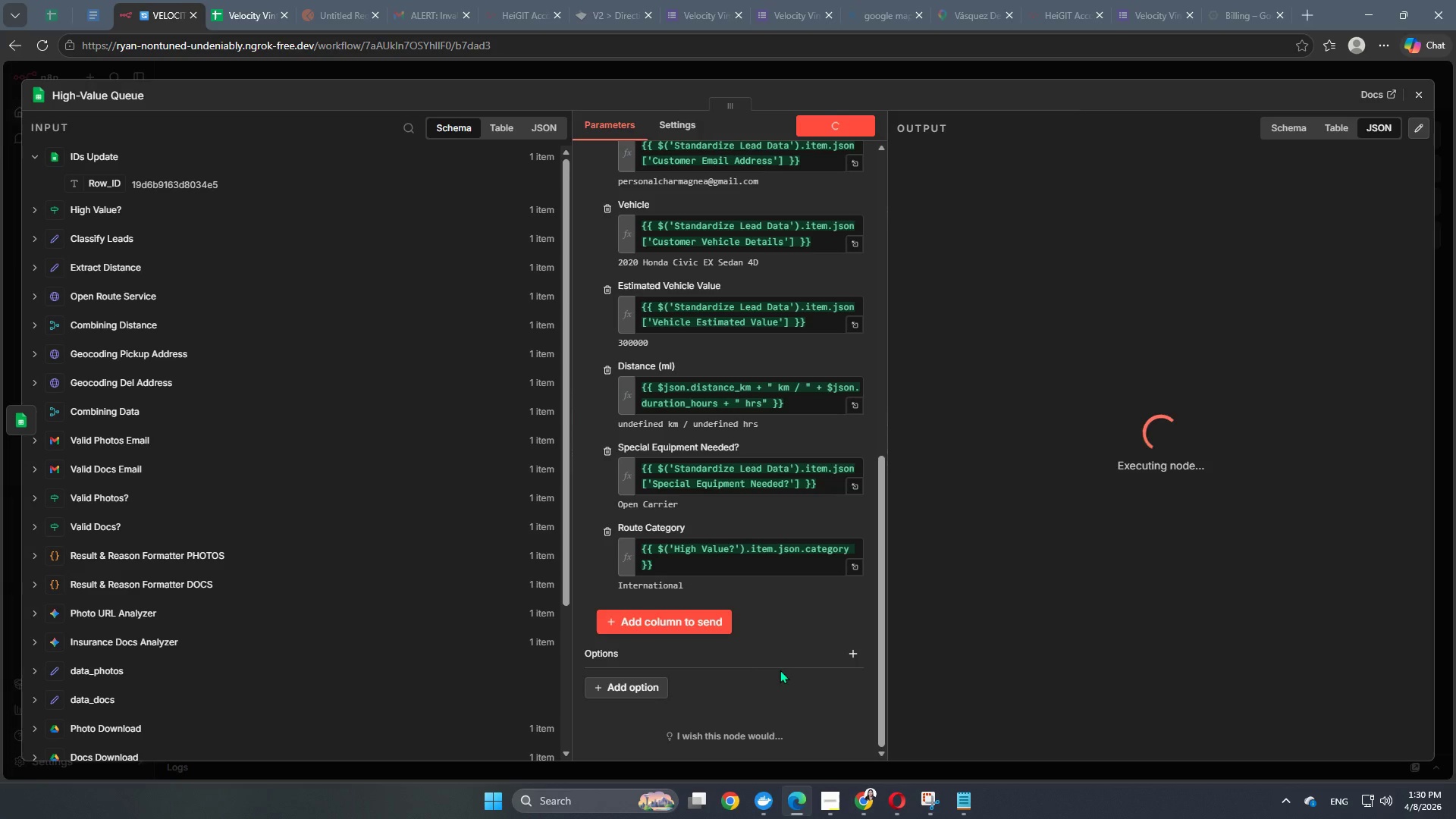 
scroll: coordinate [780, 670], scroll_direction: up, amount: 13.0
 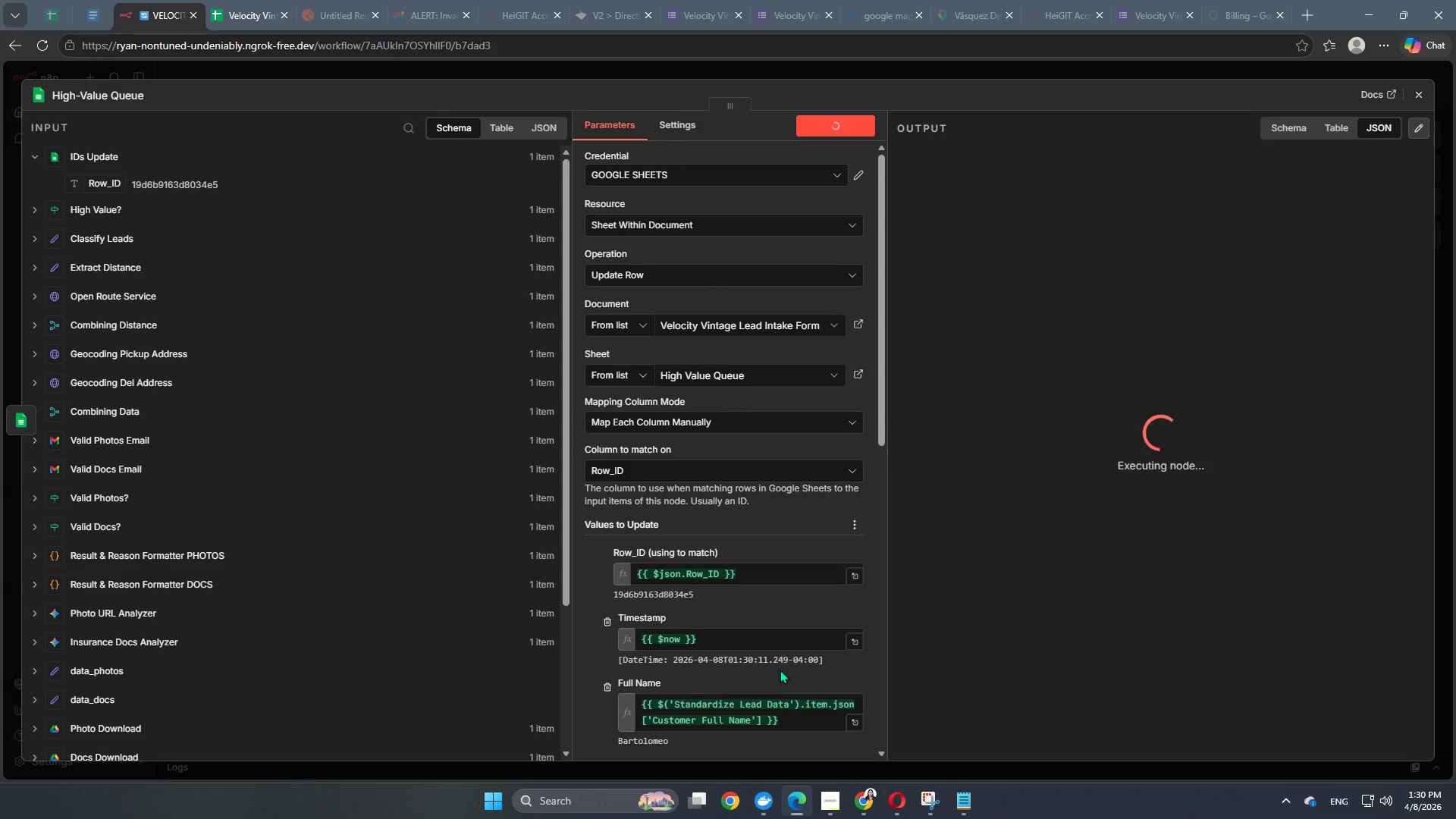 
scroll: coordinate [780, 670], scroll_direction: down, amount: 10.0
 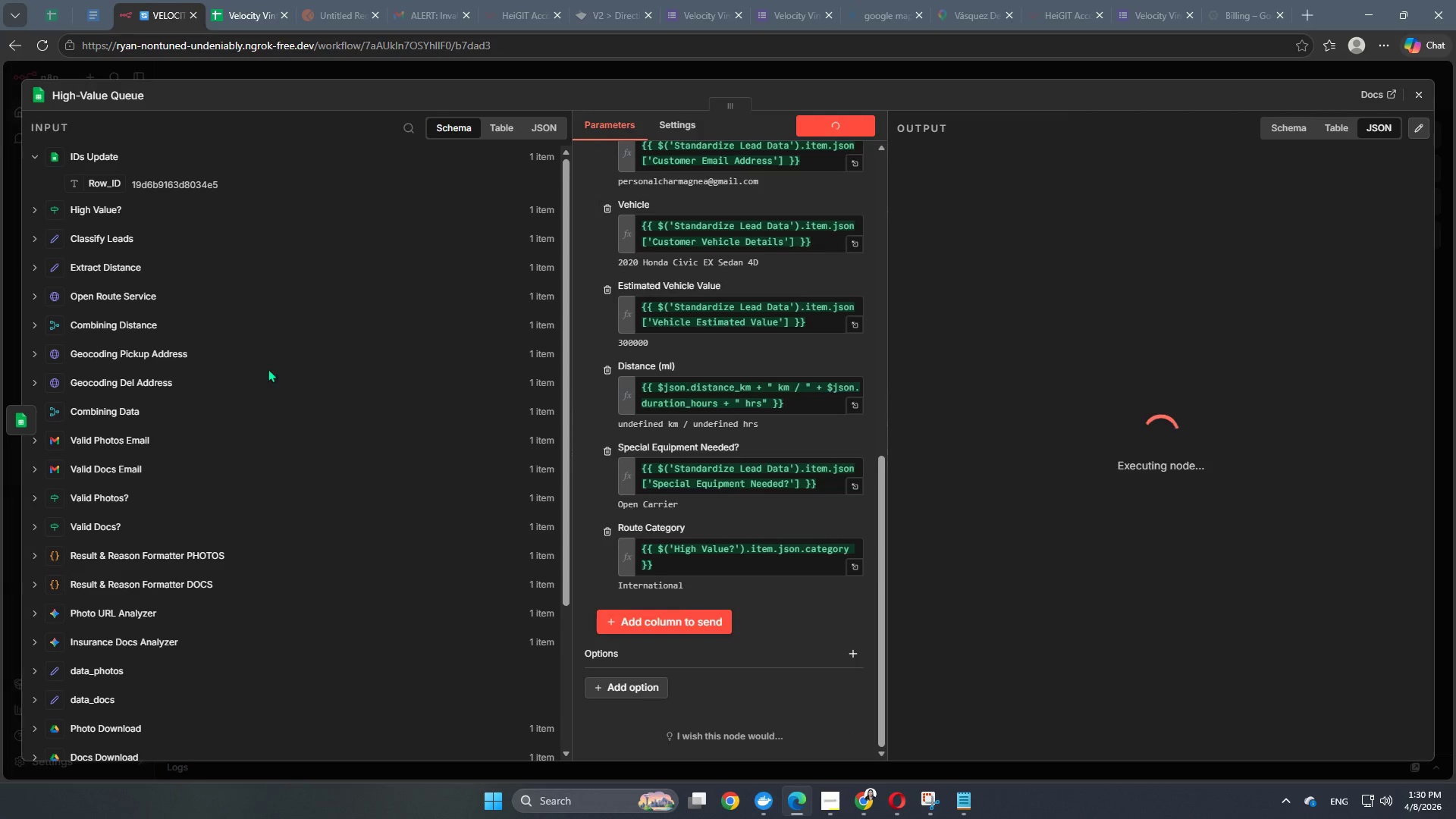 
scroll: coordinate [267, 368], scroll_direction: up, amount: 2.0
 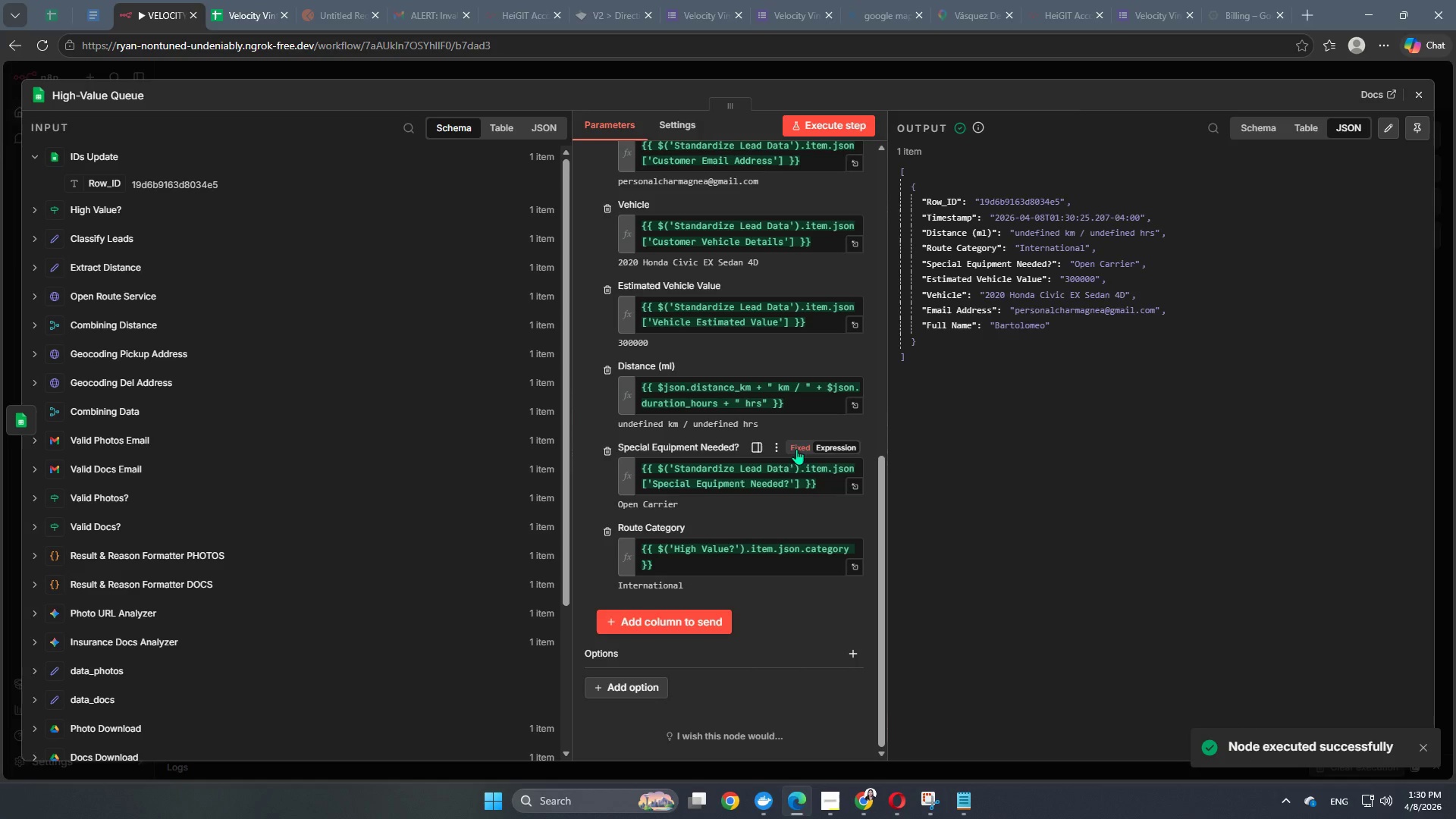 
wait(7.02)
 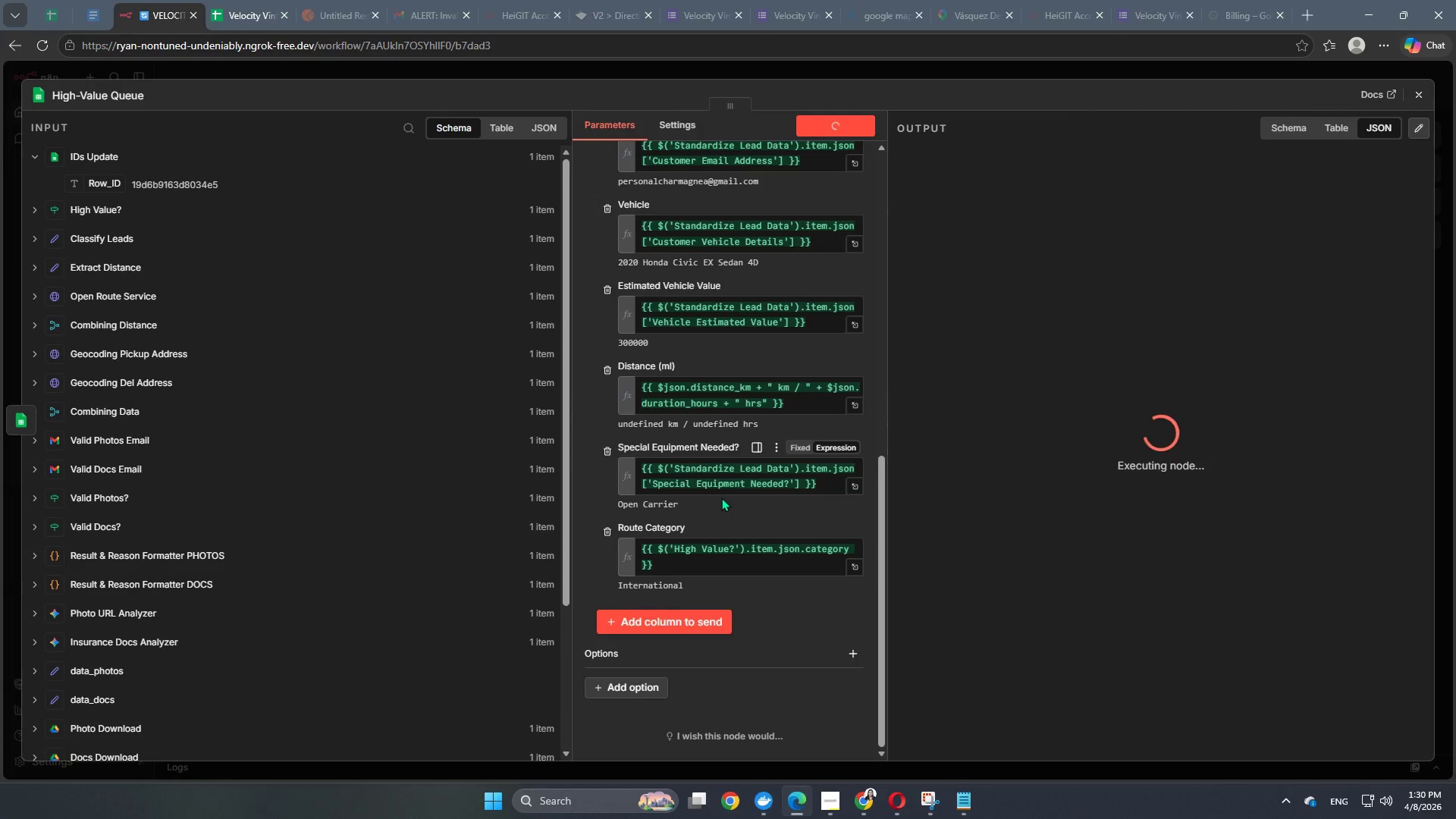 
scroll: coordinate [716, 479], scroll_direction: up, amount: 2.0
 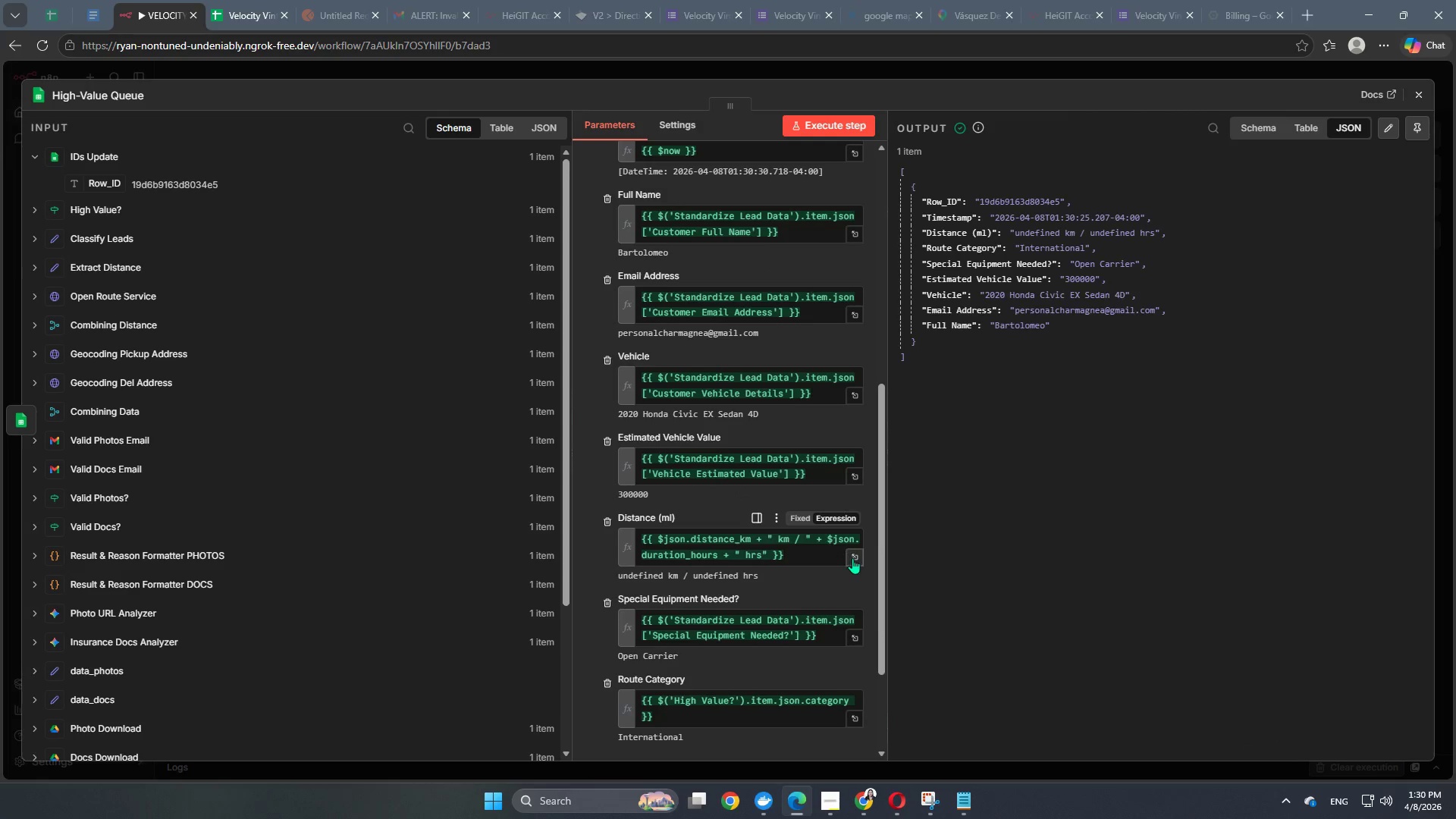 
left_click([854, 556])
 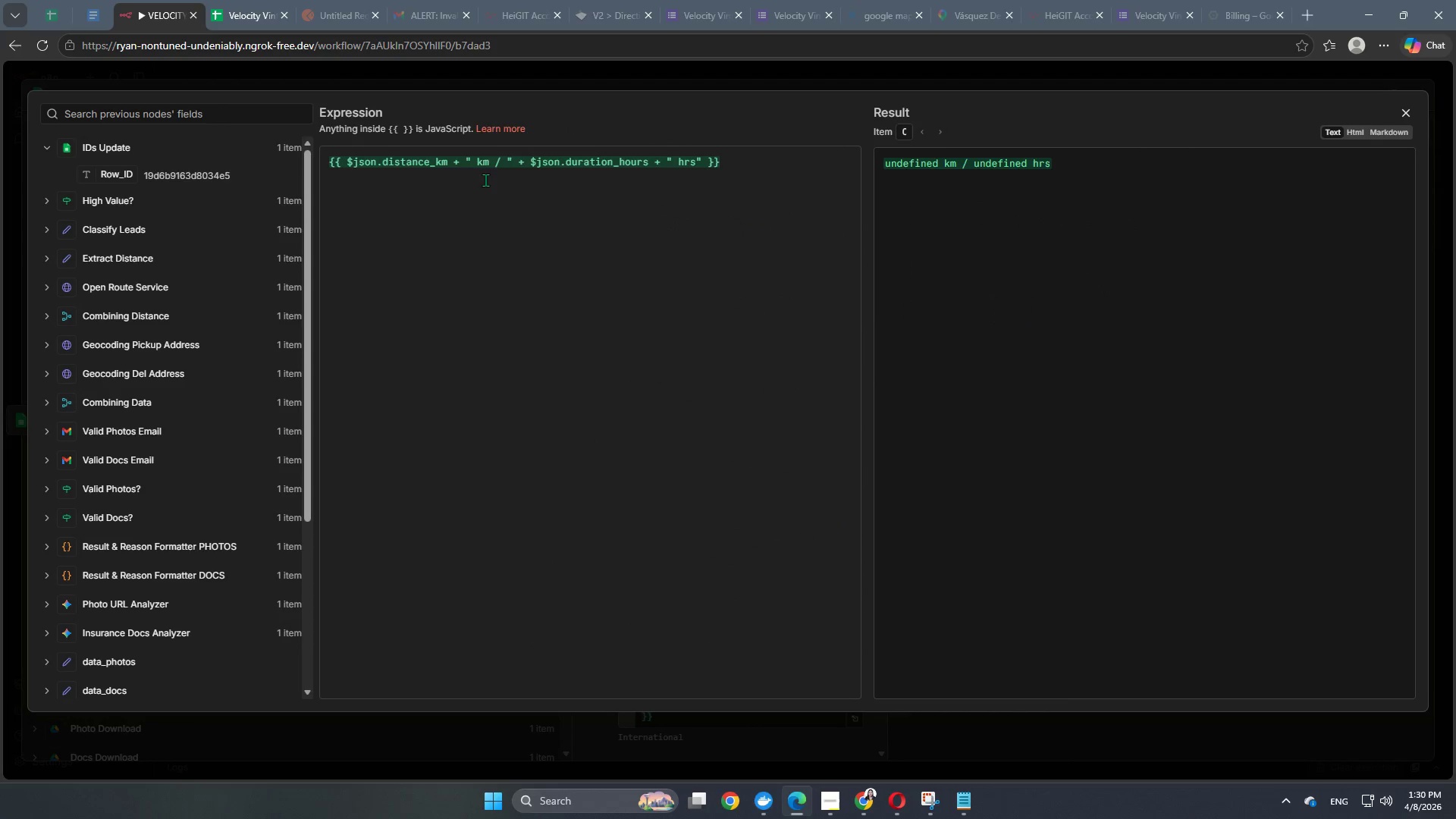 
left_click([450, 166])
 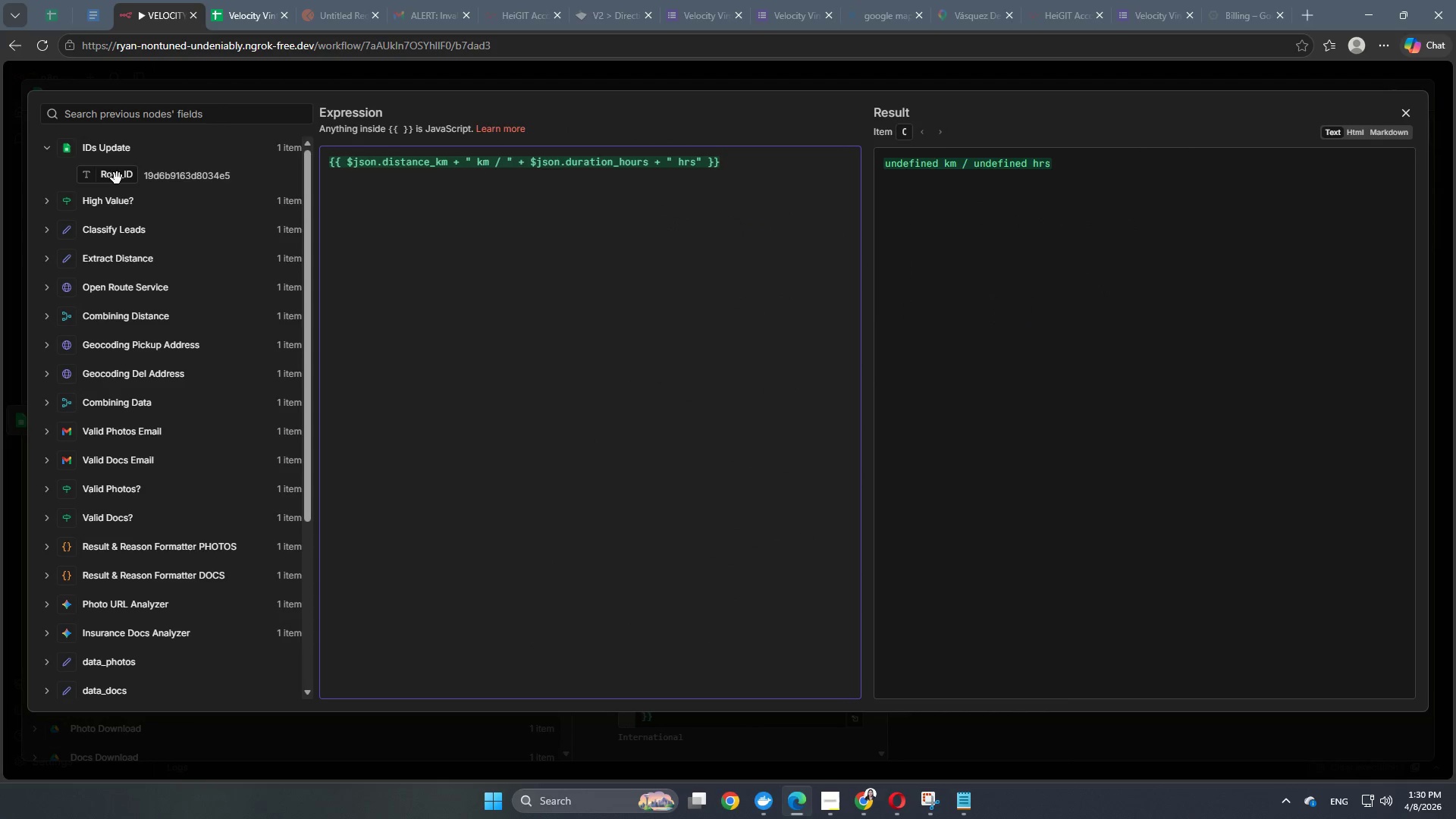 
left_click([113, 200])
 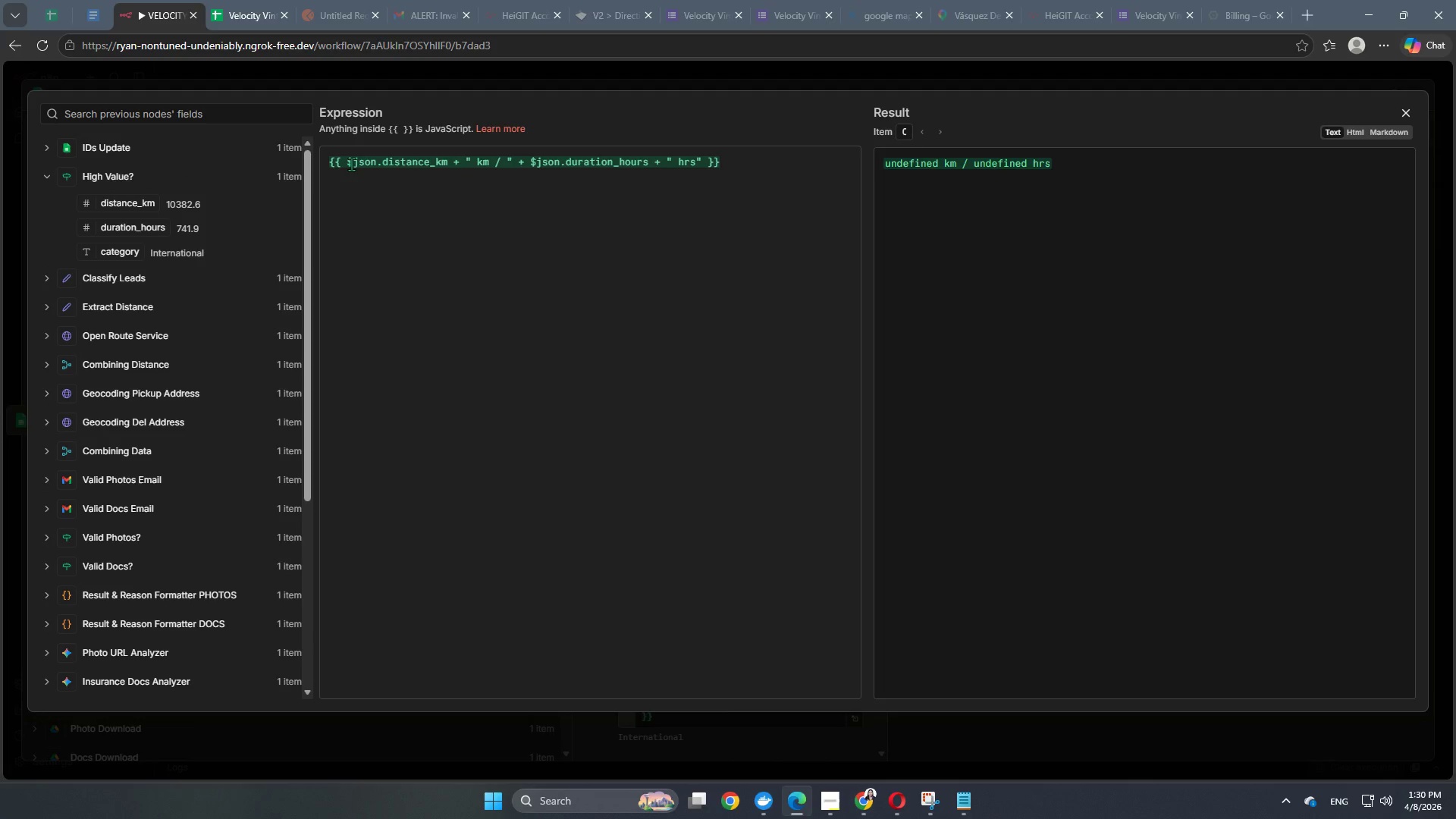 
left_click([355, 164])
 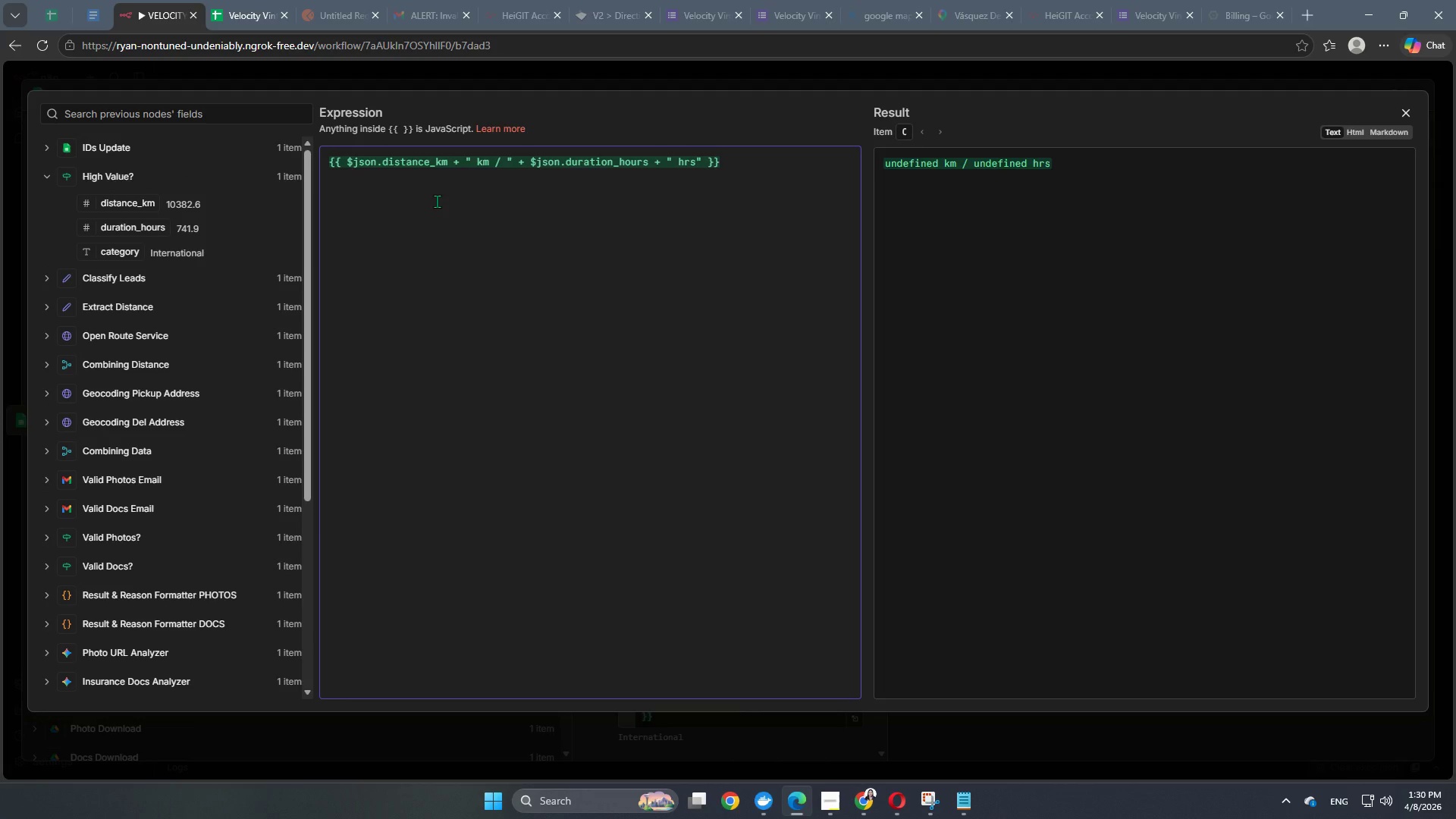 
type(node["High  Va)
key(Backspace)
key(Backspace)
key(Backspace)
type(a)
key(Backspace)
type(Value?"])
 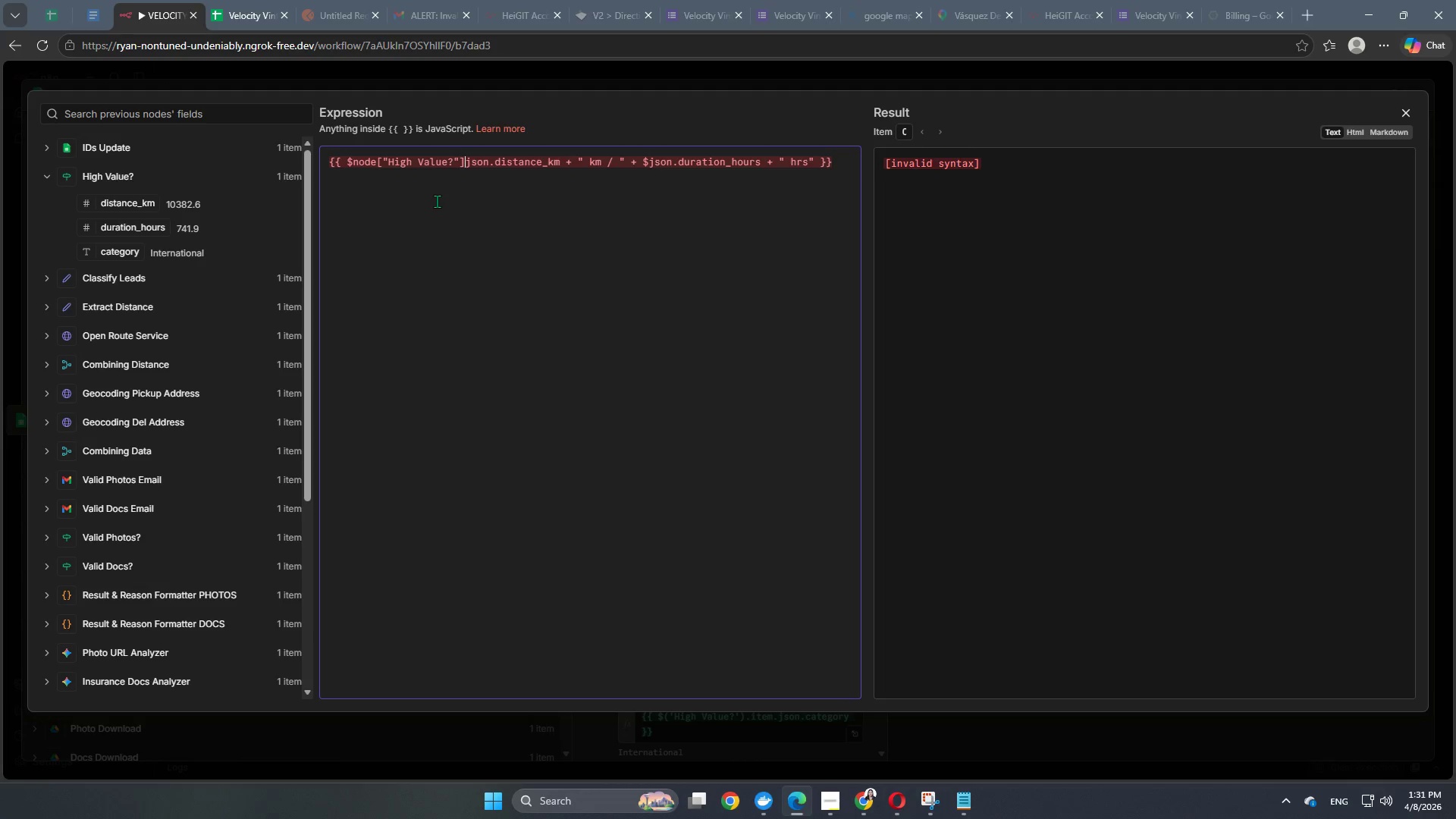 
key(Period)
 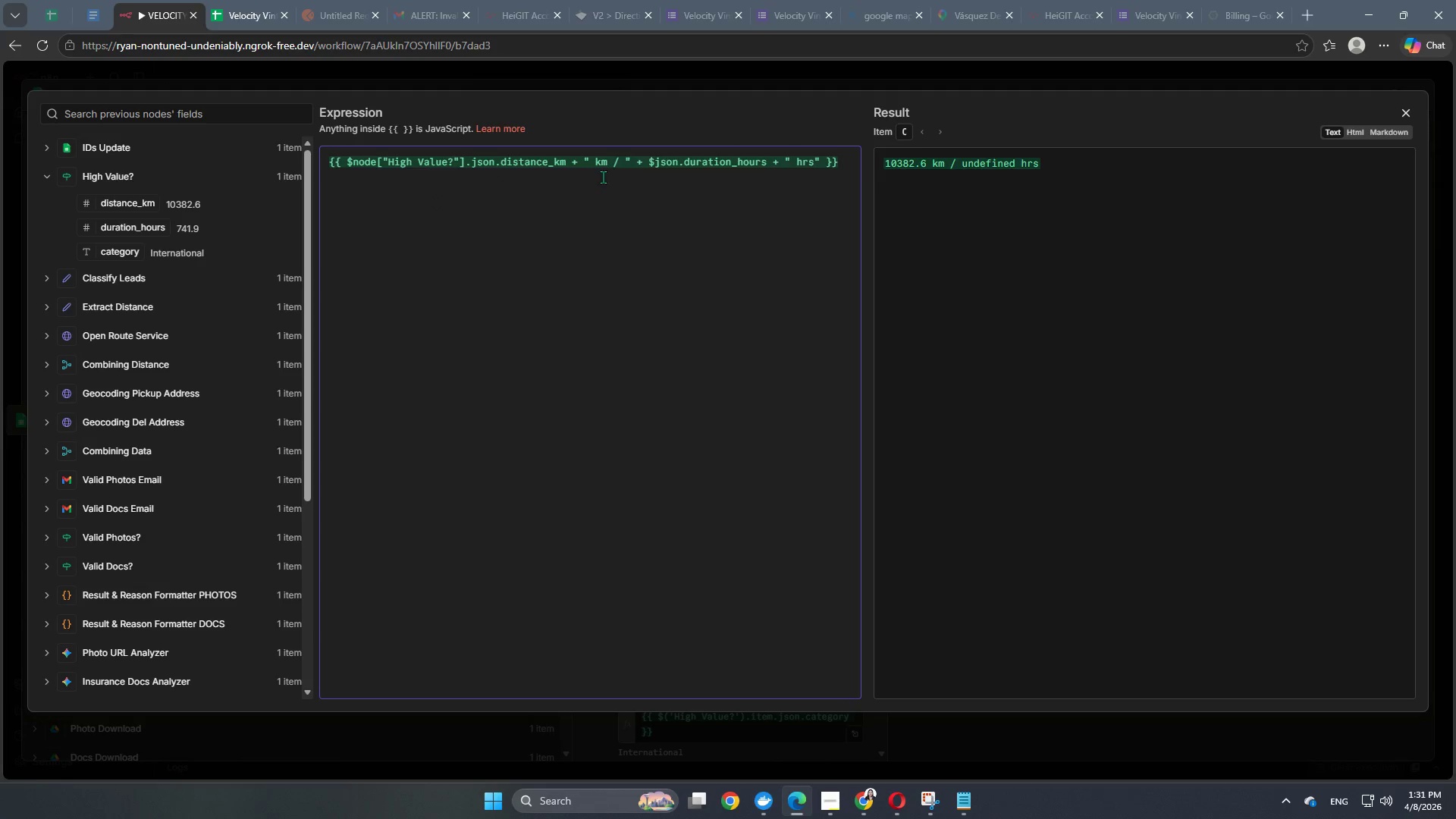 
wait(7.33)
 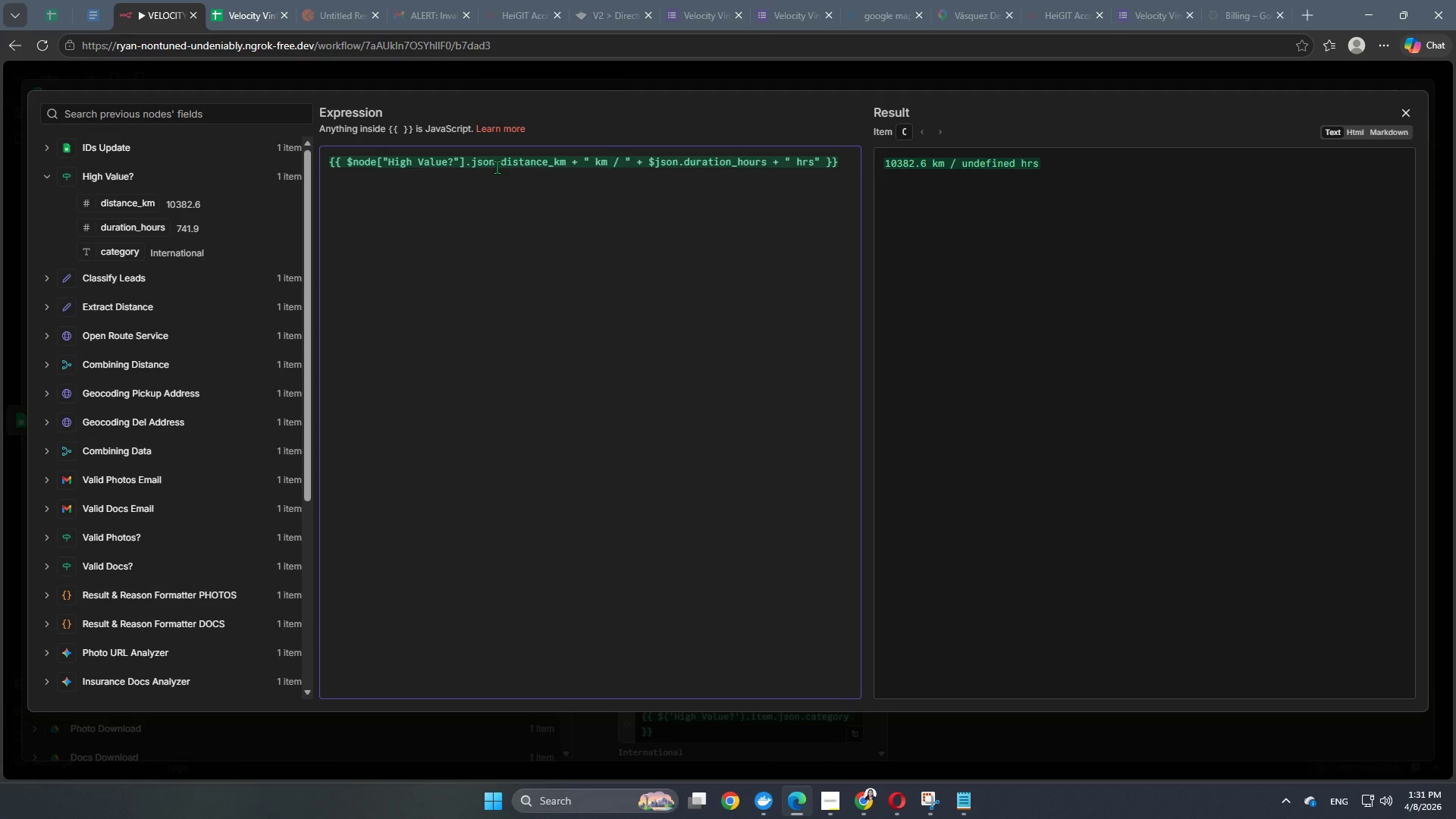 
left_click([654, 162])
 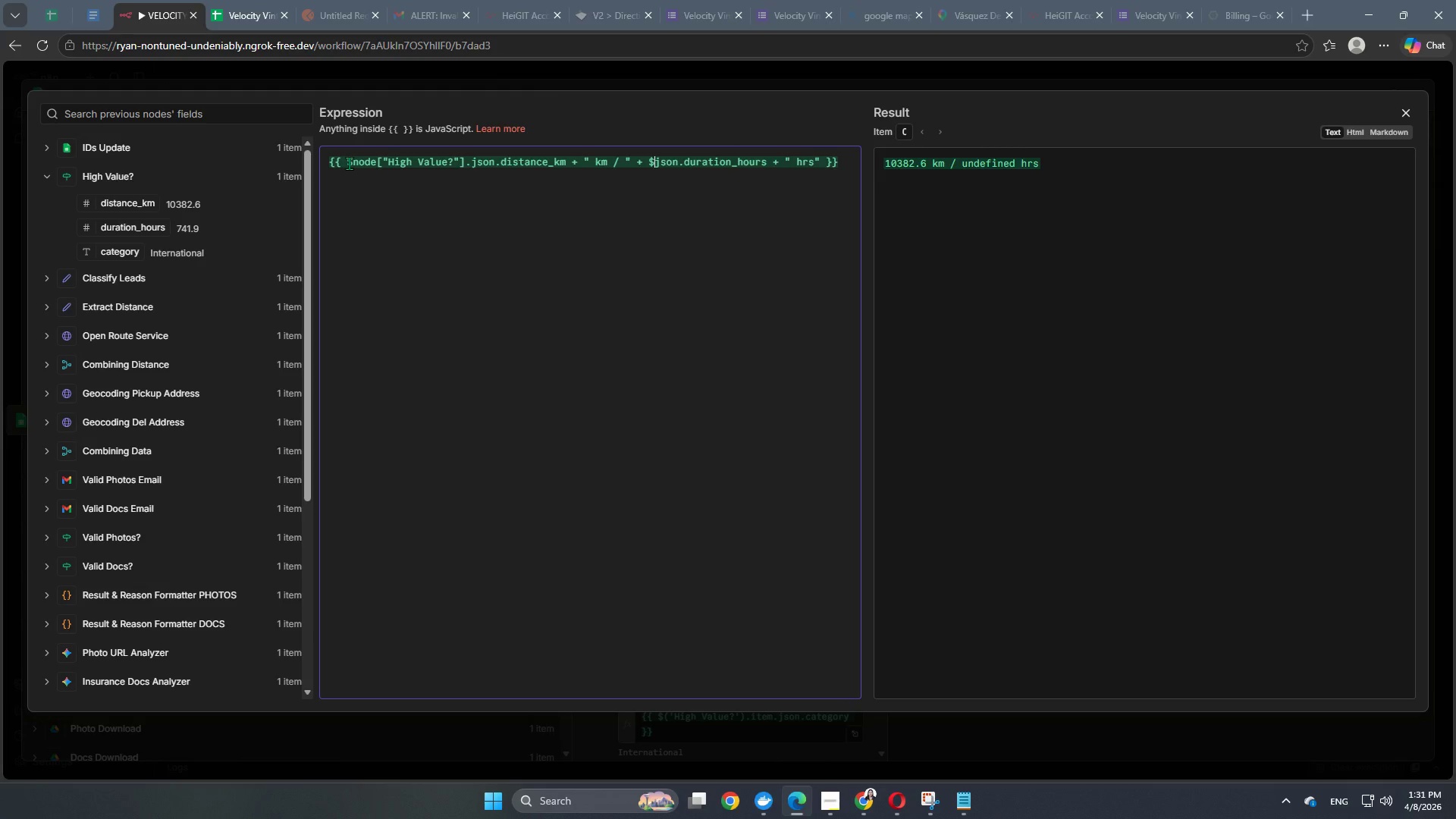 
left_click_drag(start_coordinate=[349, 163], to_coordinate=[466, 168])
 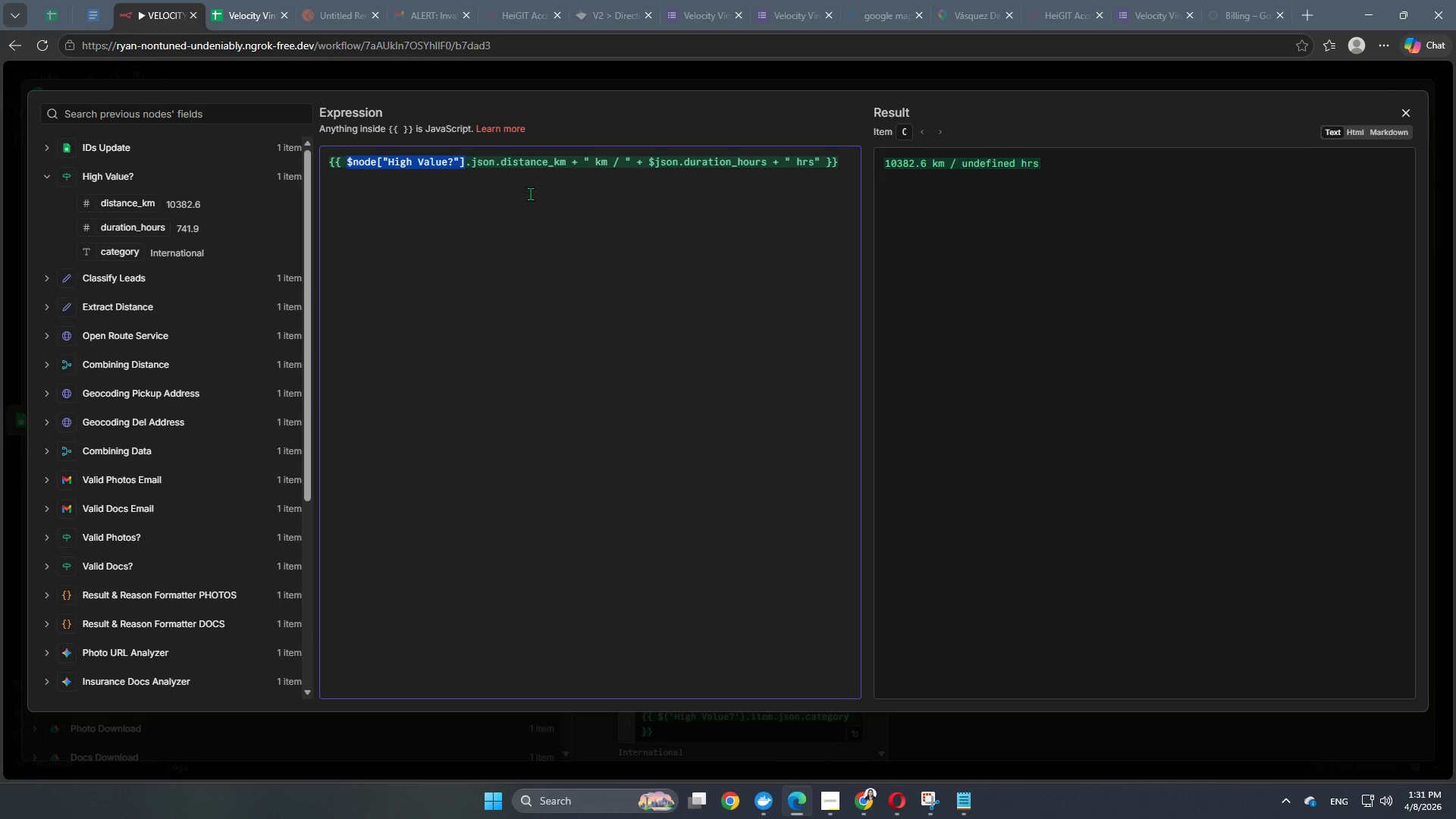 
key(Control+C)
 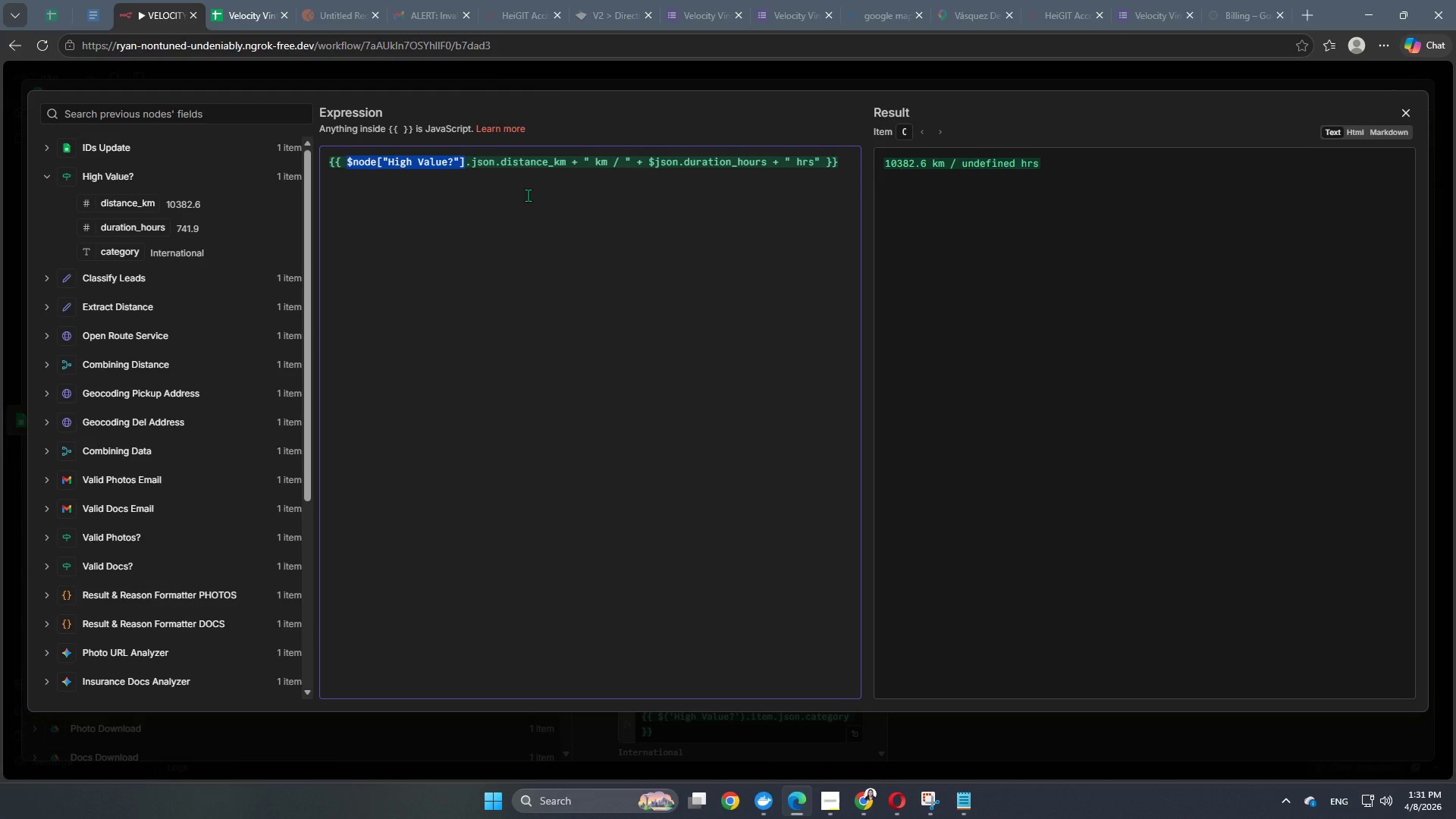 
key(Control+C)
 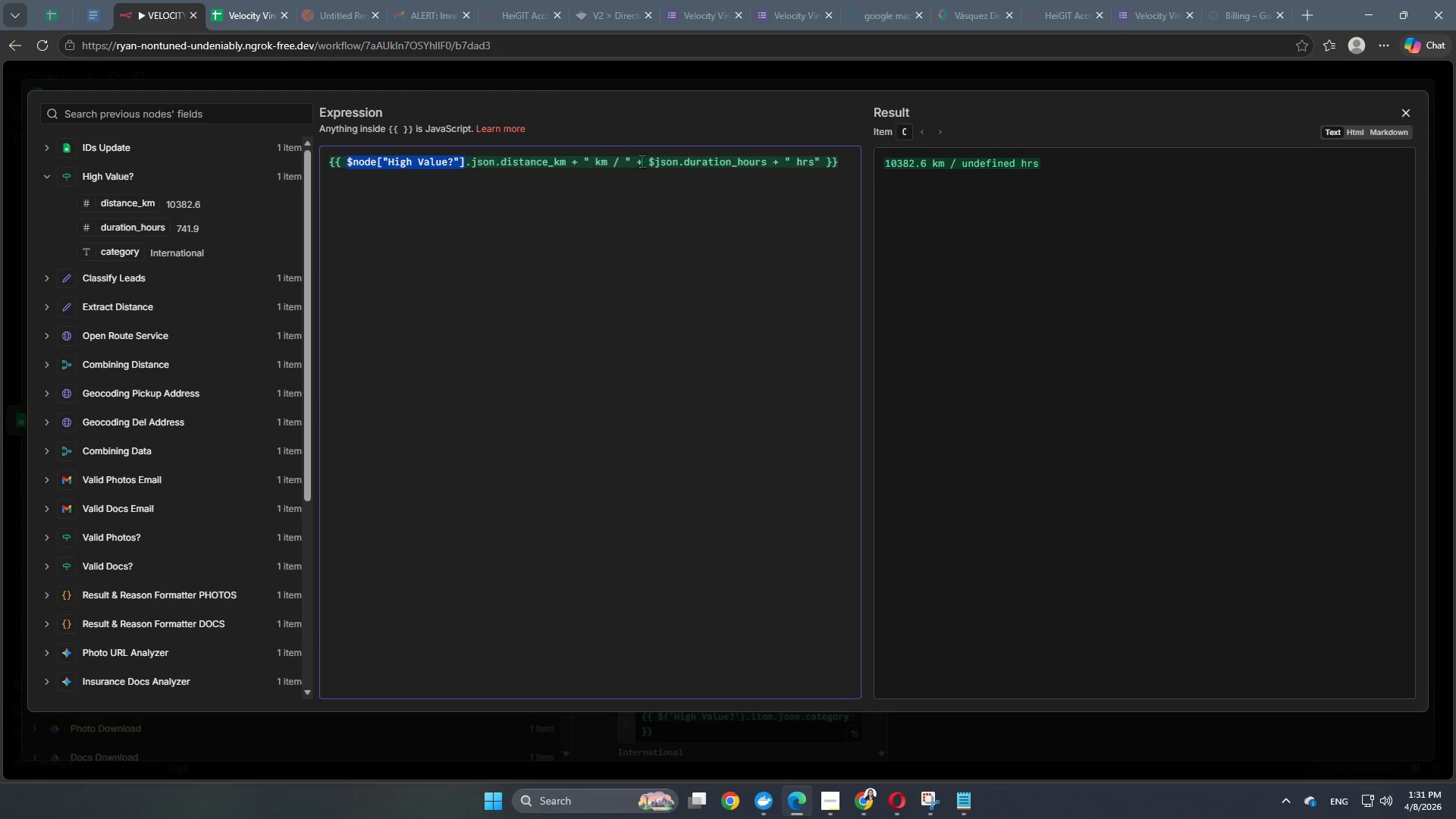 
key(Control+ControlLeft)
 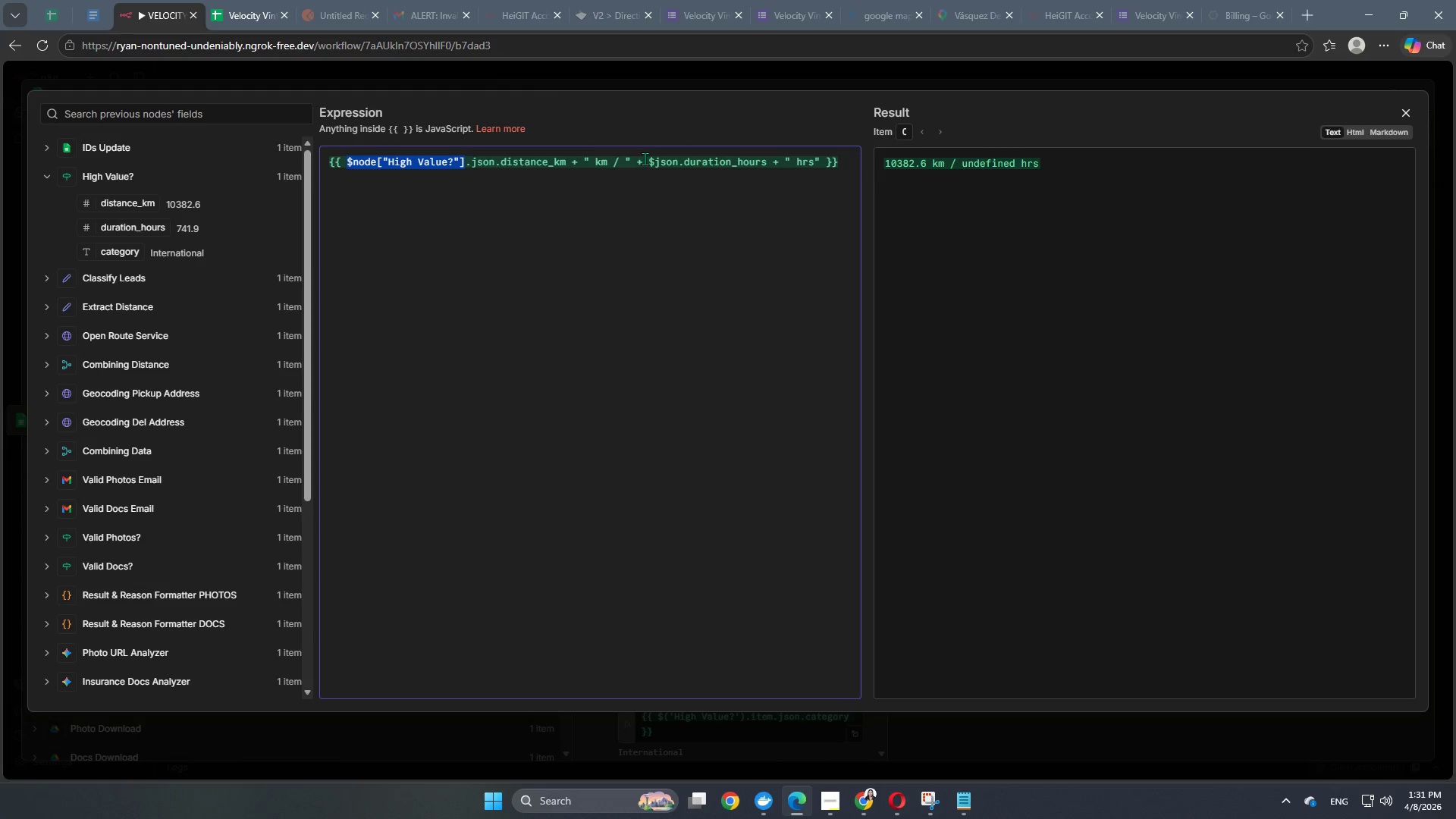 
key(Control+C)
 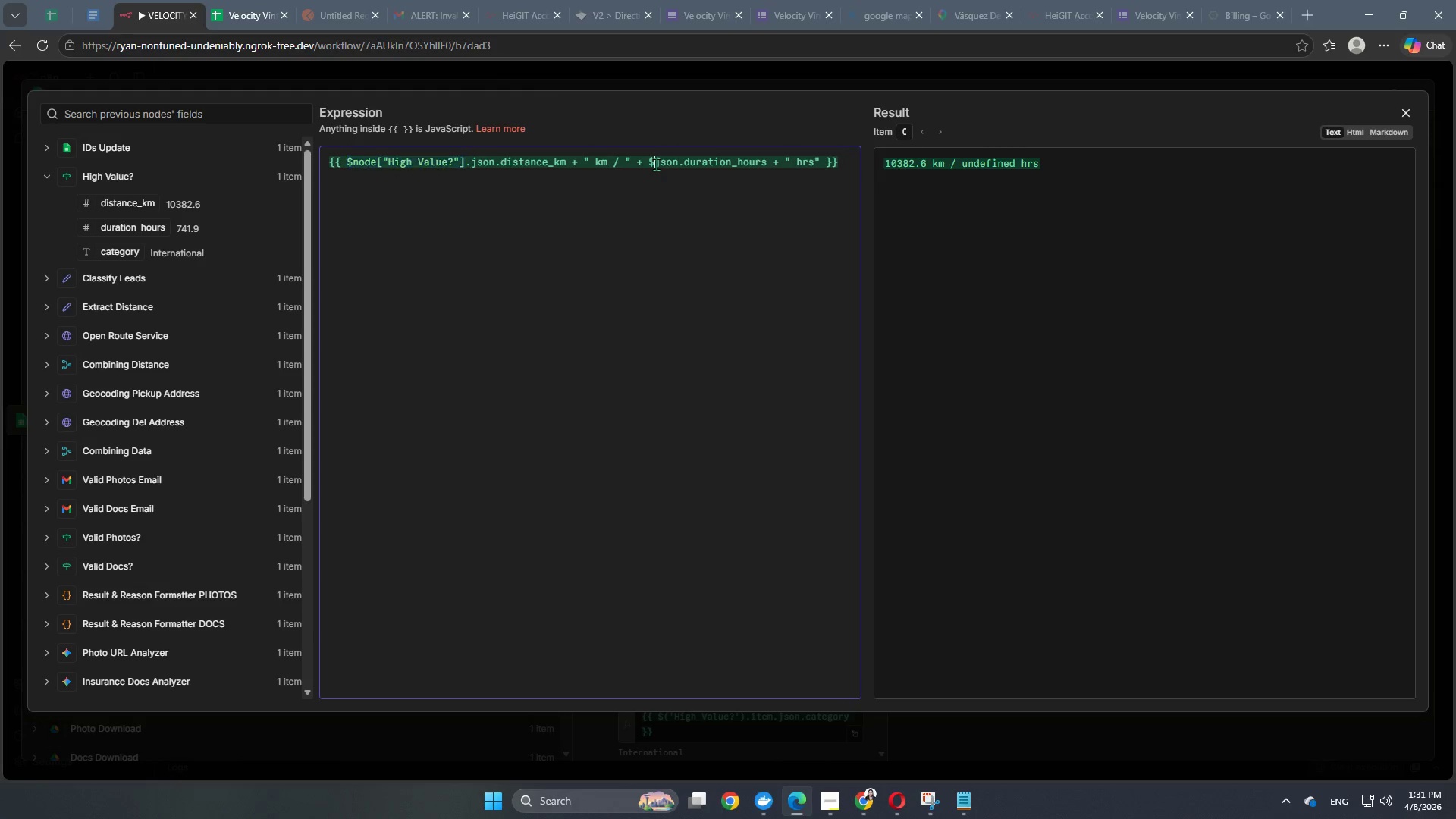 
left_click([656, 164])
 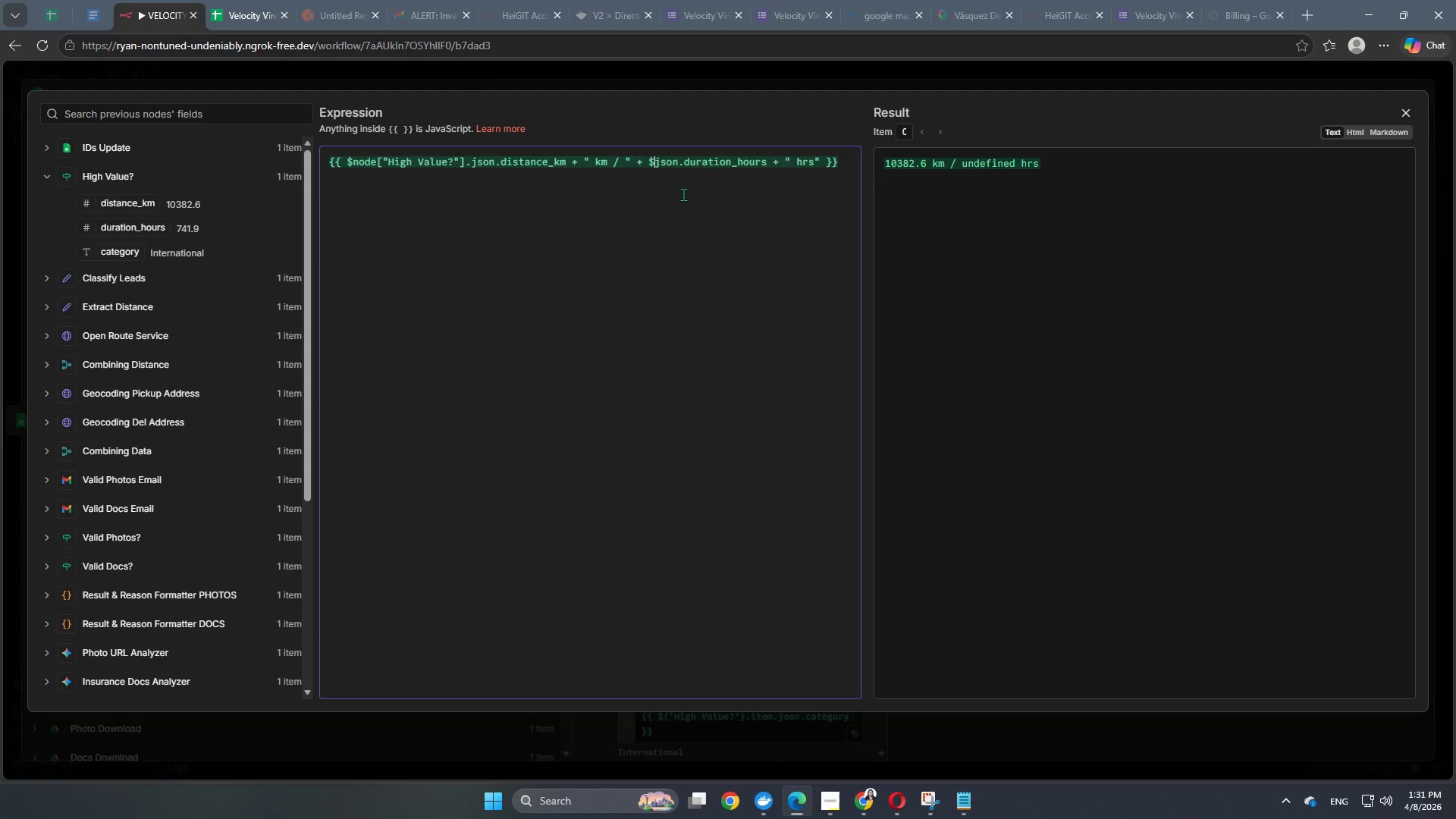 
key(Control+V)
 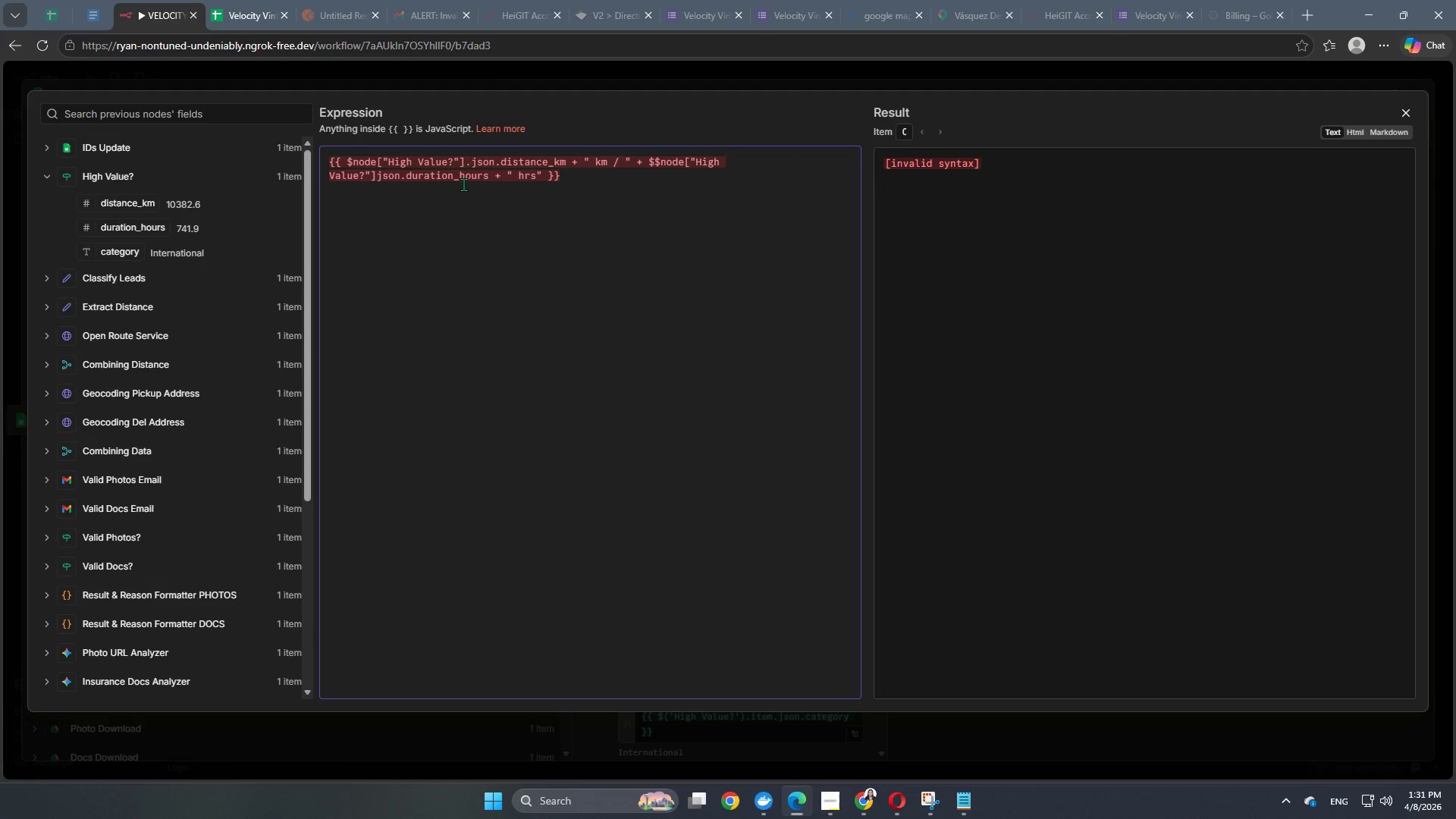 
key(Period)
 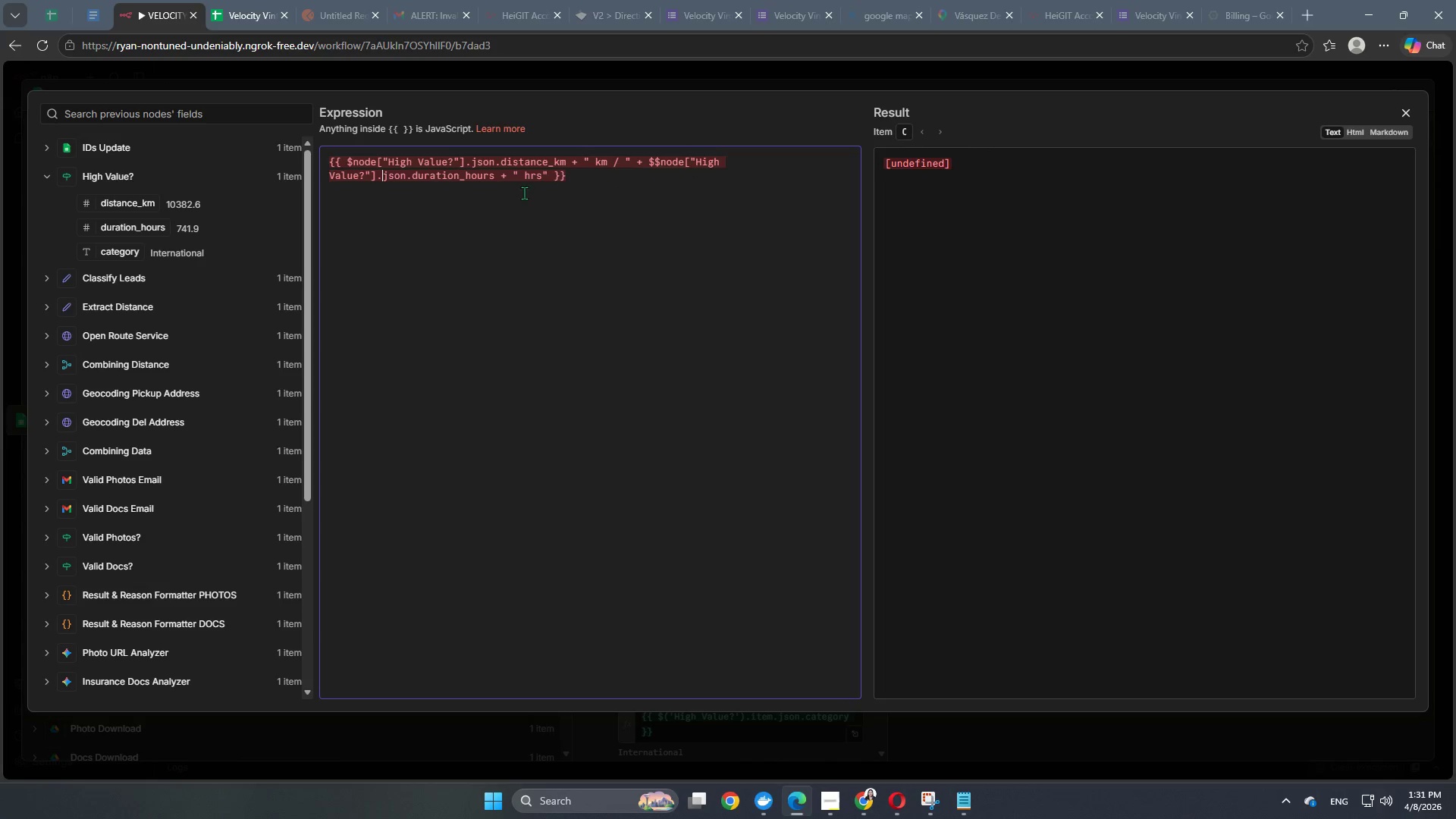 
wait(11.77)
 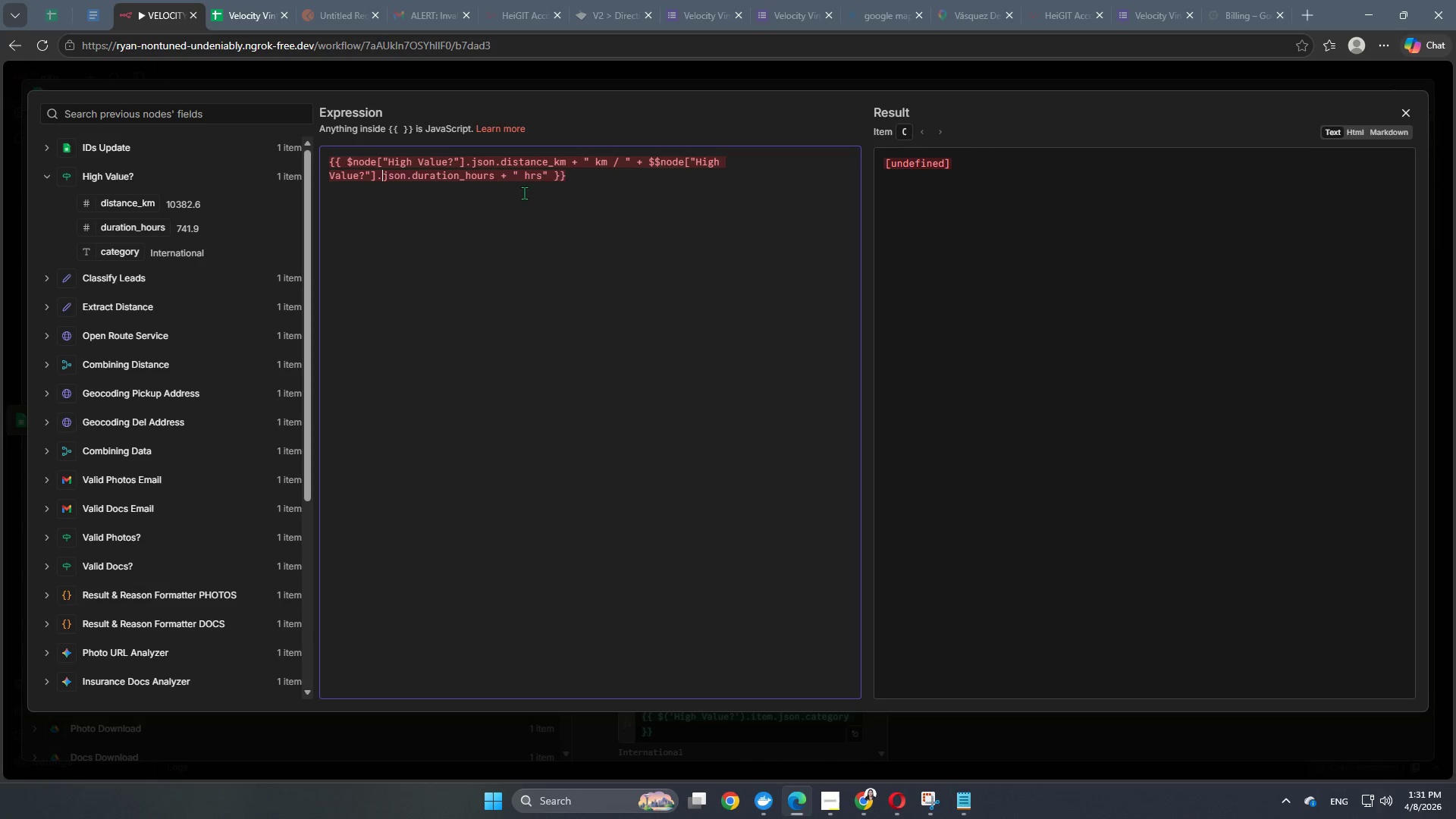 
left_click([413, 181])
 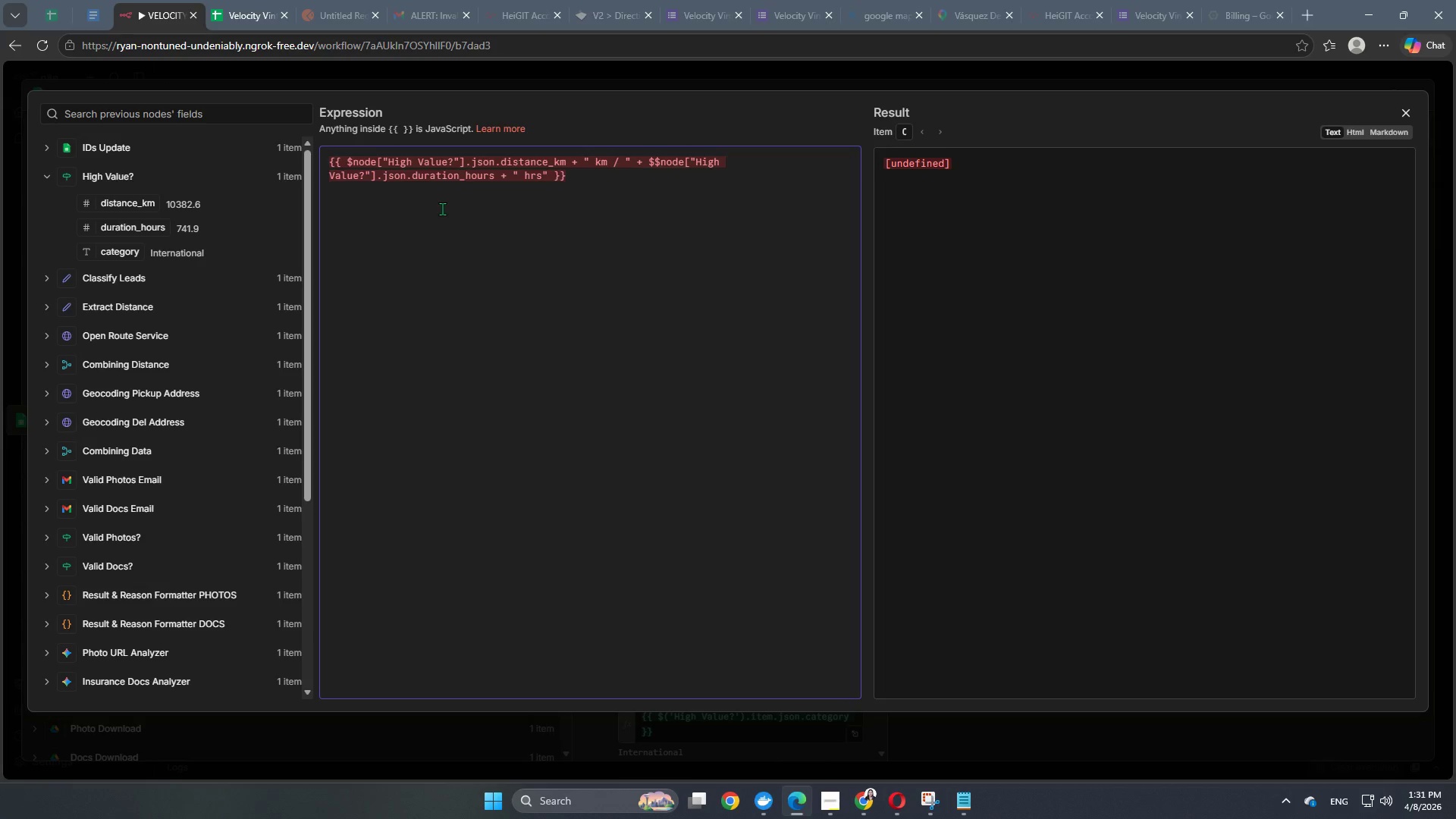 
key(Backspace)
 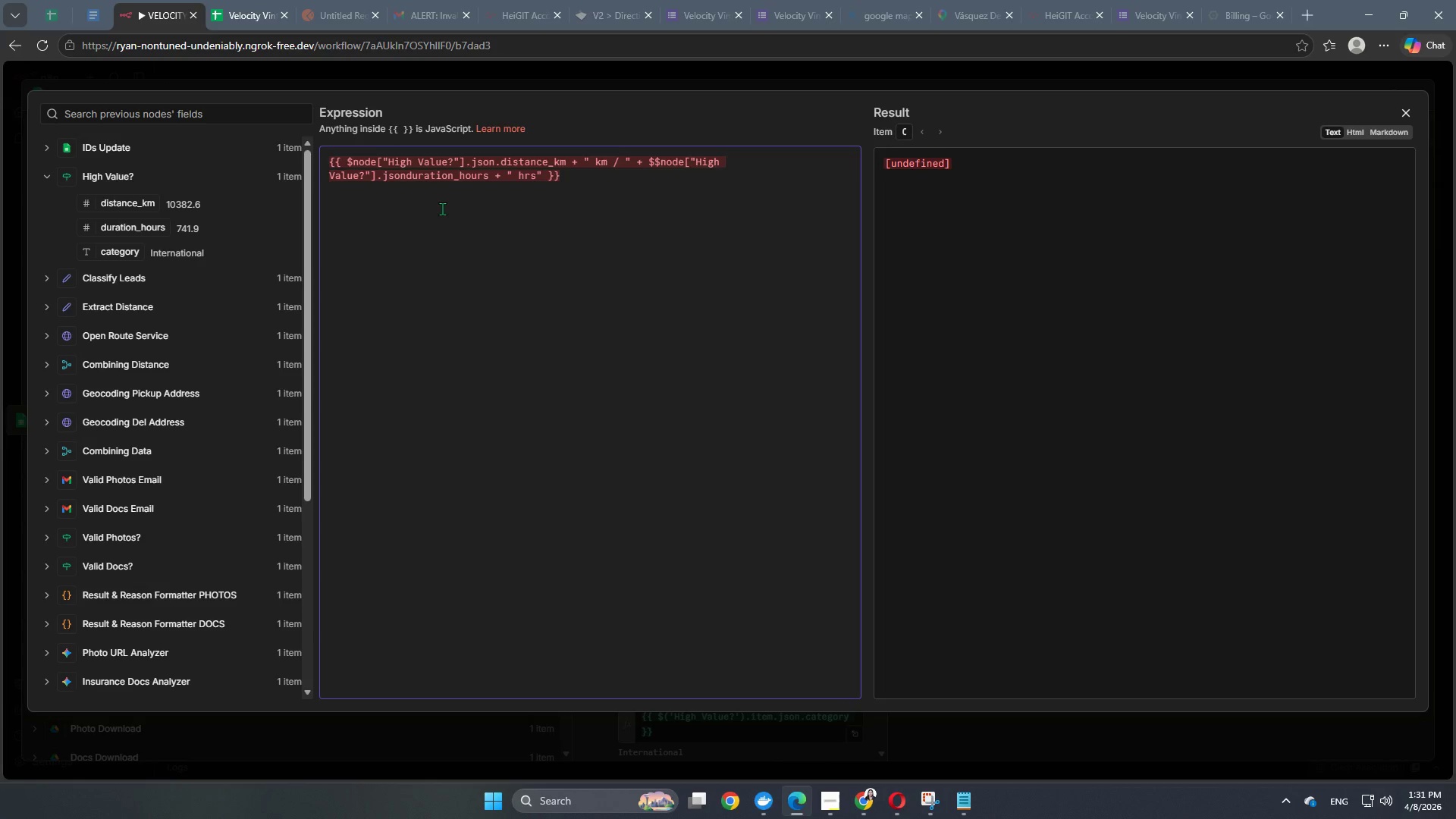 
key(BracketLeft)
 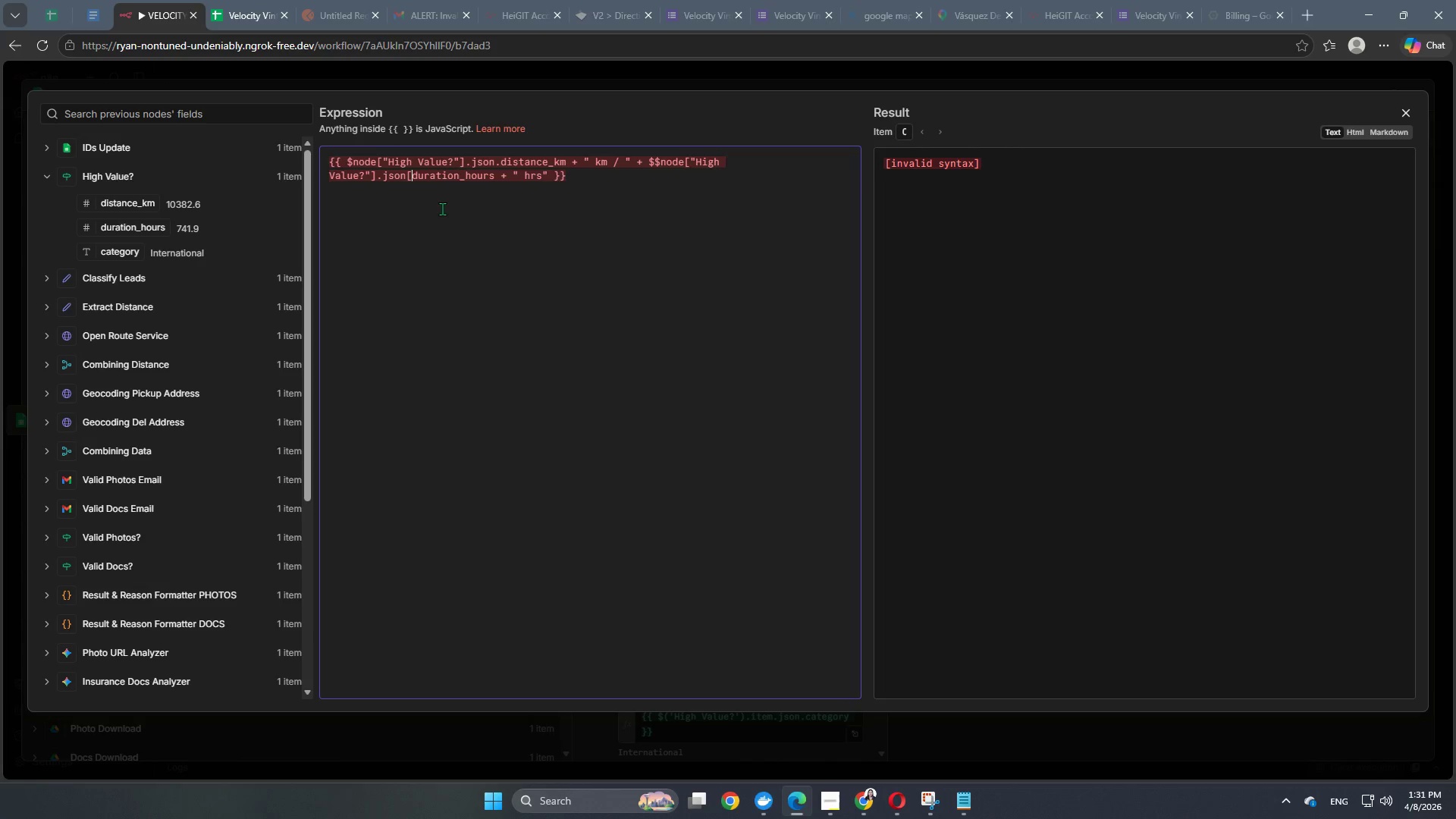 
key(Shift+ShiftRight)
 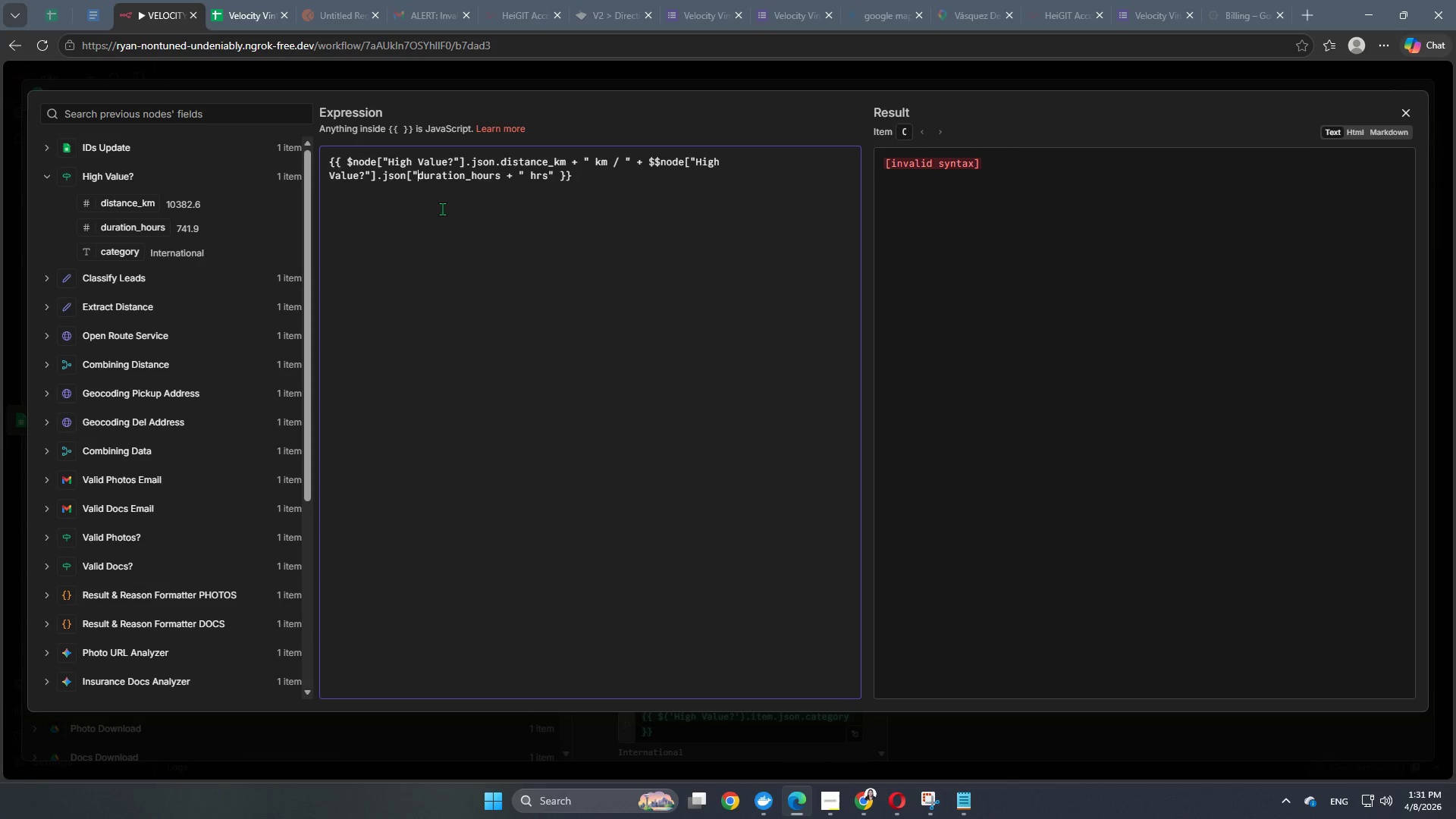 
key(Shift+Quote)
 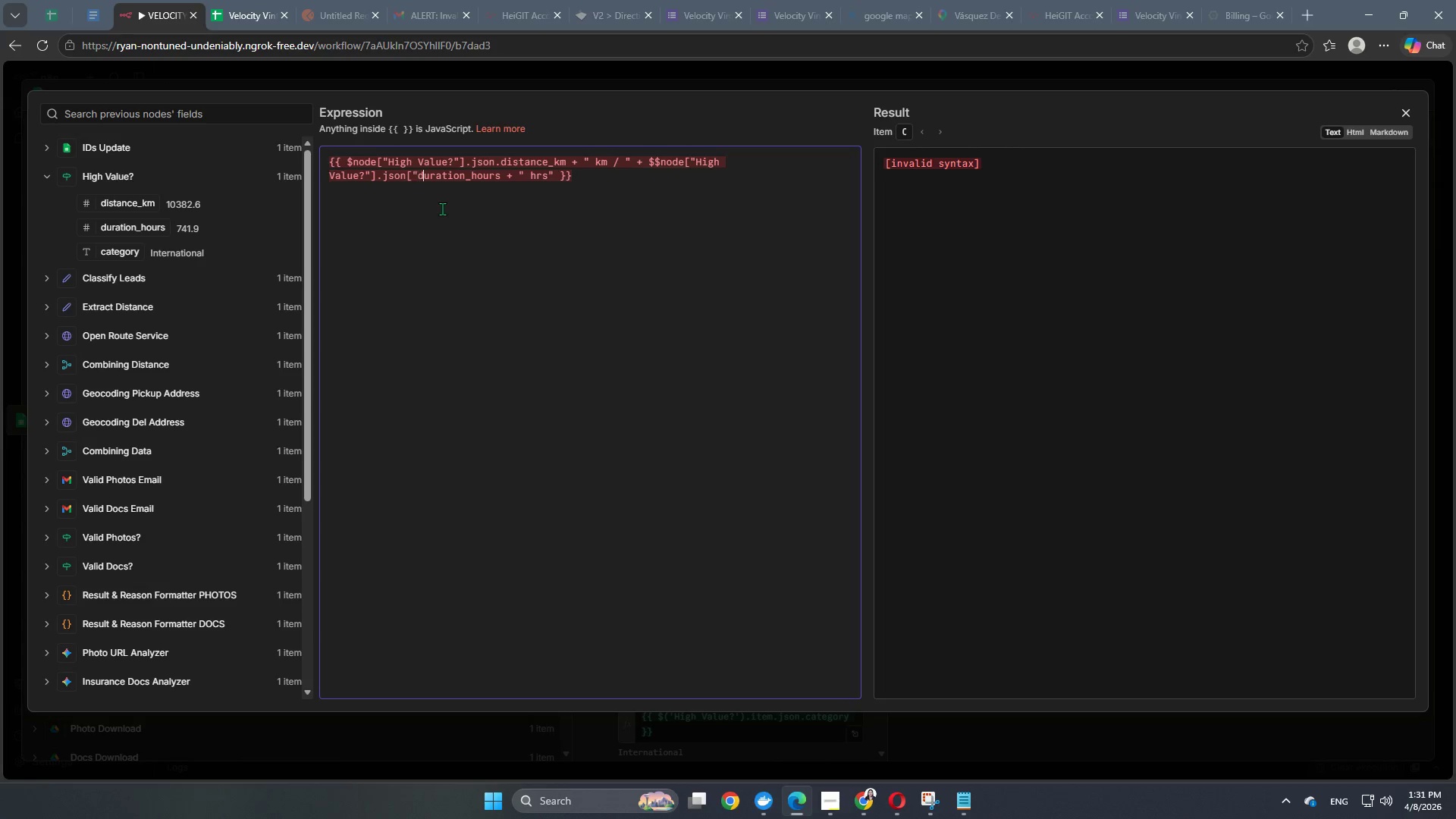 
hold_key(key=ArrowRight, duration=0.8)
 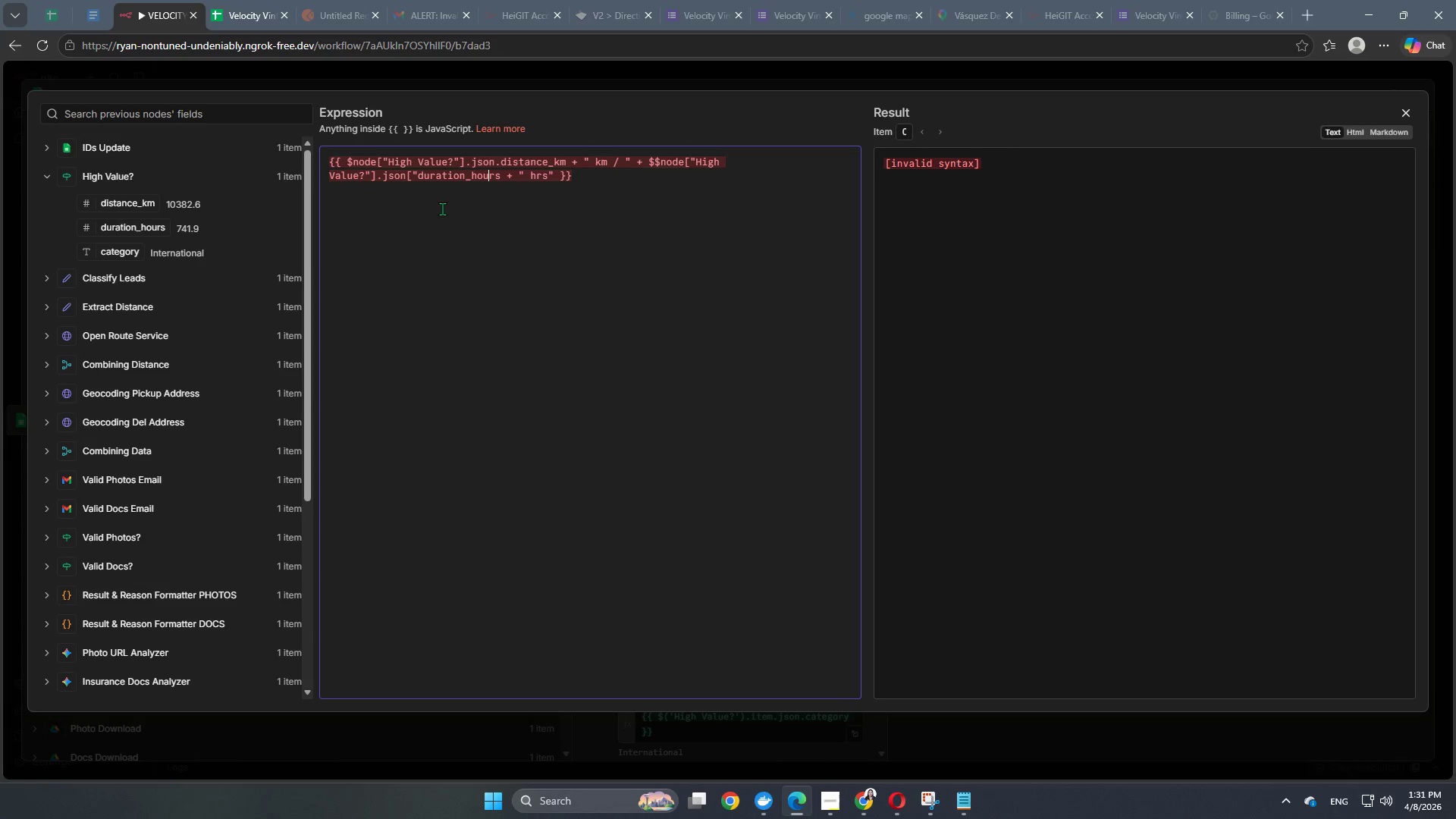 
key(ArrowRight)
 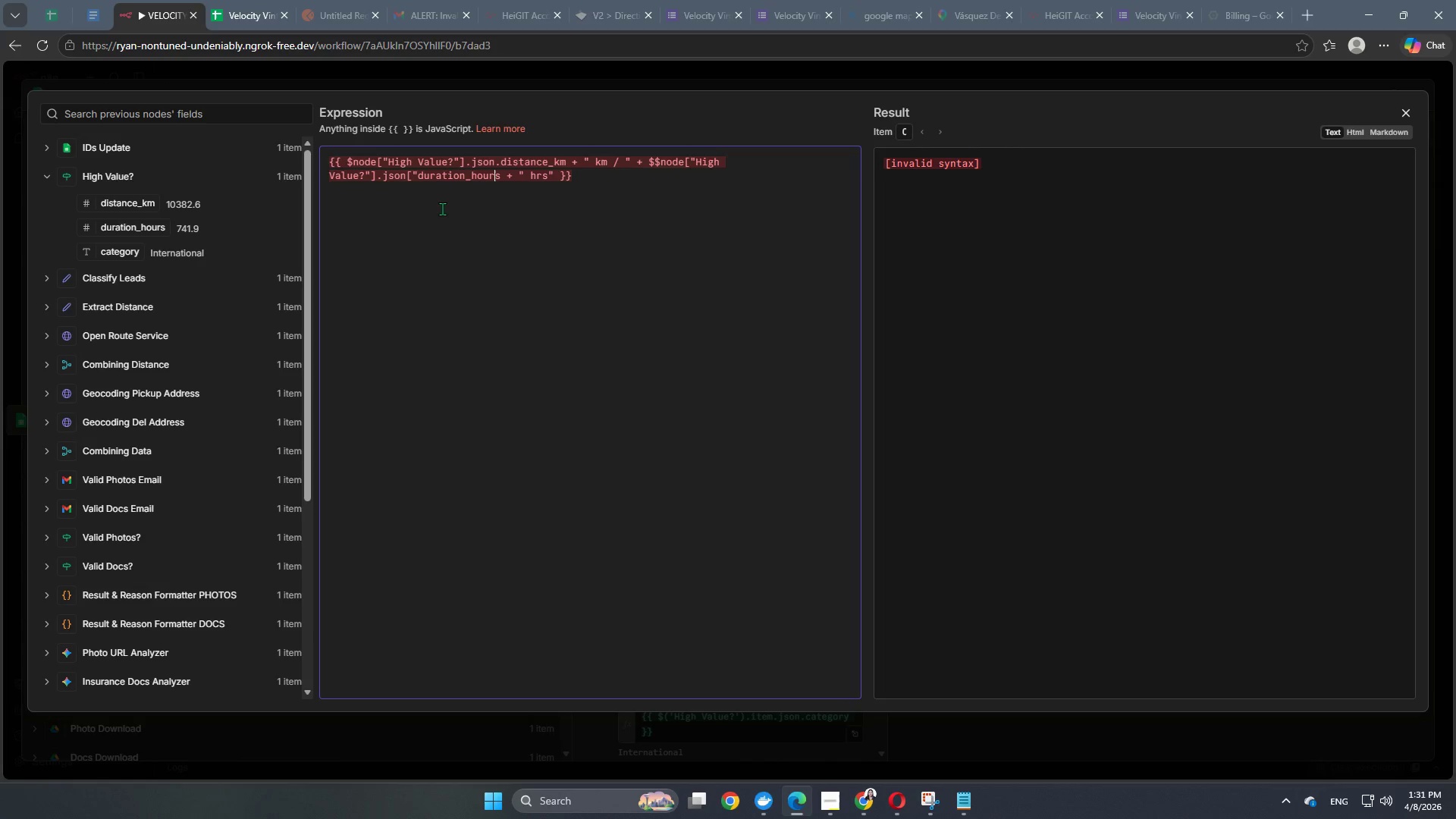 
key(ArrowRight)
 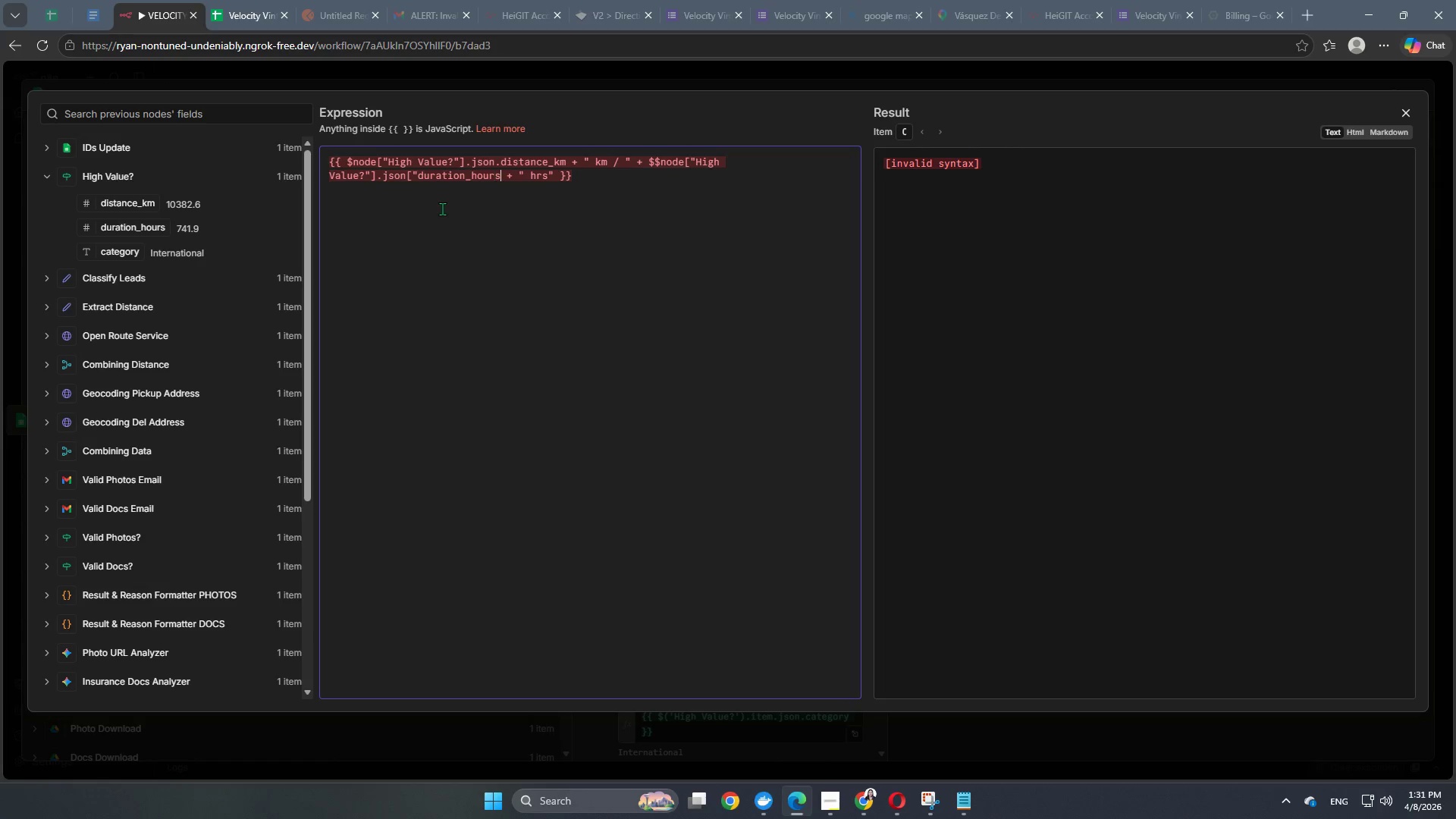 
key(ArrowRight)
 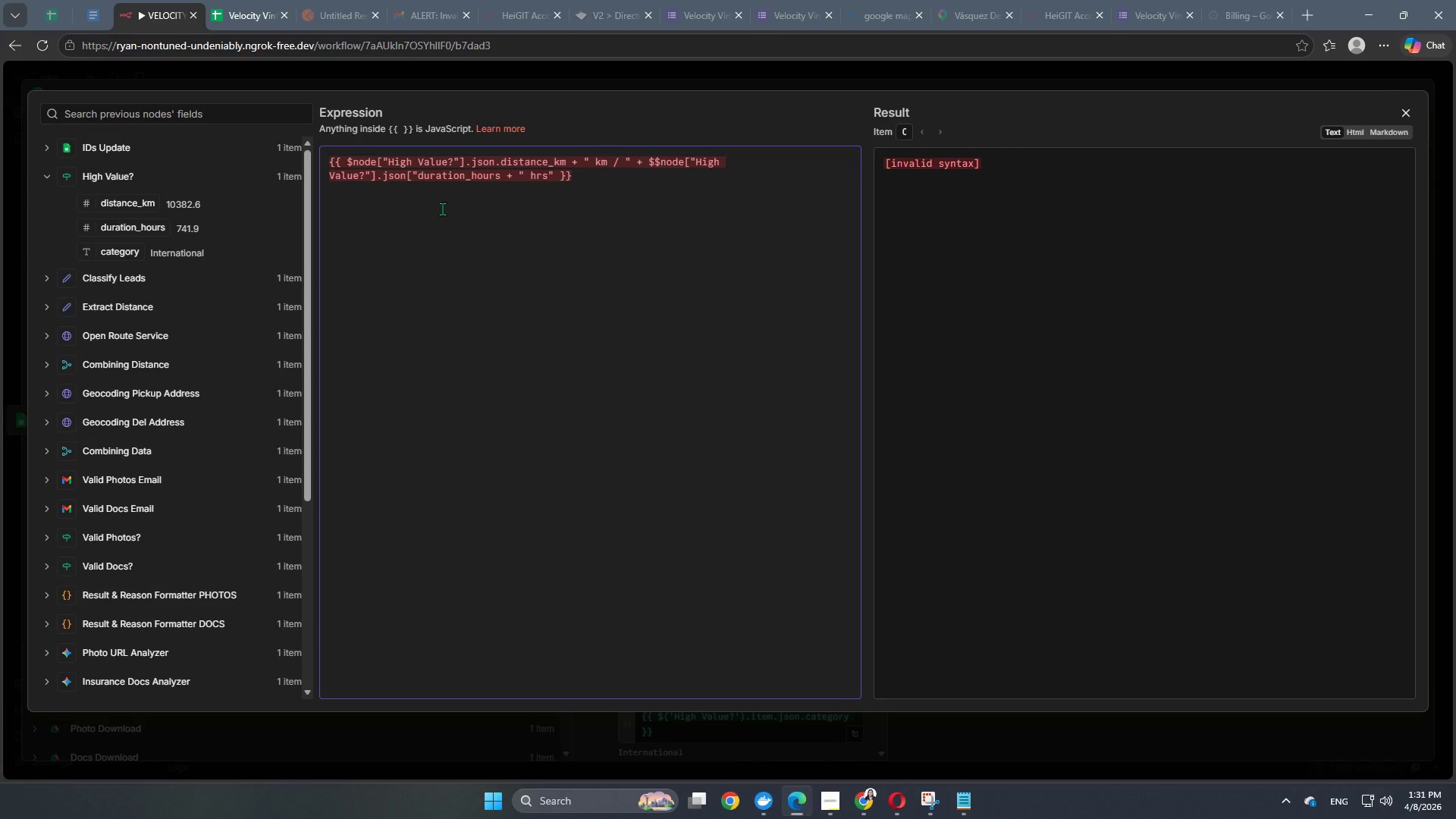 
key(Shift+Quote)
 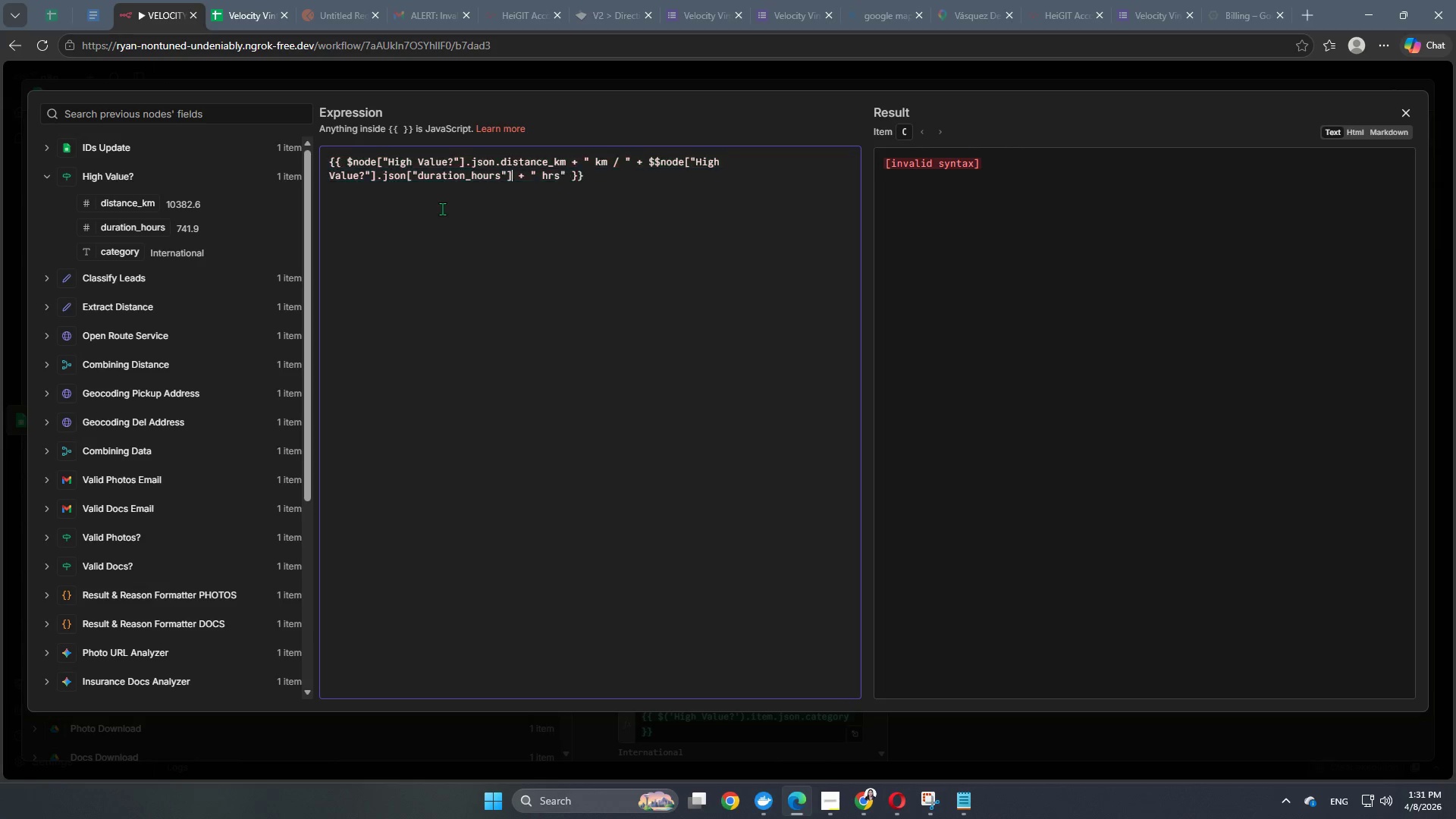 
key(BracketRight)
 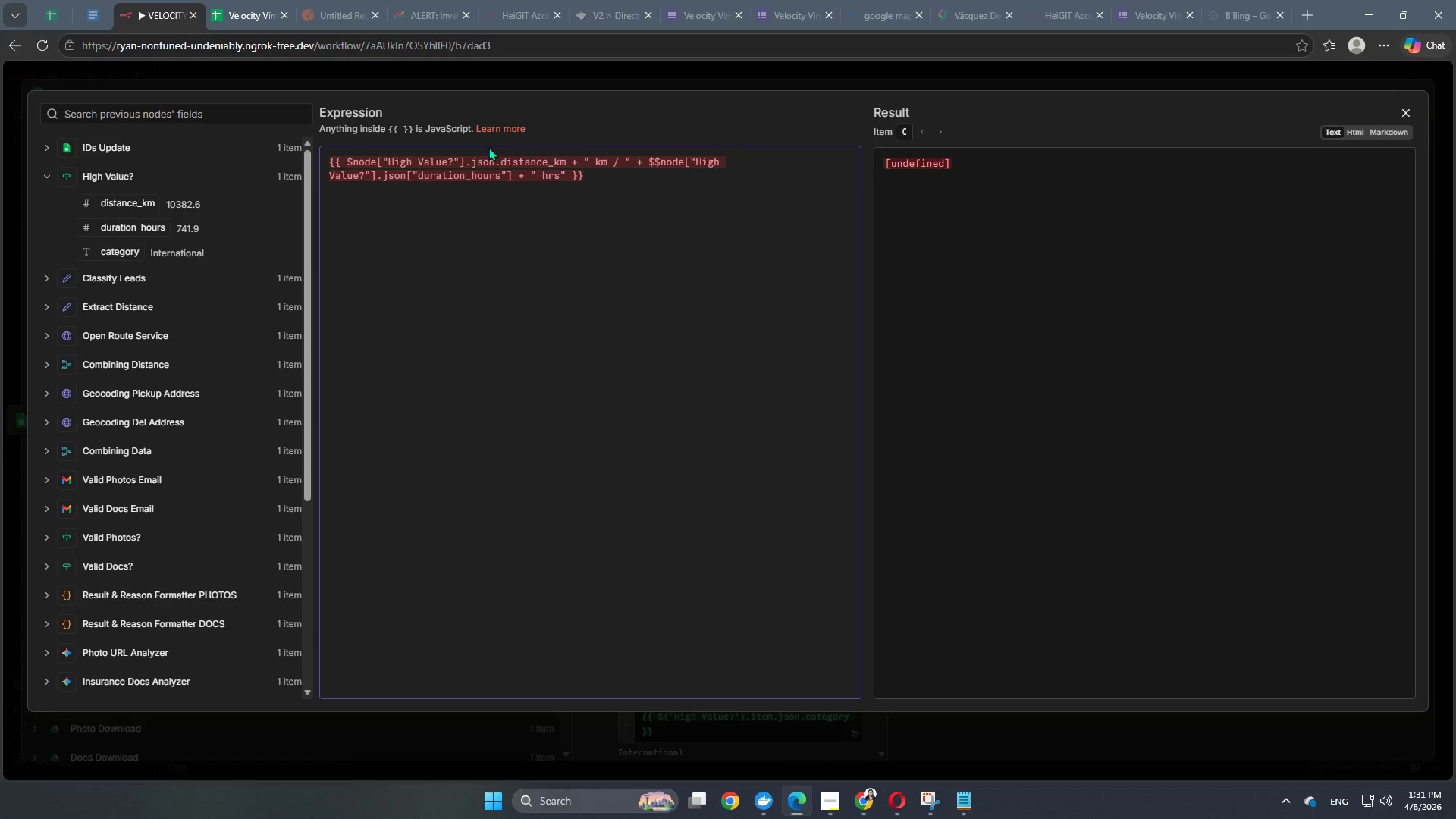 
left_click([500, 164])
 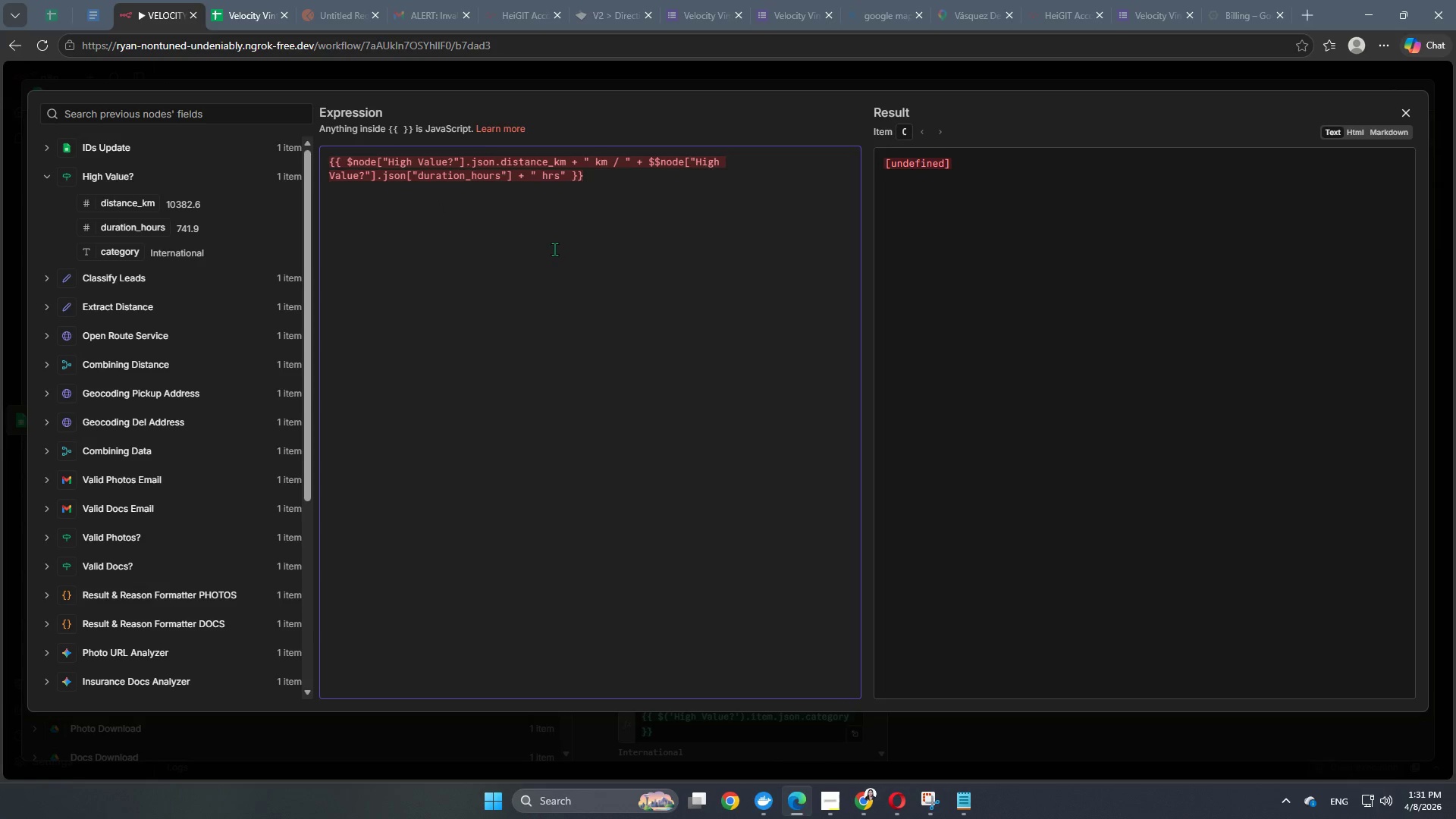 
key(Backspace)
 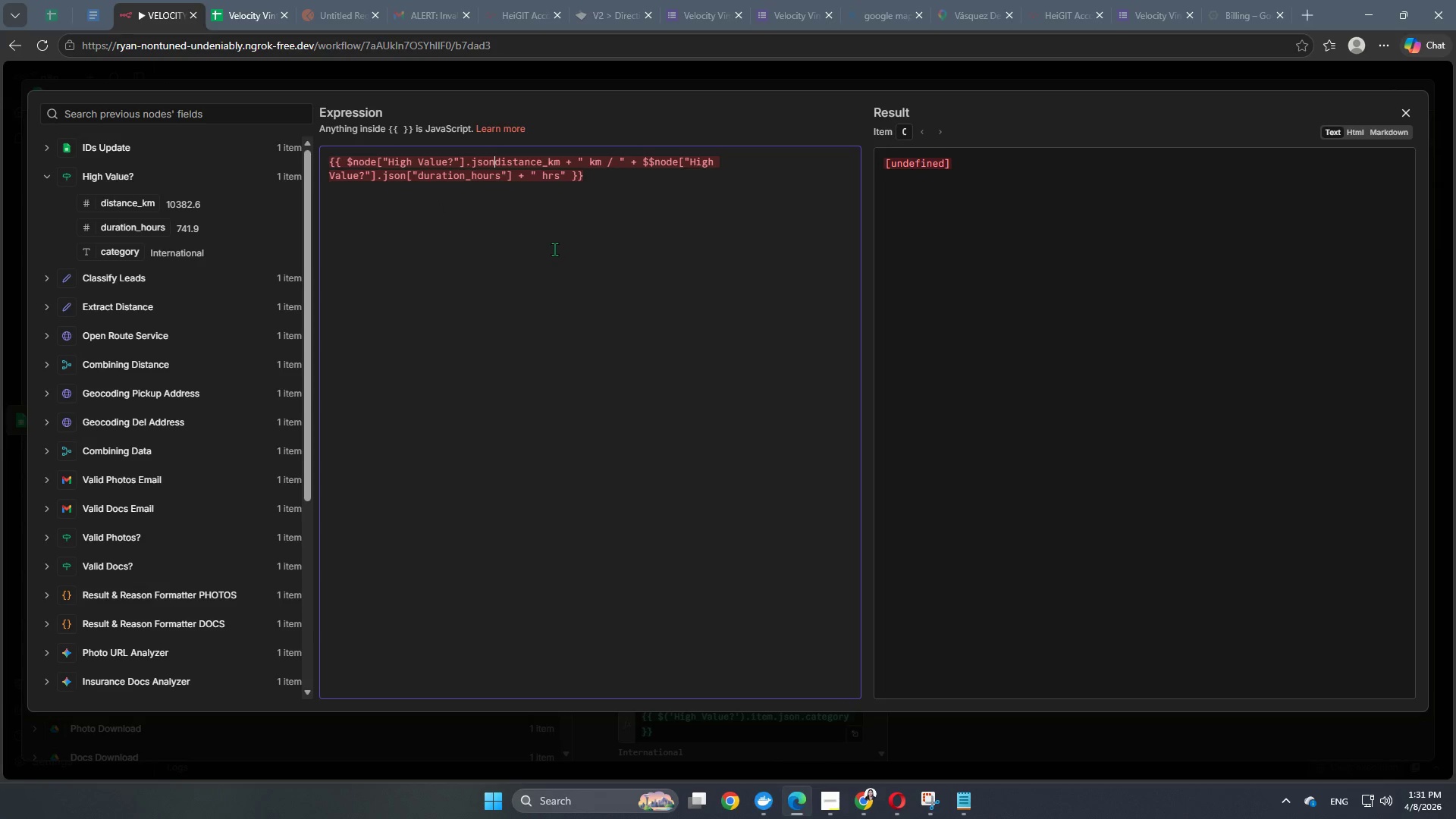 
key(Shift+BracketLeft)
 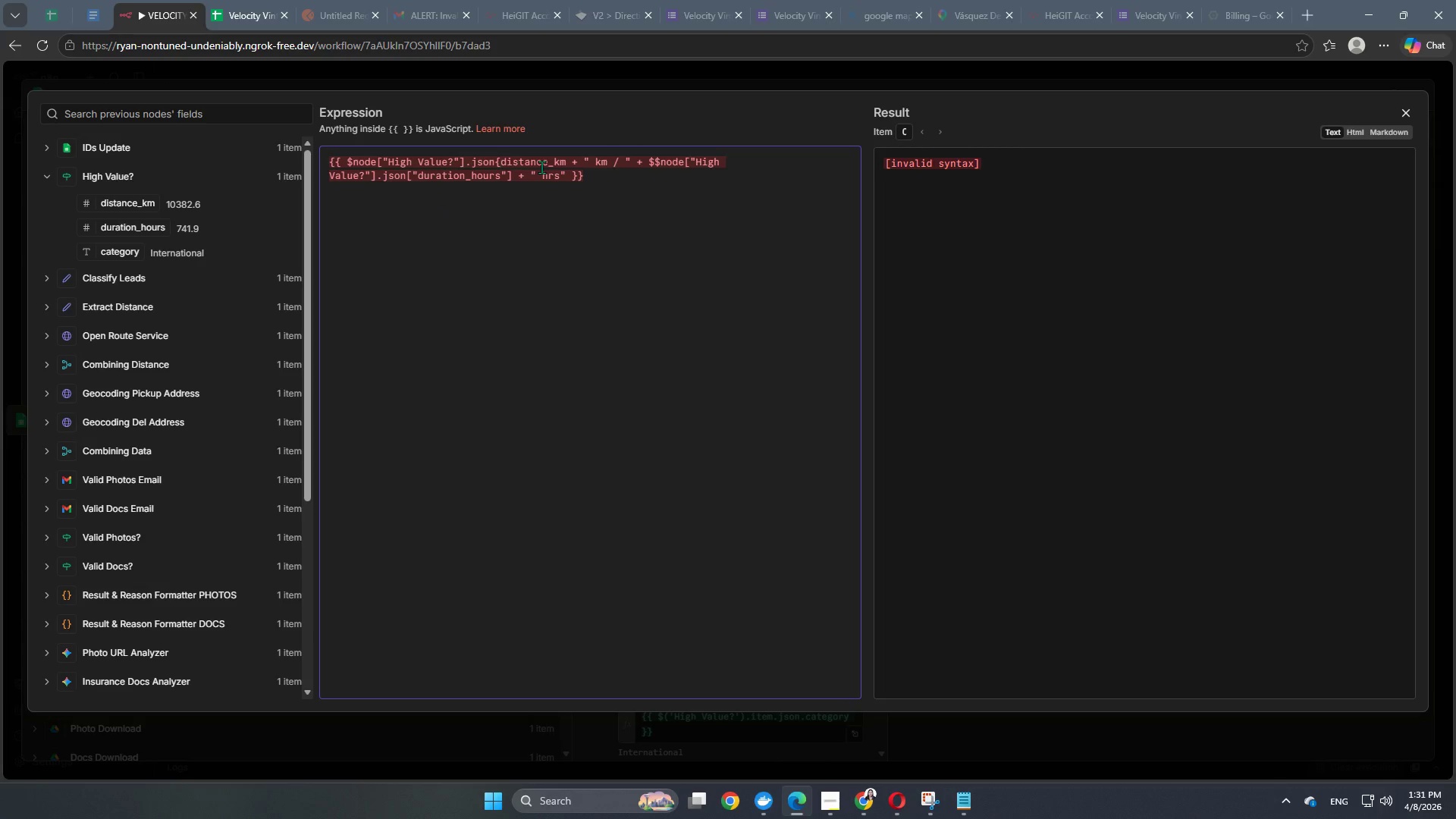 
key(Backspace)
 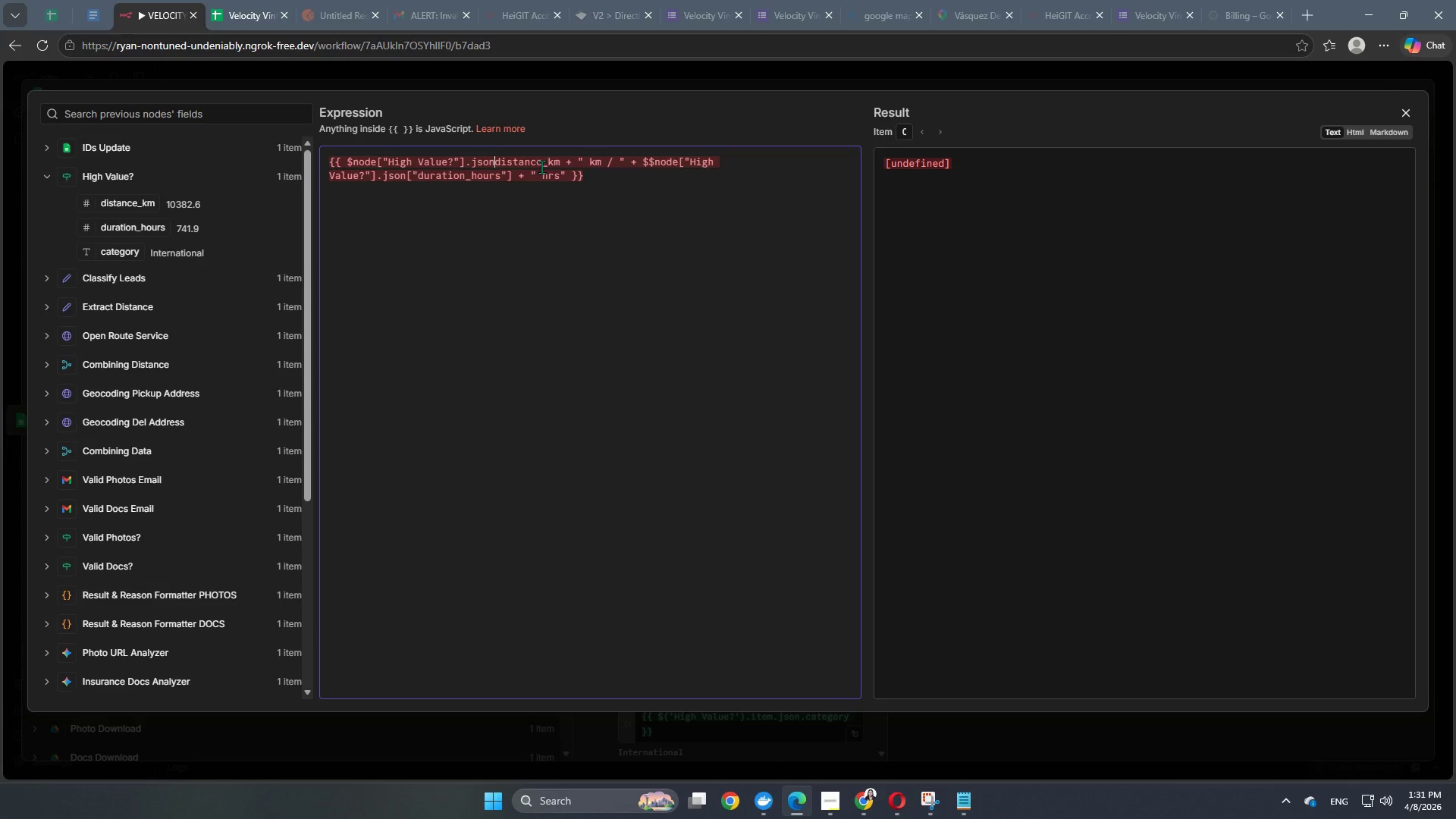 
key(BracketLeft)
 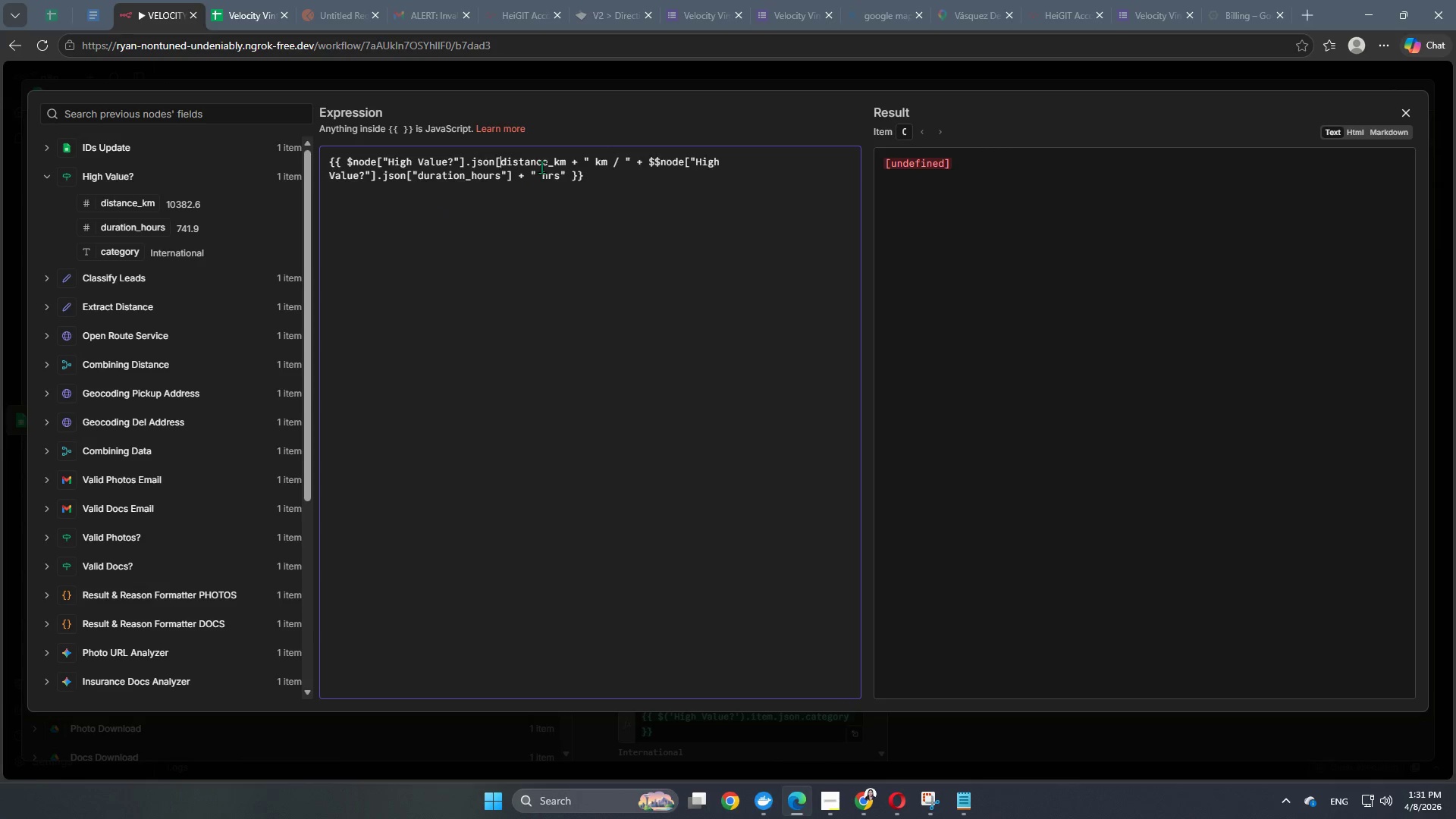 
key(Shift+ShiftRight)
 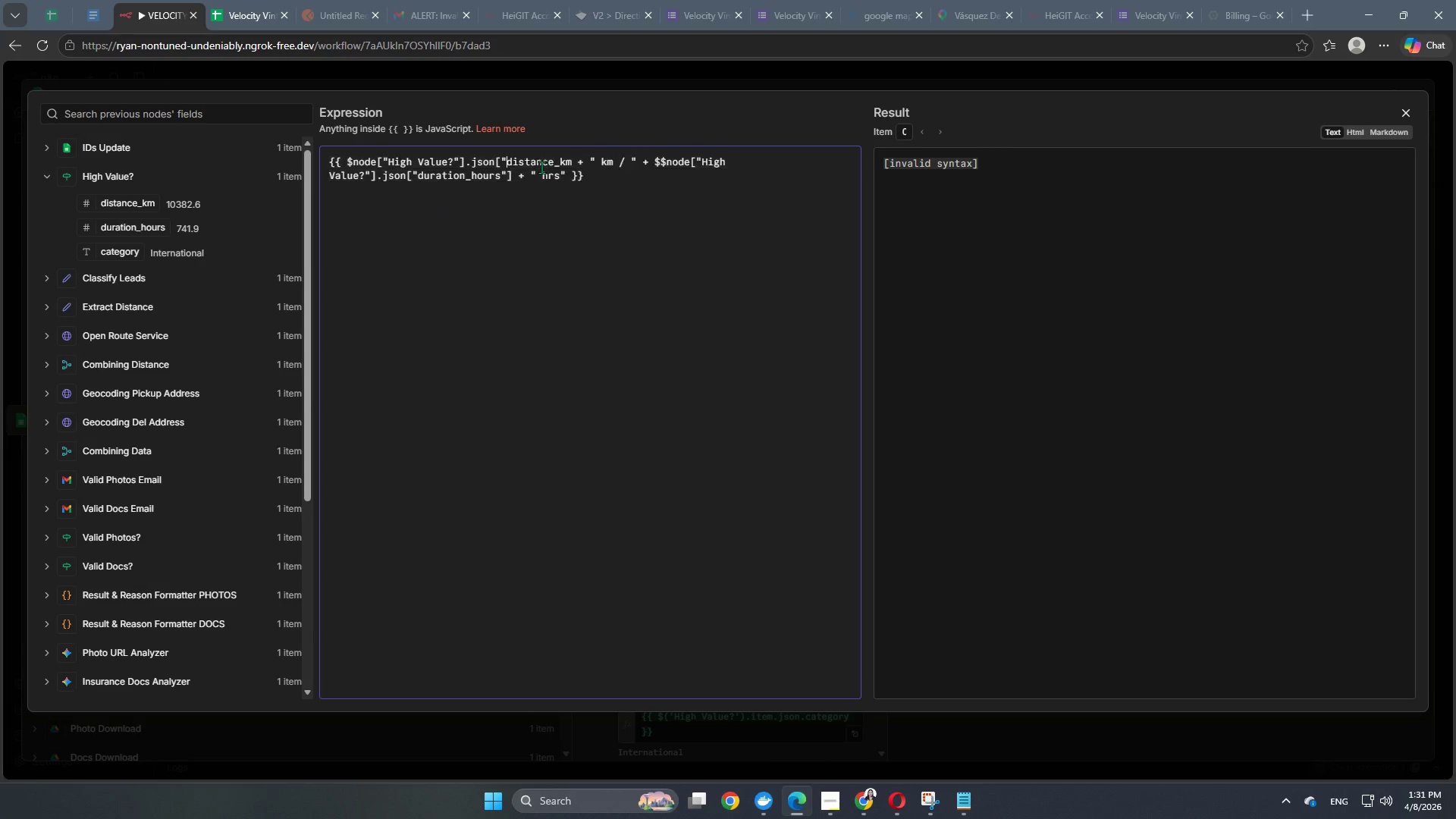 
key(Shift+Quote)
 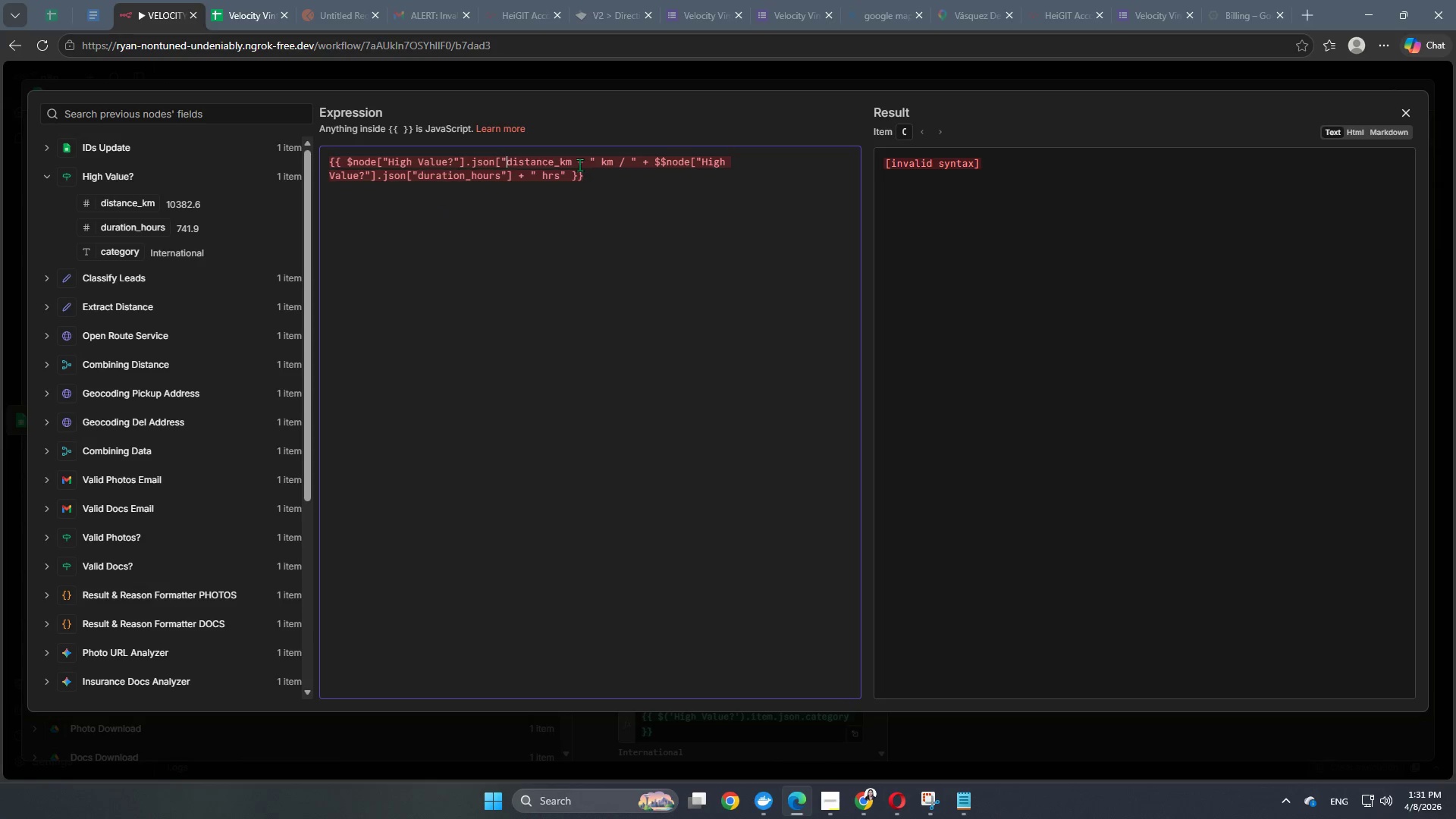 
left_click([574, 164])
 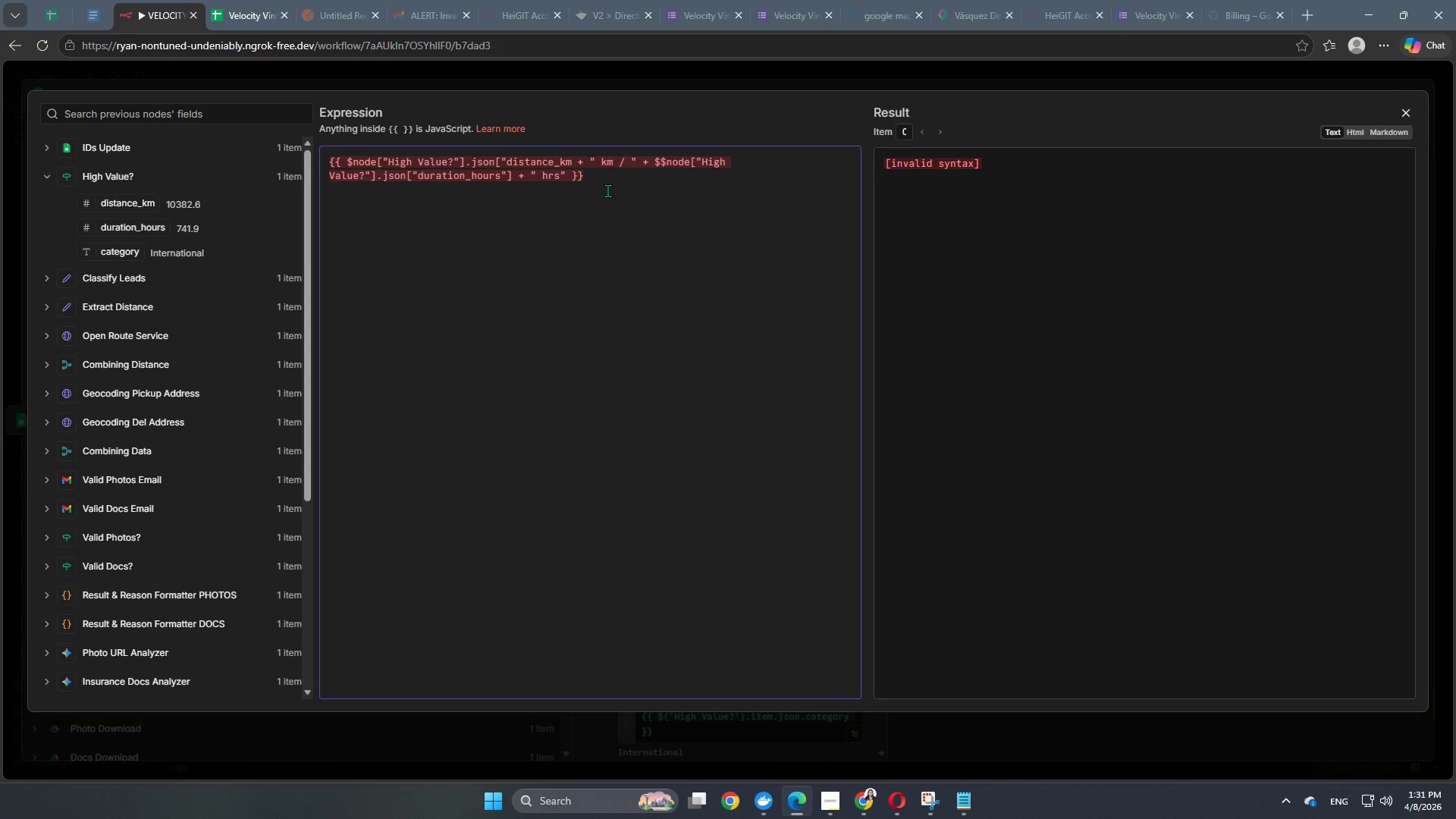 
key(Shift+ShiftRight)
 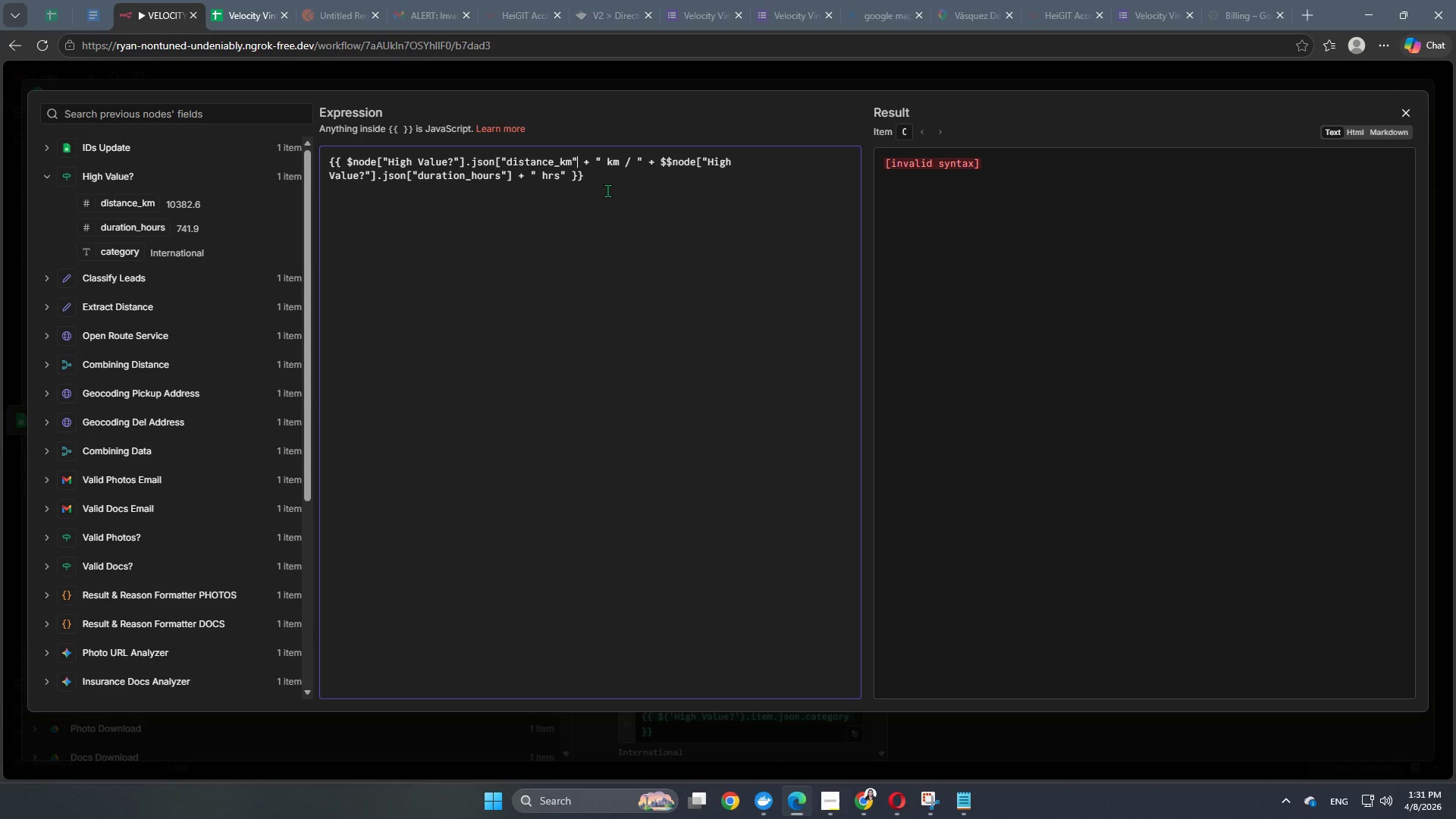 
key(Shift+Quote)
 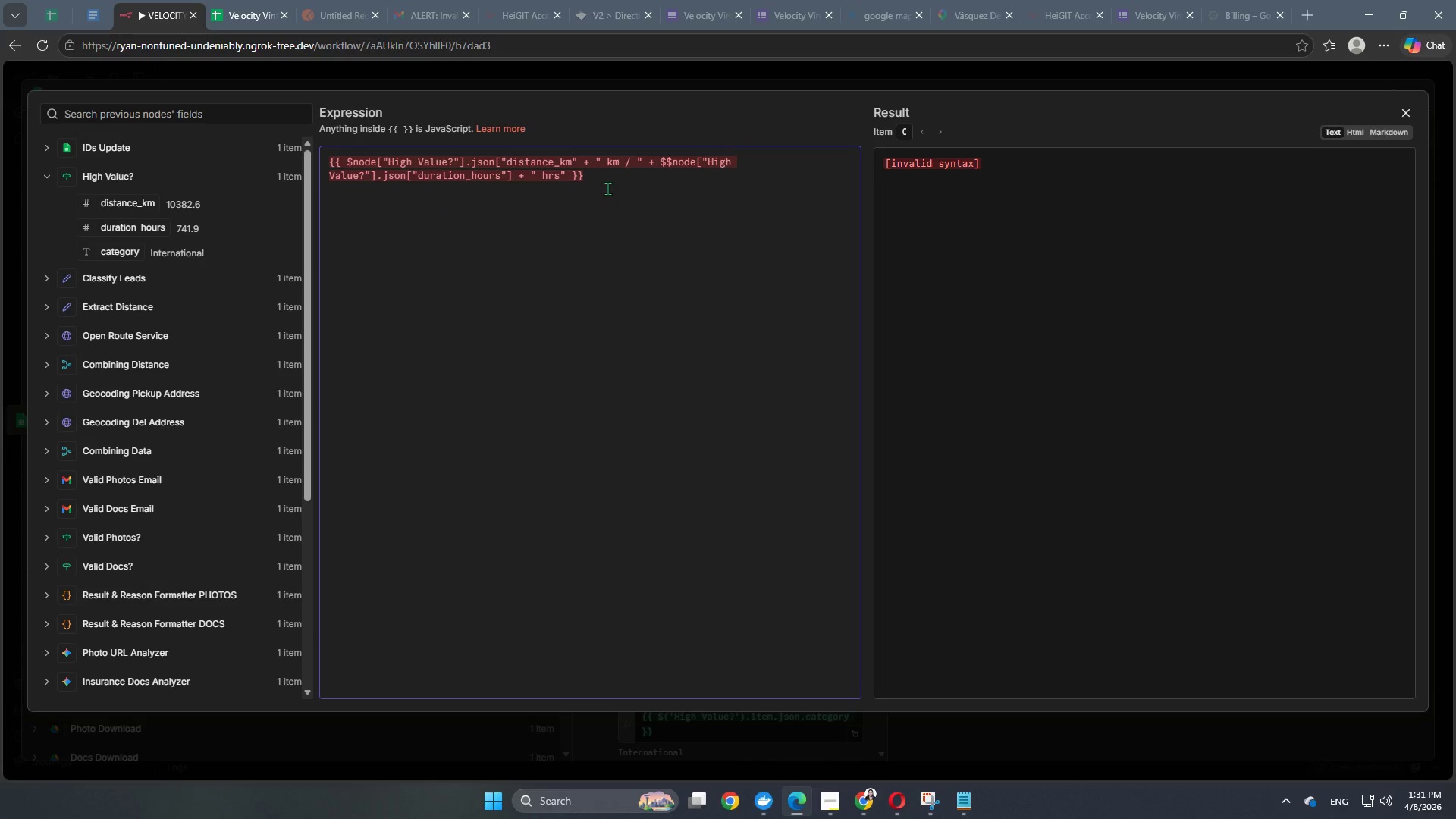 
key(BracketRight)
 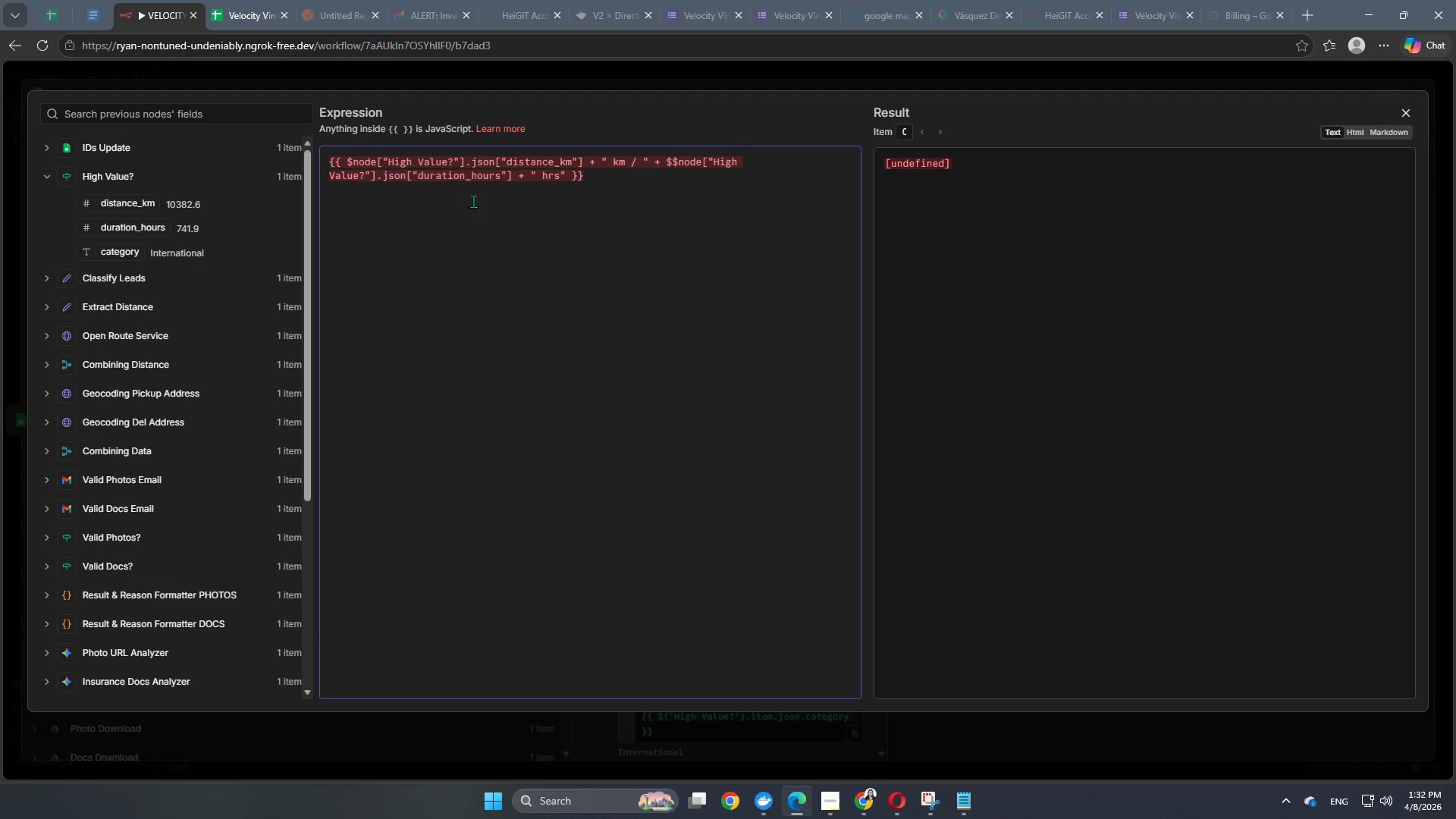 
wait(6.89)
 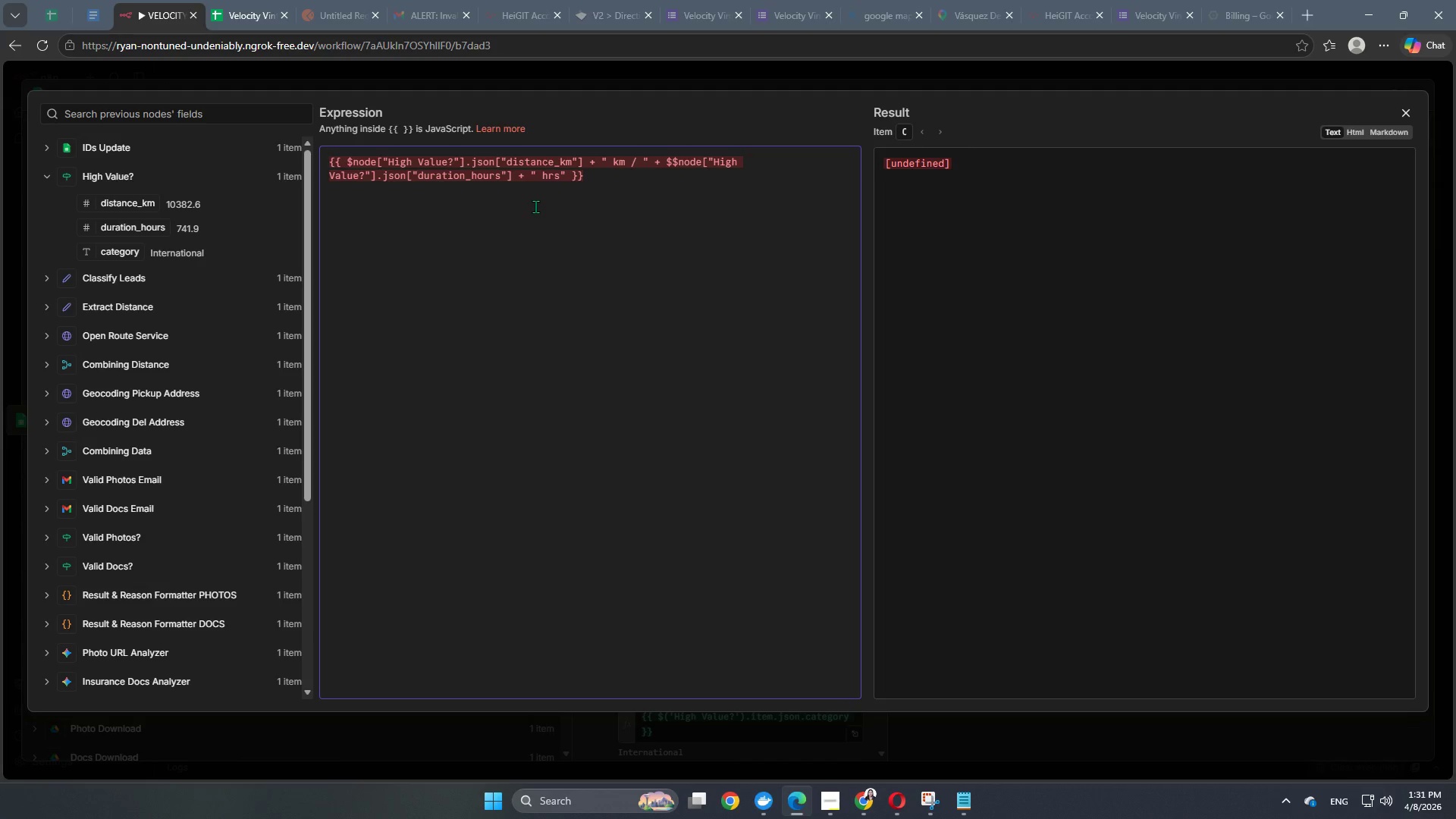 
left_click([675, 162])
 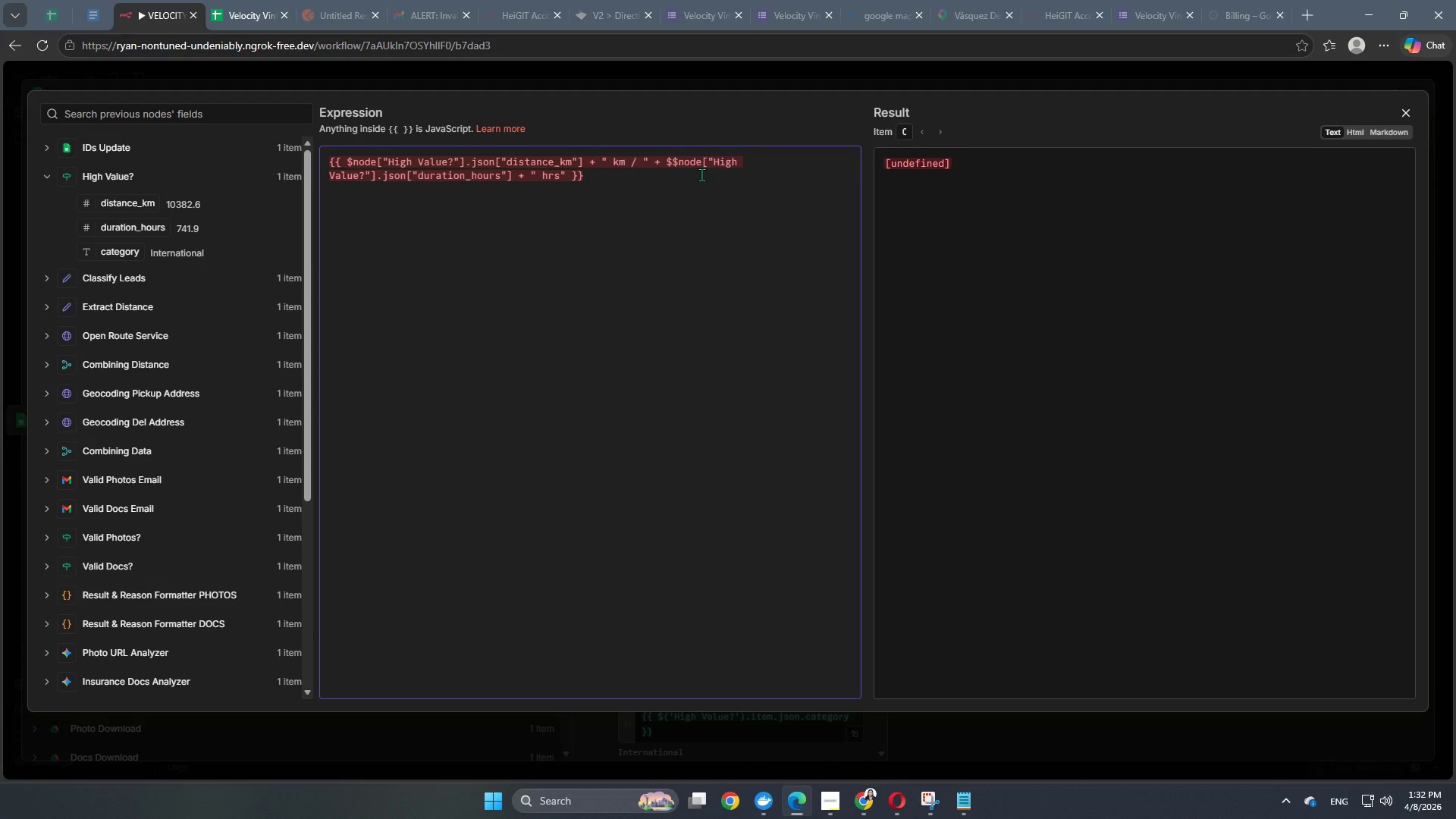 
key(Backspace)
 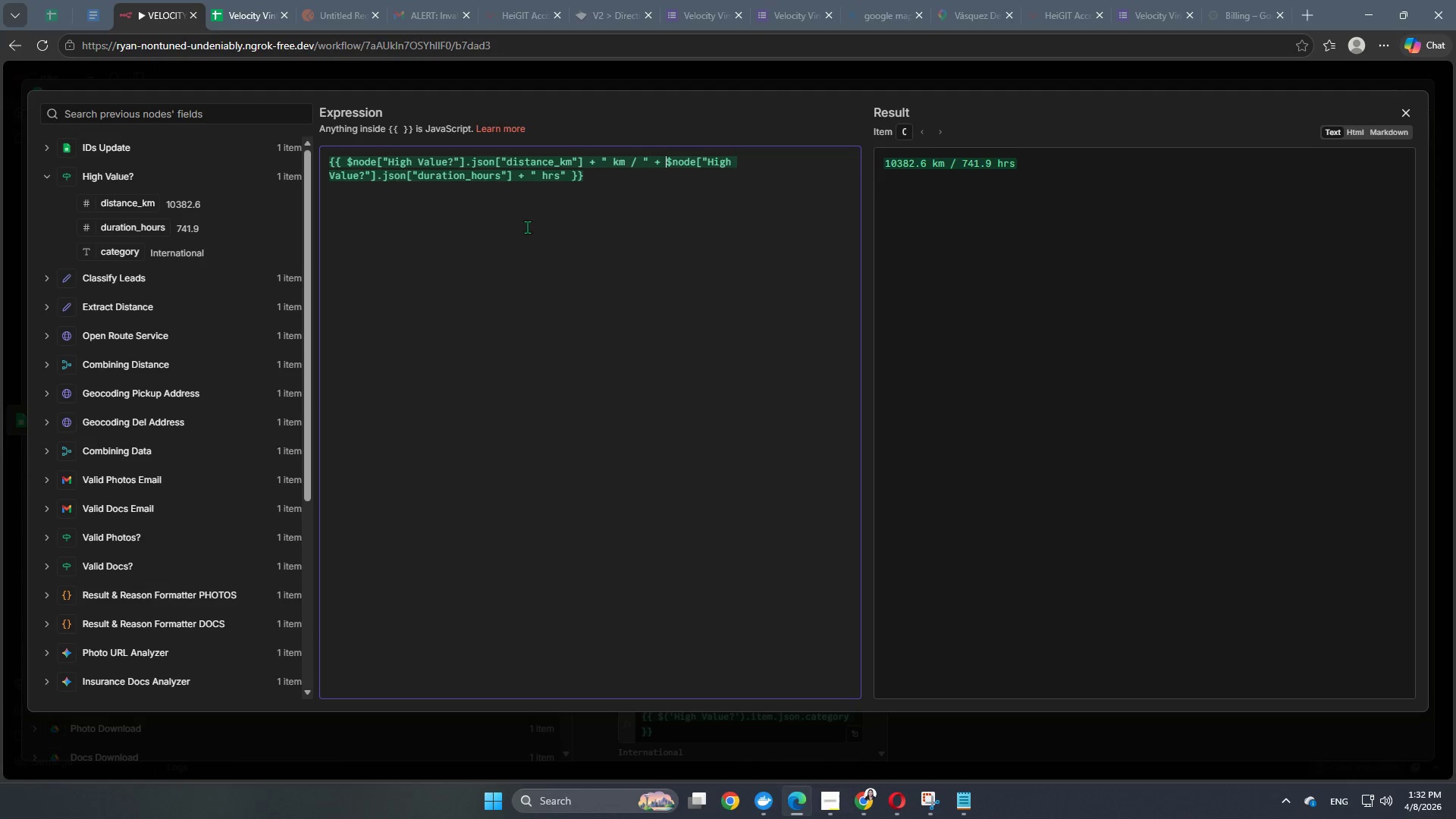 
left_click([778, 82])
 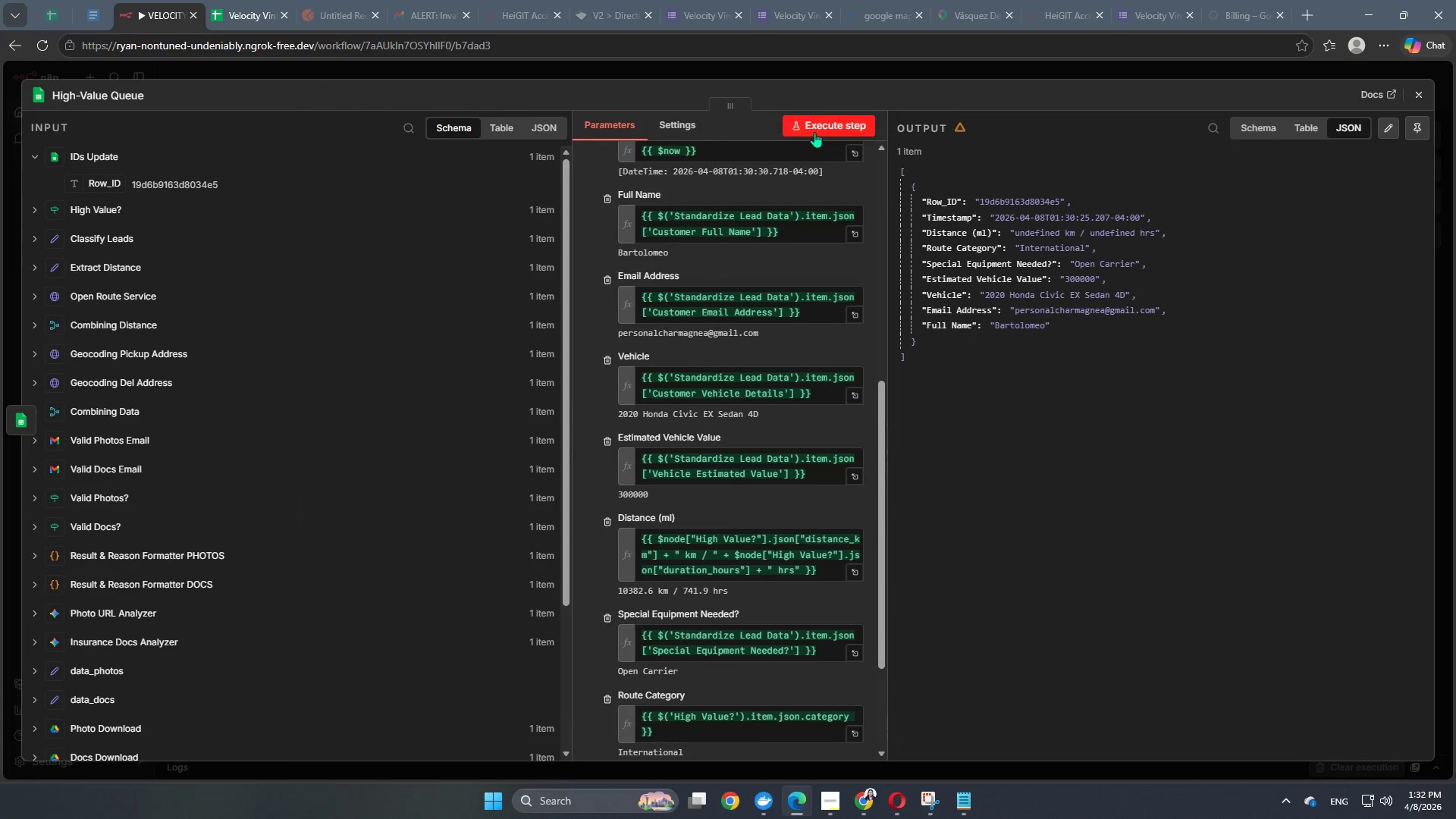 
left_click([815, 132])
 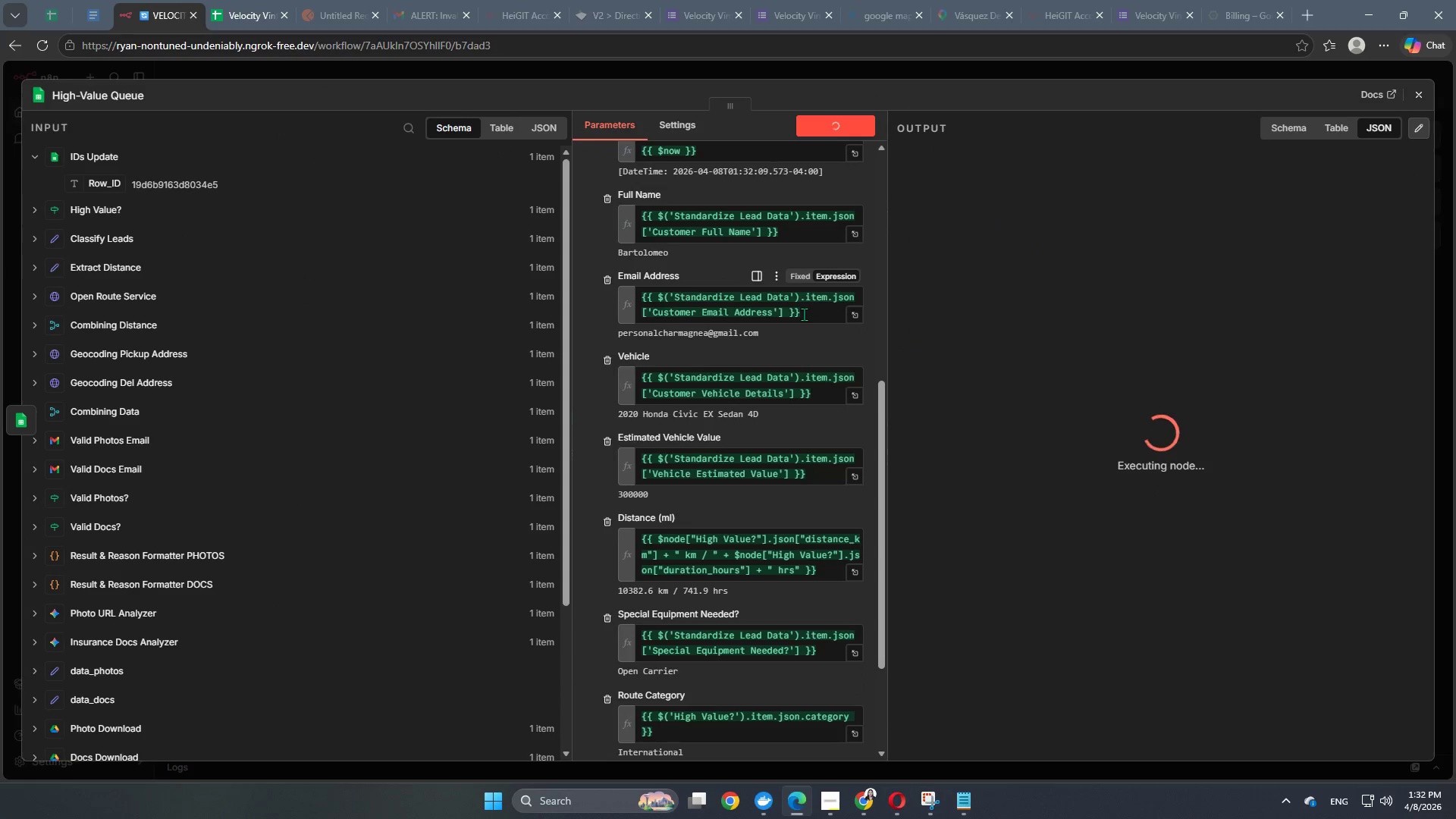 
scroll: coordinate [804, 314], scroll_direction: up, amount: 10.0
 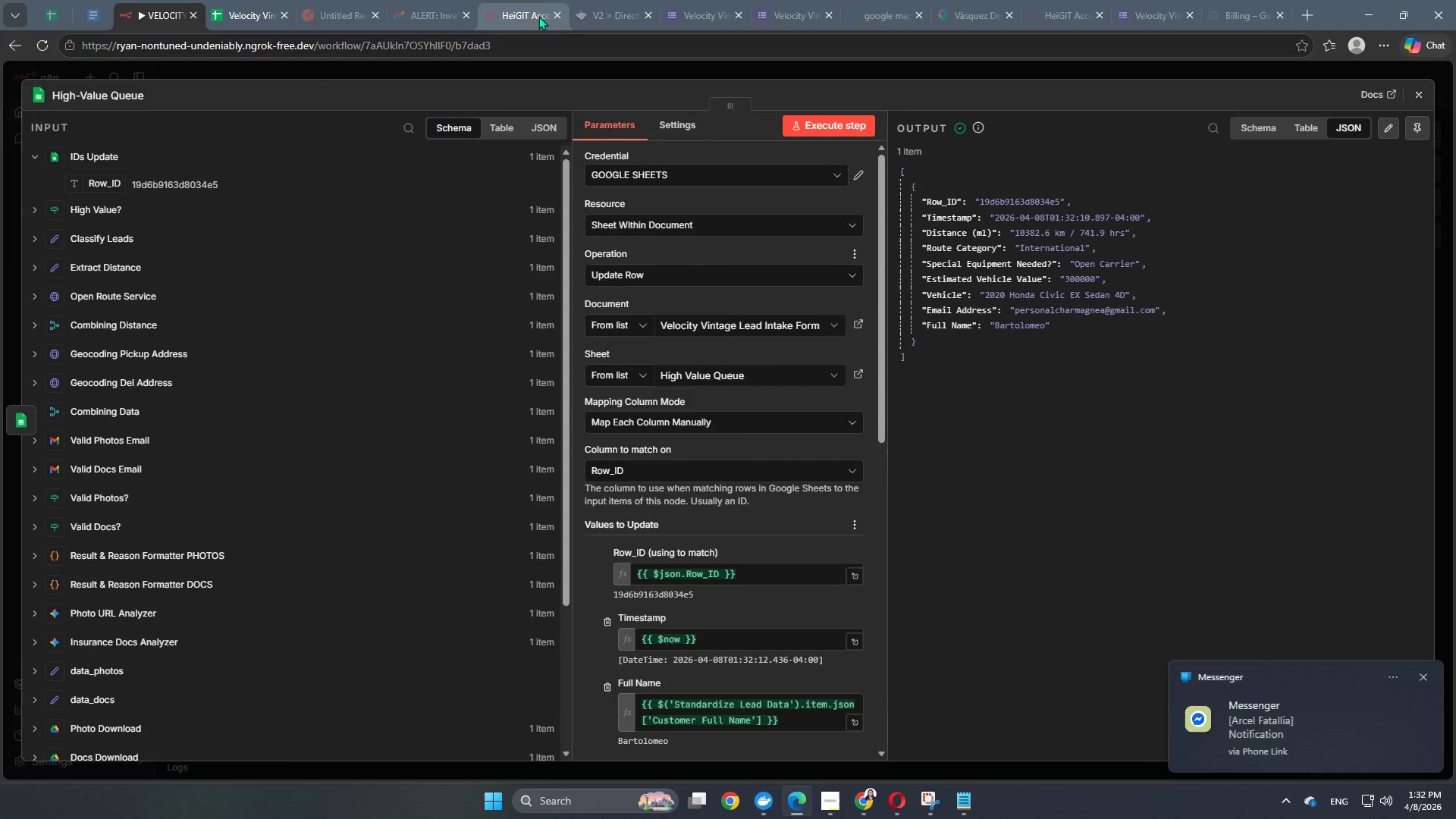 
left_click([253, 8])
 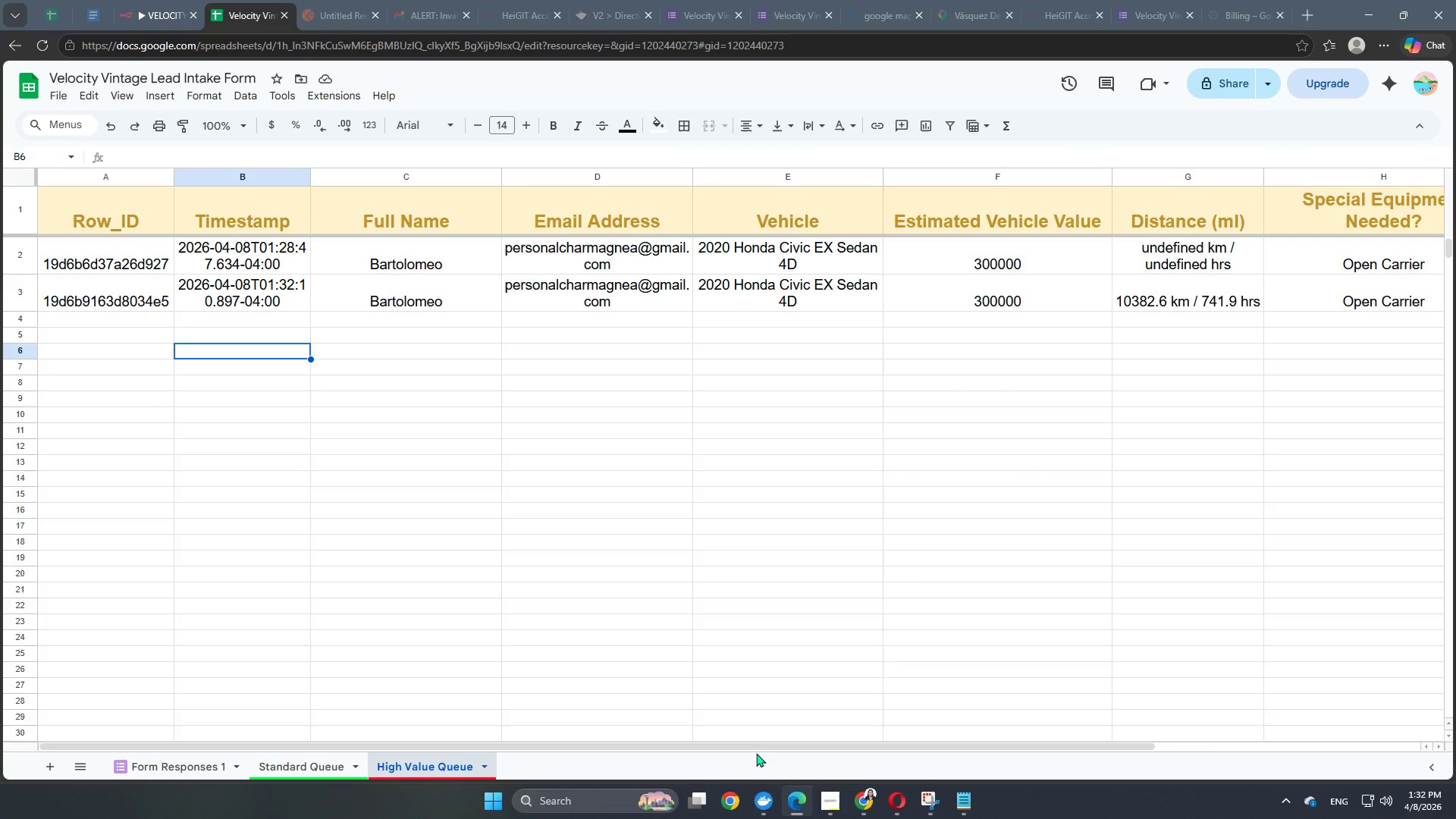 
left_click_drag(start_coordinate=[759, 746], to_coordinate=[345, 623])
 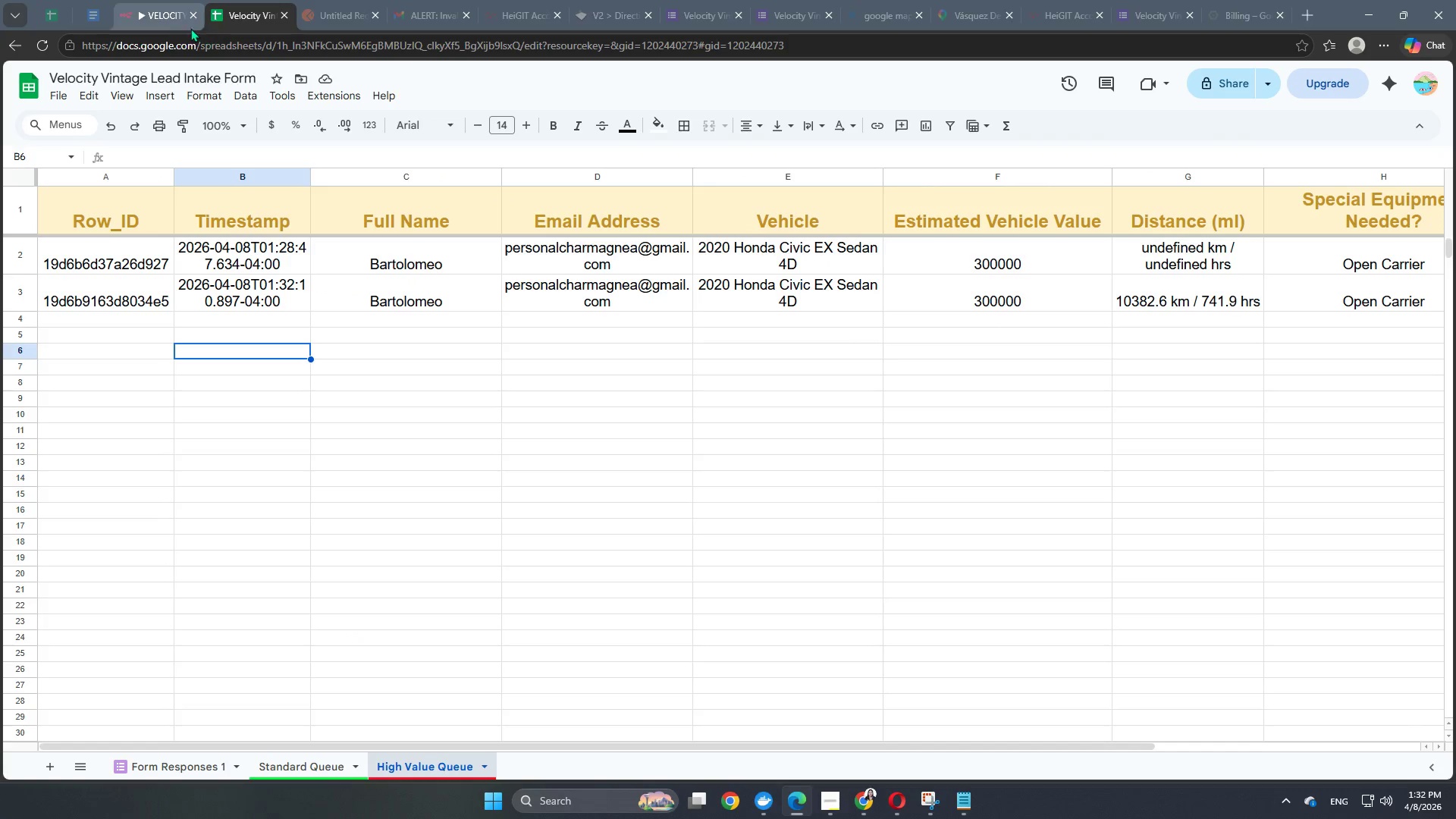 
left_click([165, 20])
 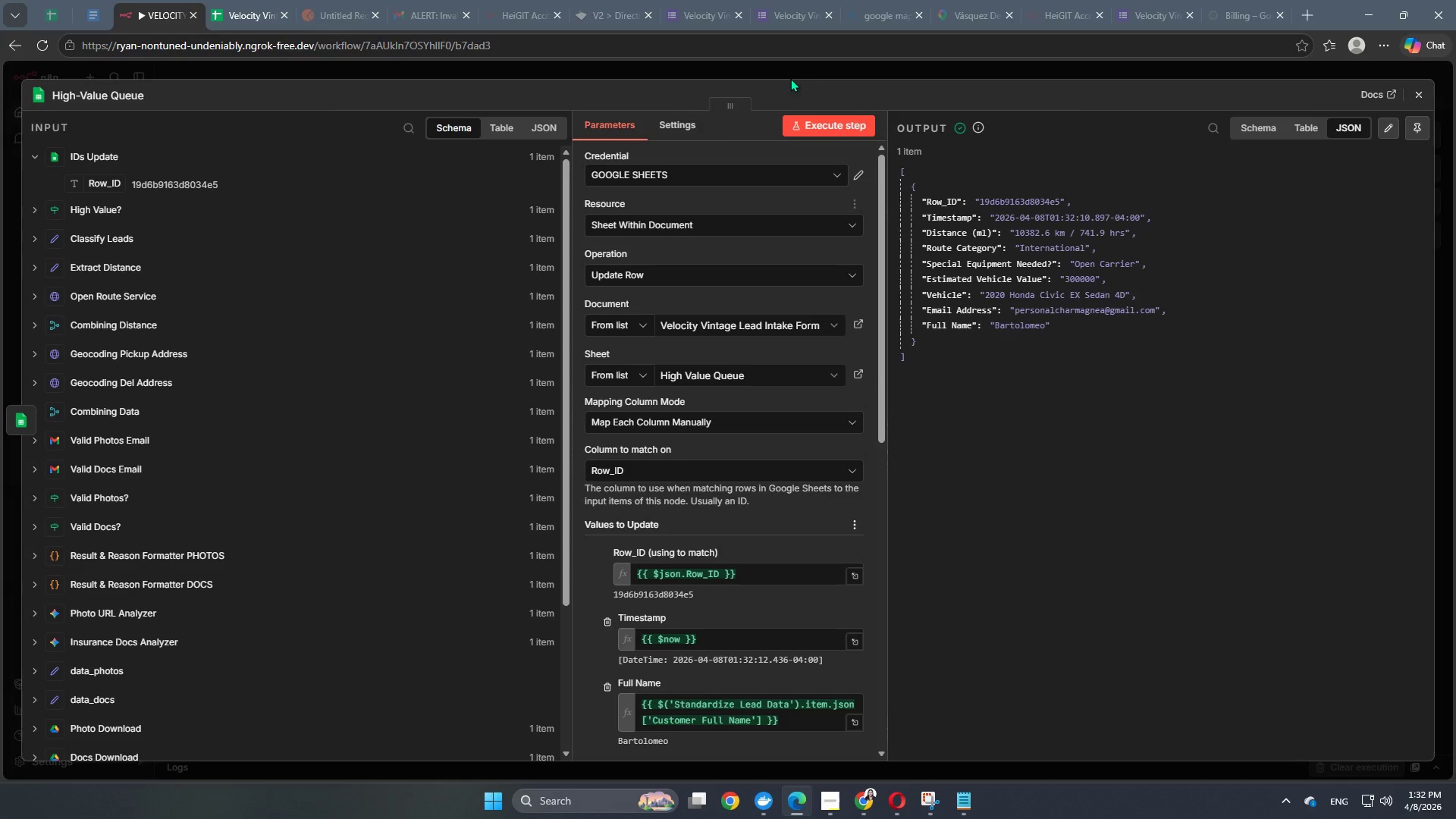 
left_click([802, 71])
 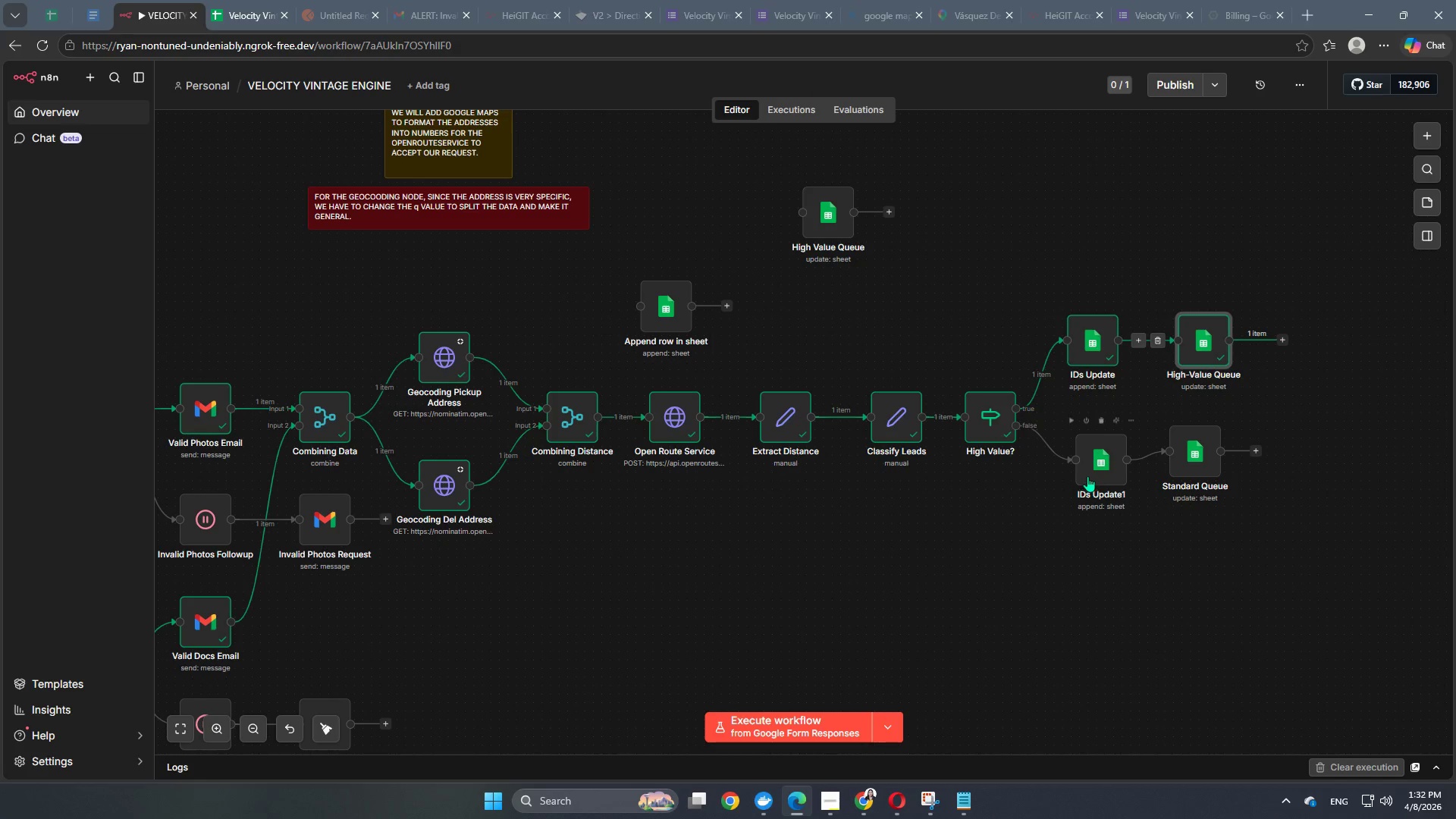 
left_click_drag(start_coordinate=[1106, 474], to_coordinate=[1097, 472])
 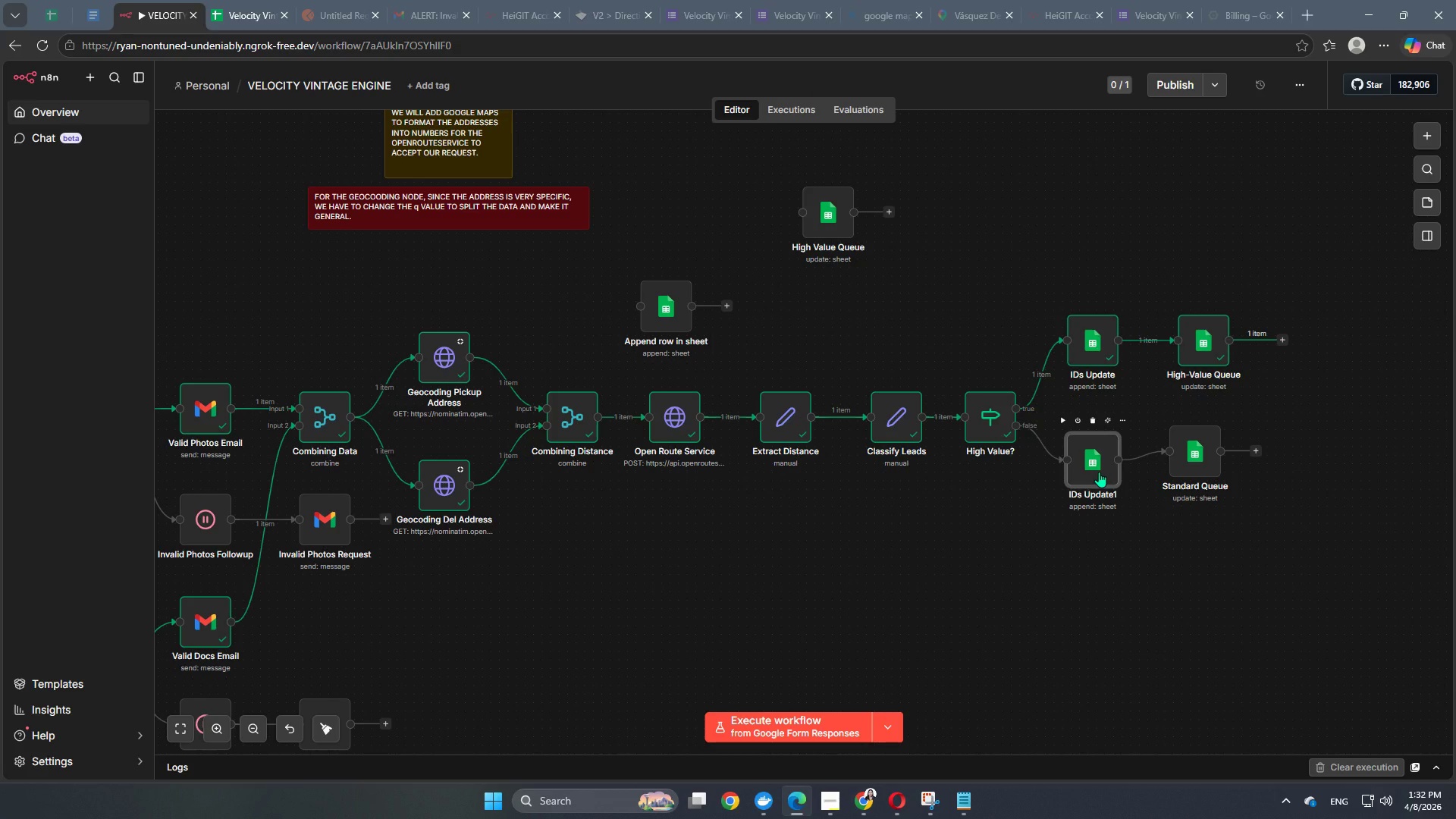 
double_click([1099, 472])
 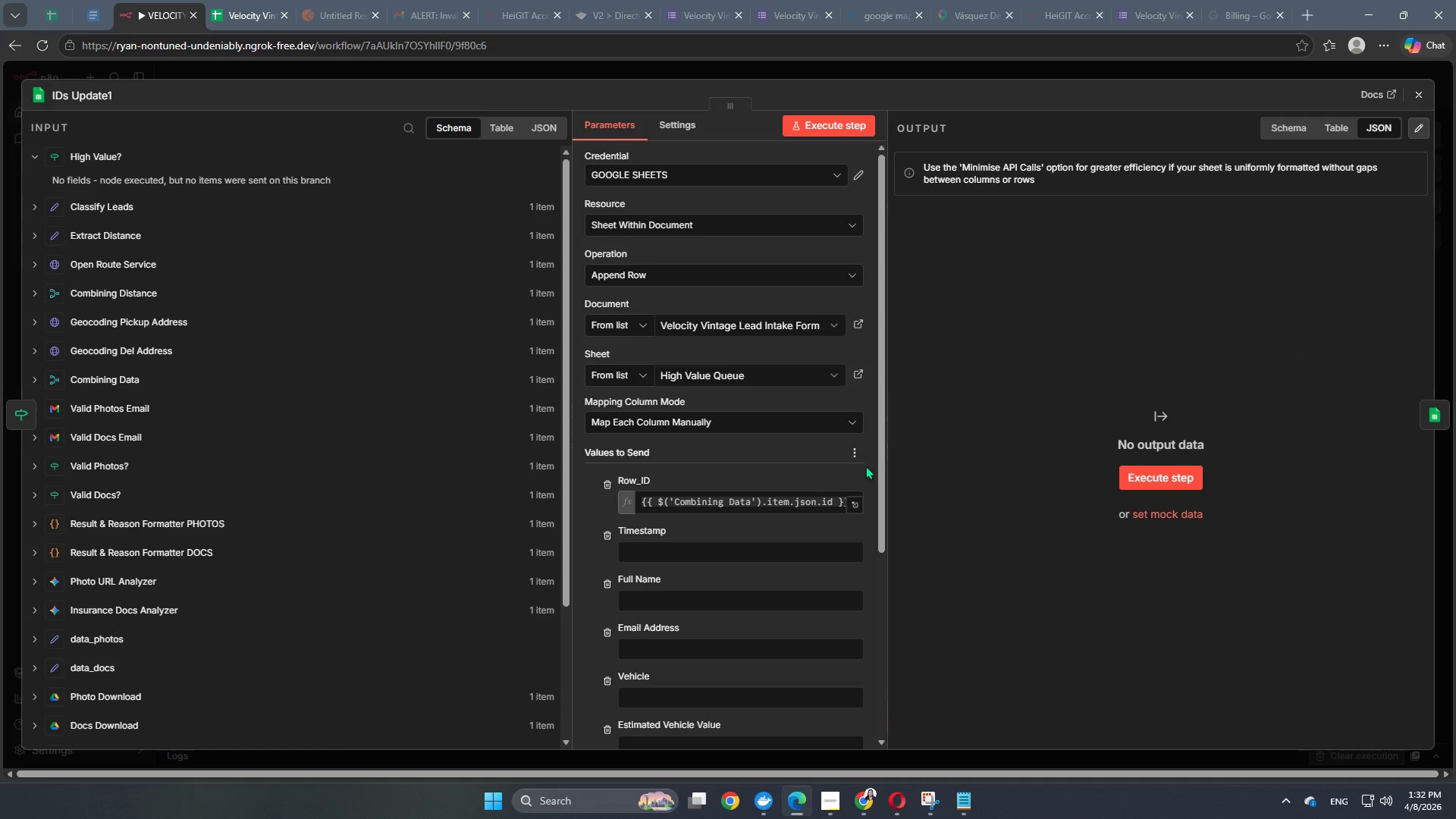 
scroll: coordinate [775, 528], scroll_direction: down, amount: 1.0
 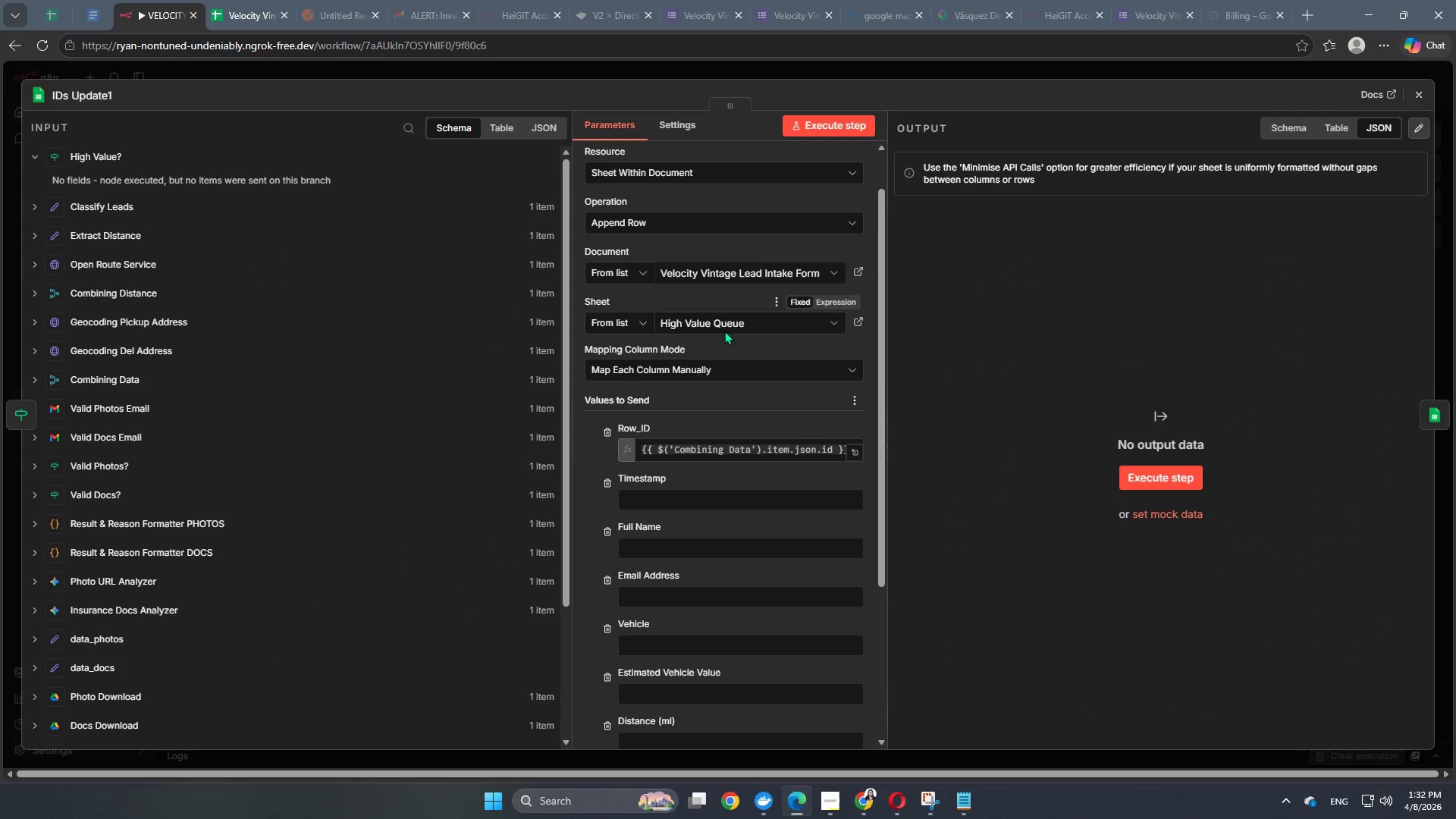 
left_click([725, 325])
 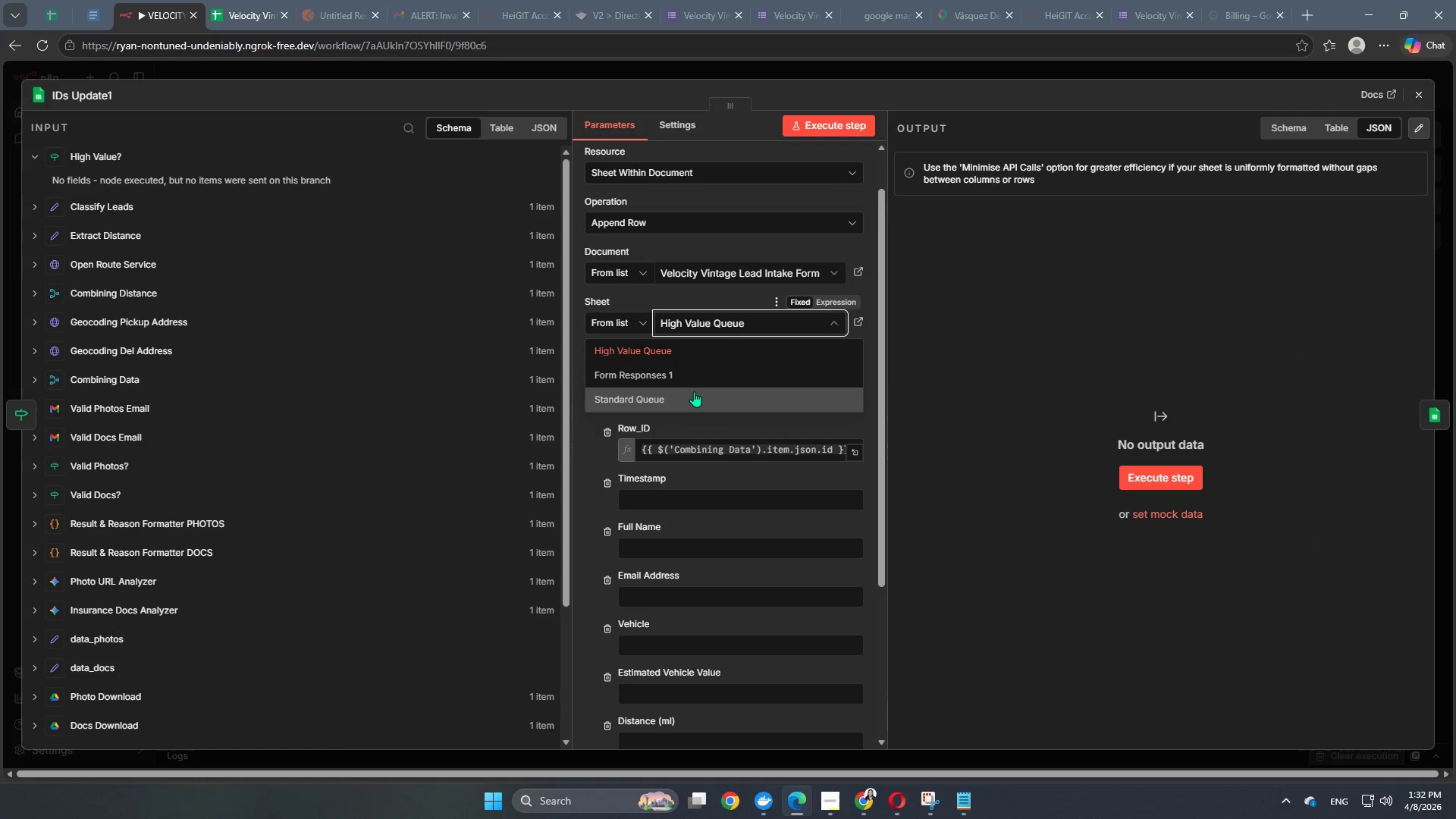 
left_click([688, 396])
 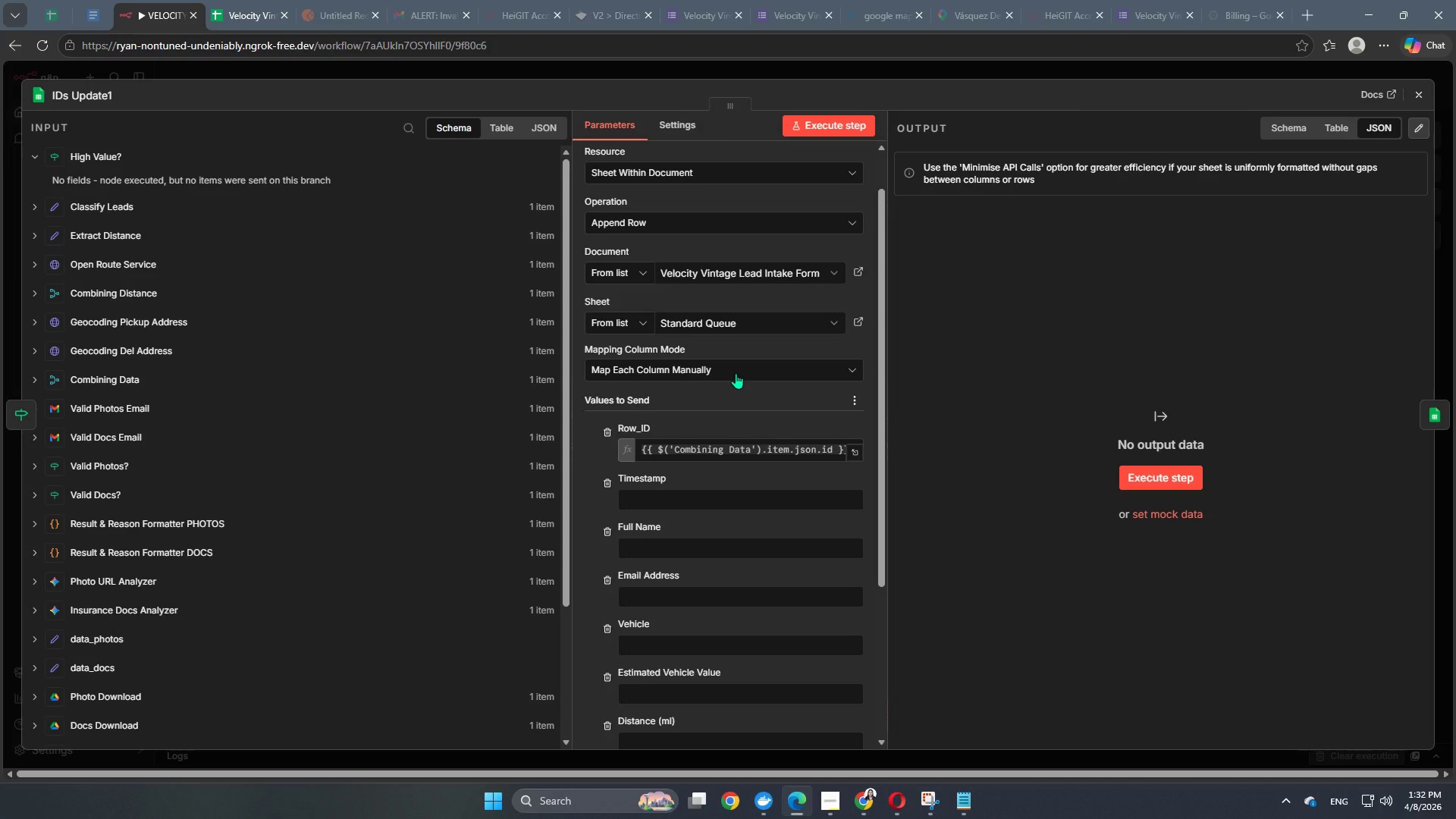 
scroll: coordinate [744, 378], scroll_direction: down, amount: 3.0
 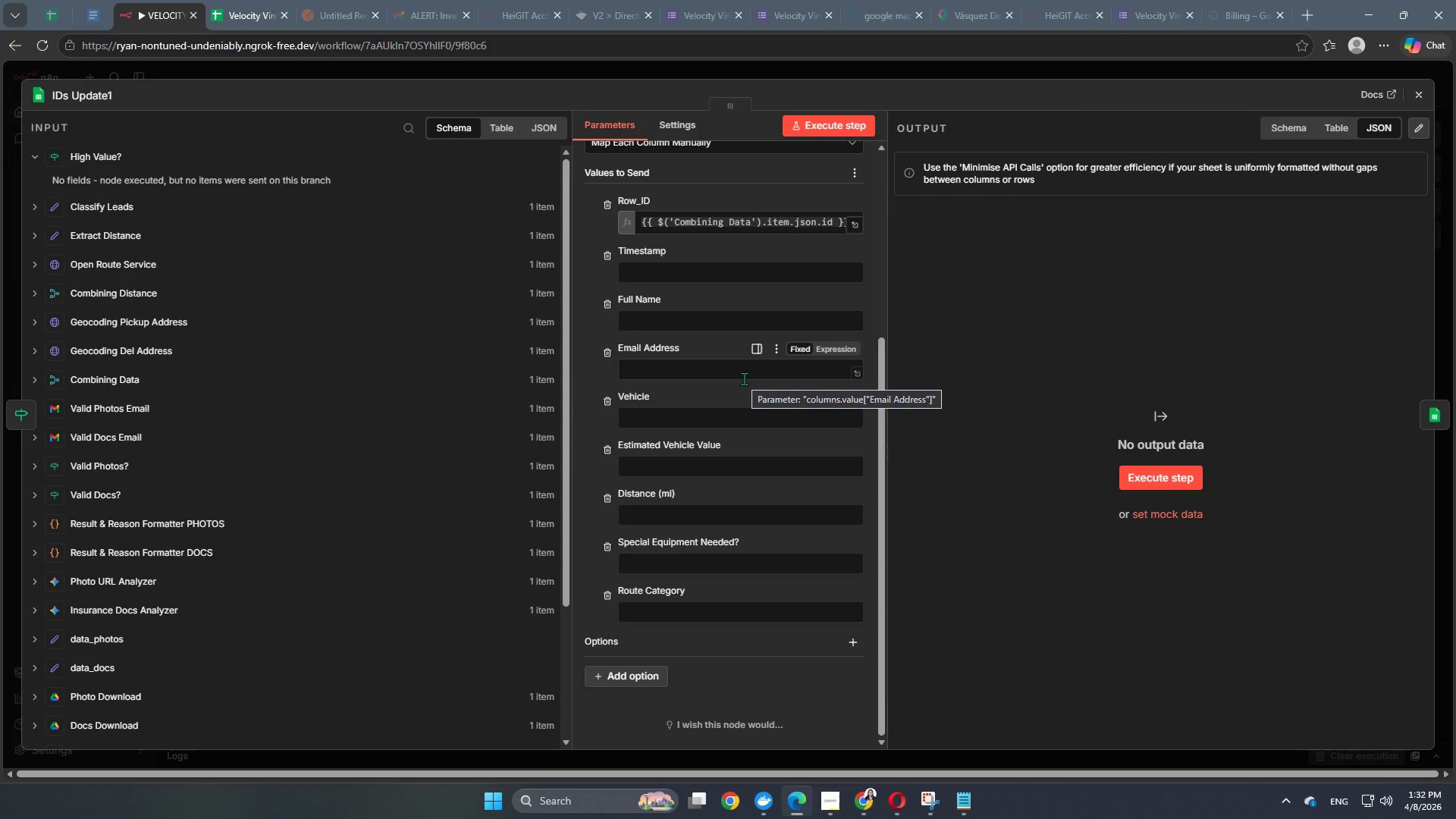 
scroll: coordinate [744, 378], scroll_direction: up, amount: 3.0
 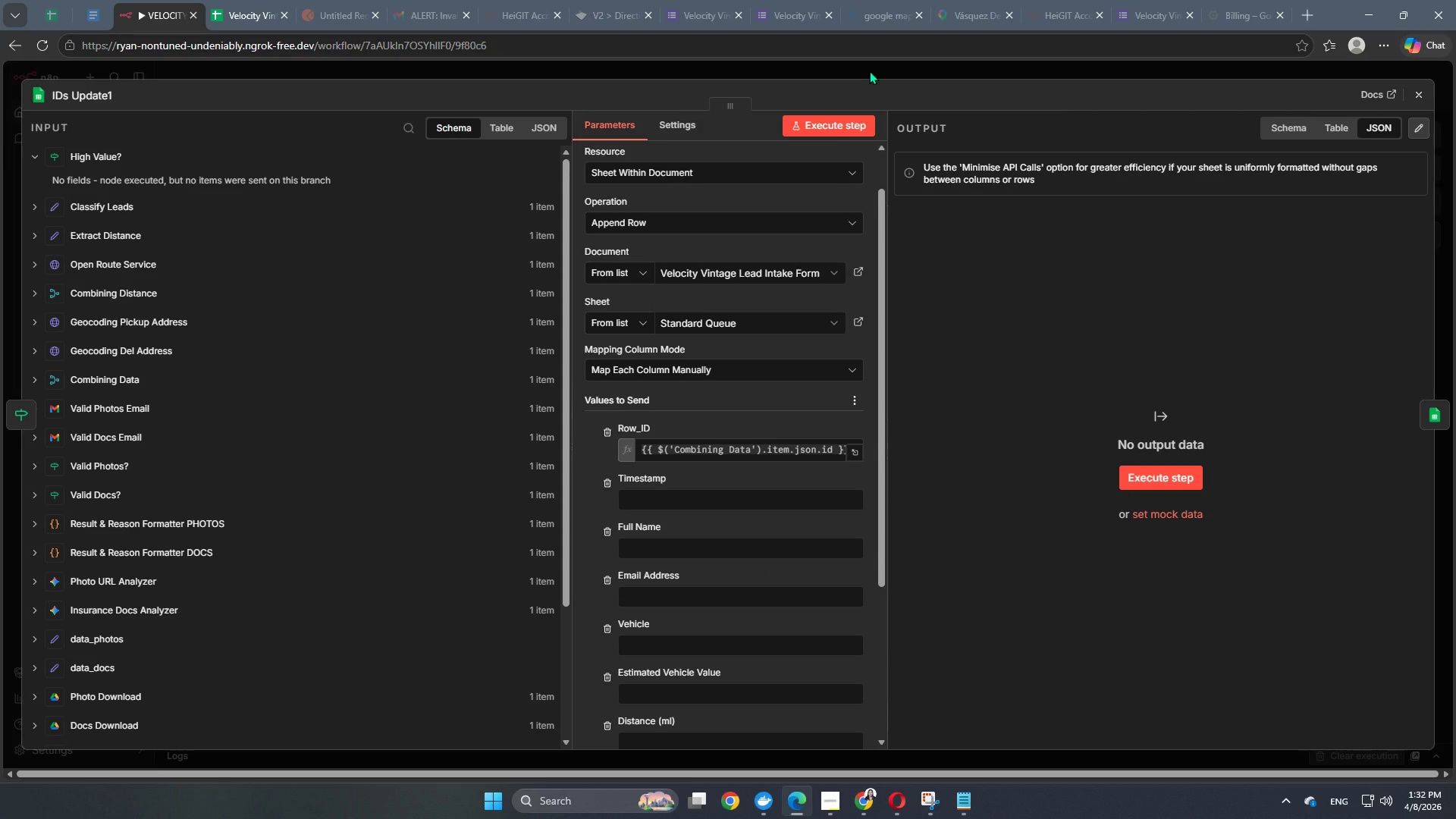 
double_click([869, 71])
 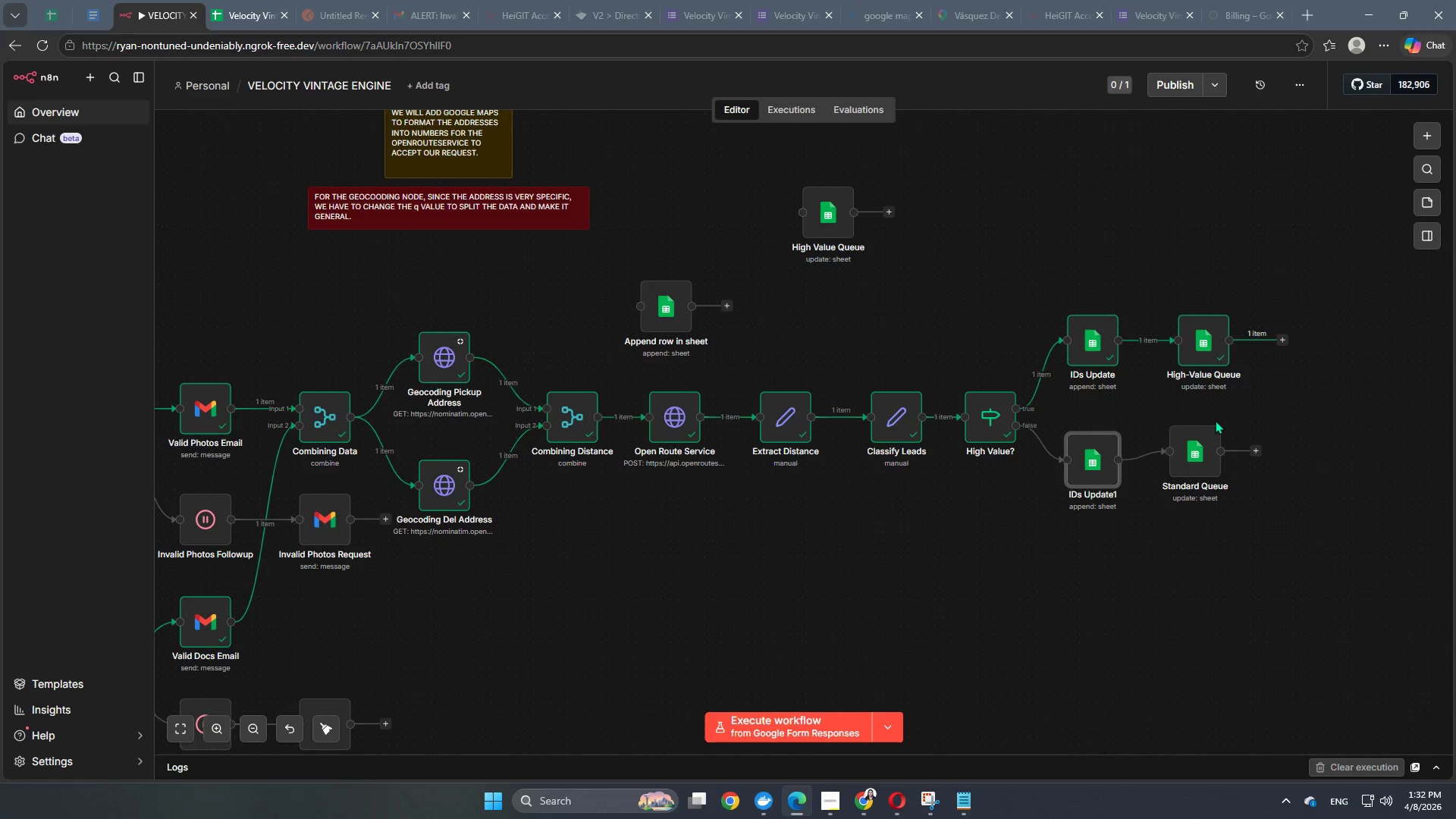 
left_click_drag(start_coordinate=[1204, 452], to_coordinate=[1210, 482])
 